 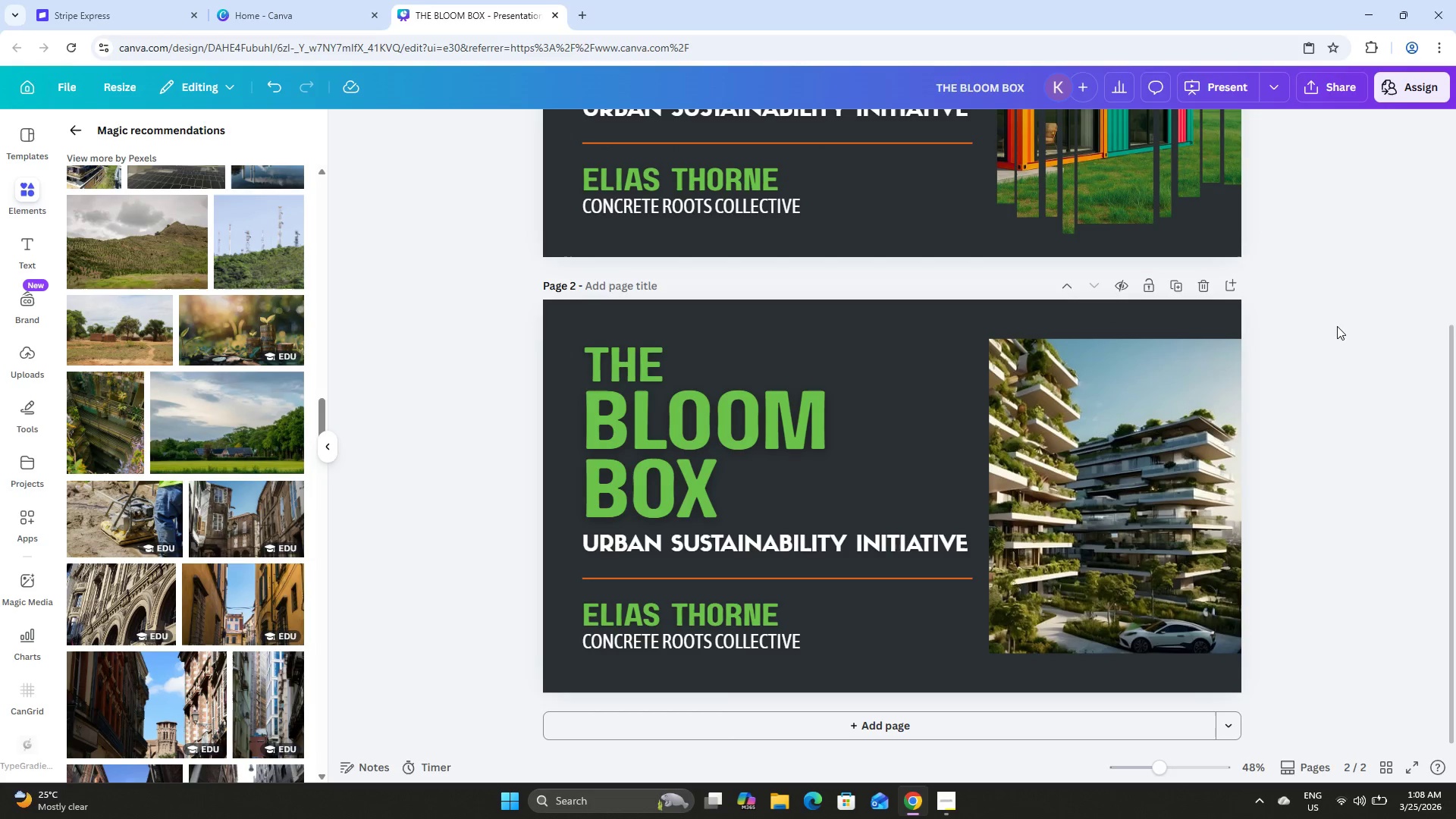 
left_click([1163, 397])
 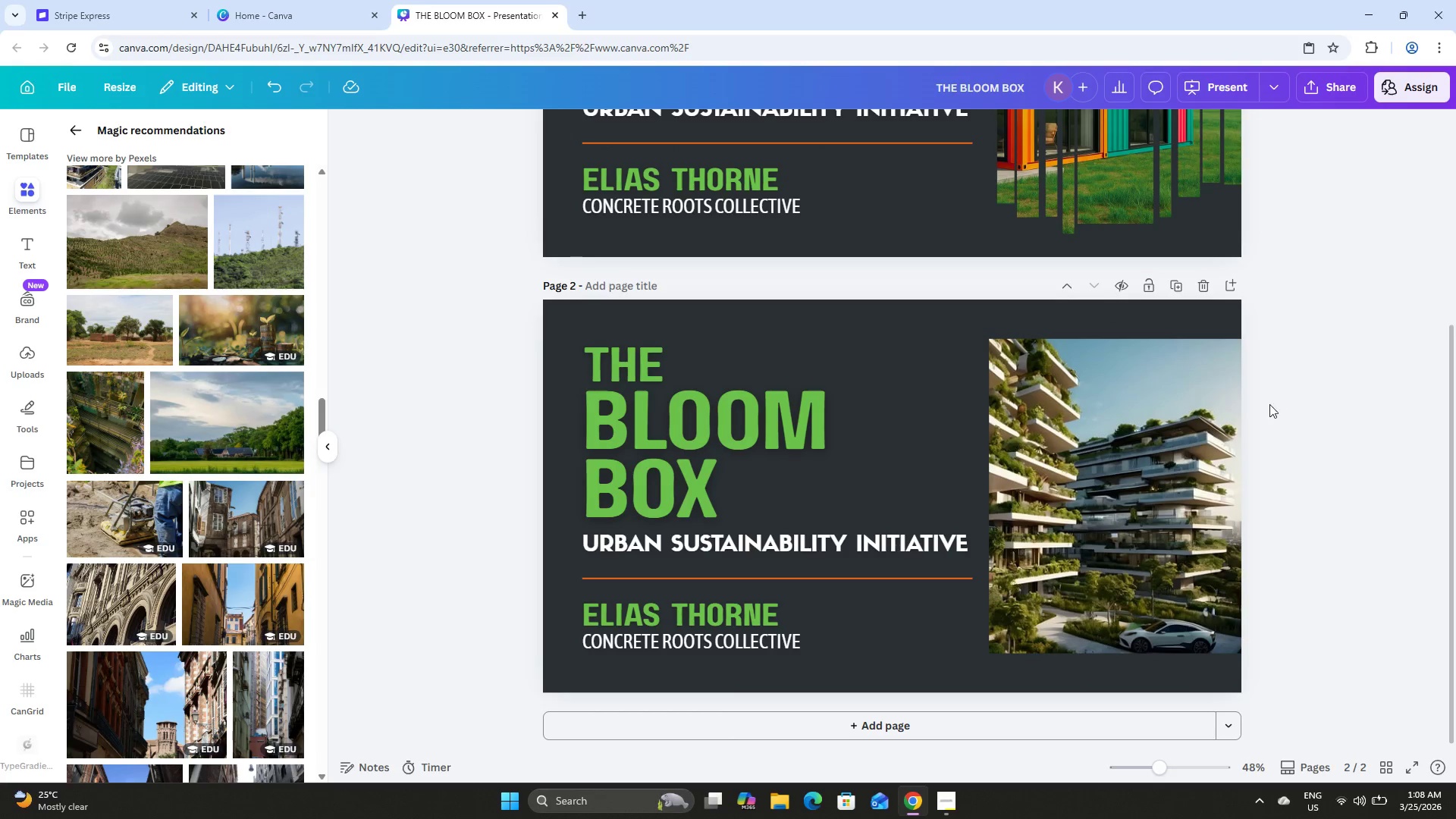 
left_click([1210, 456])
 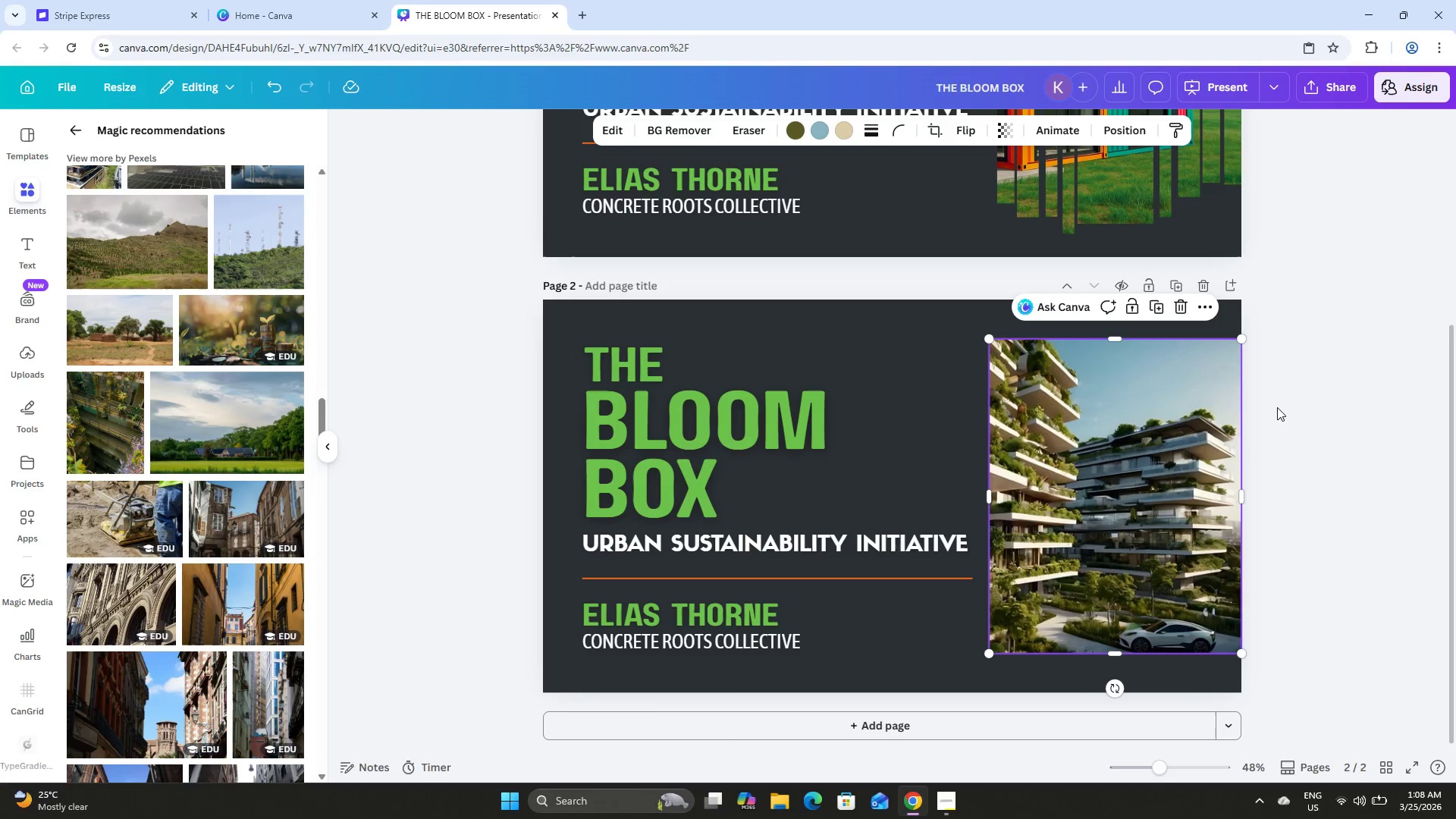 
left_click([1288, 393])
 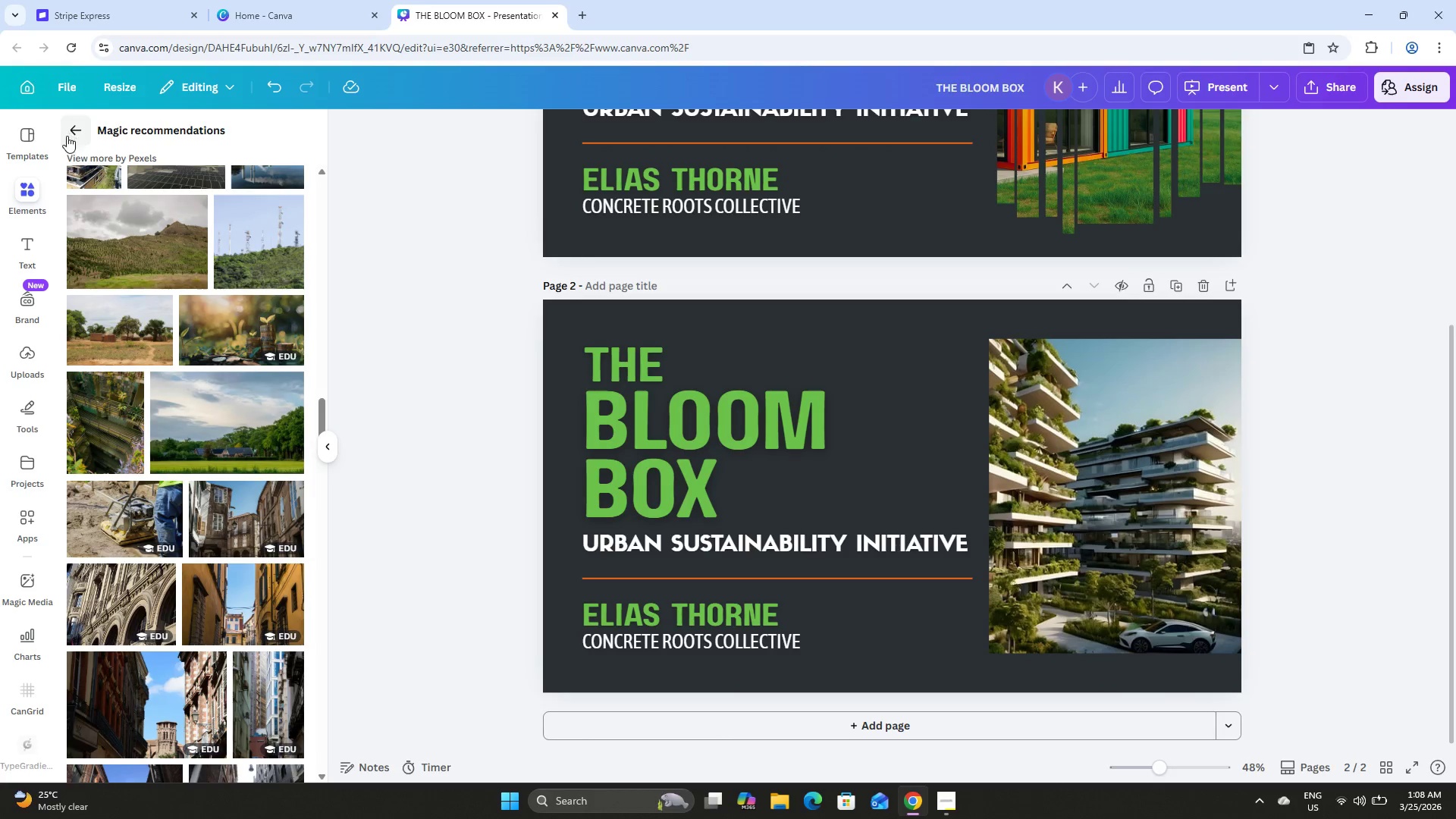 
scroll: coordinate [164, 349], scroll_direction: down, amount: 3.0
 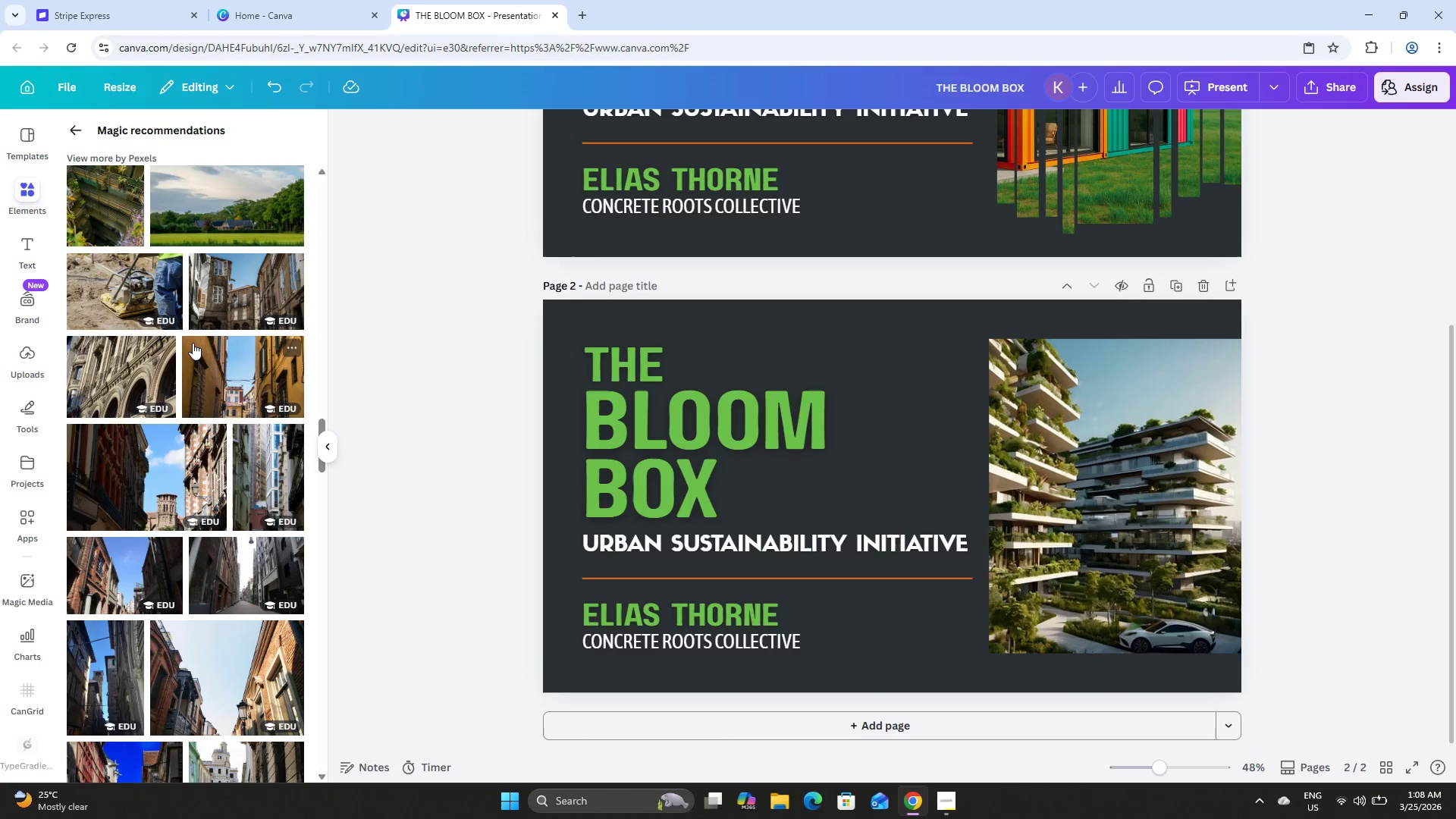 
scroll: coordinate [200, 334], scroll_direction: up, amount: 27.0
 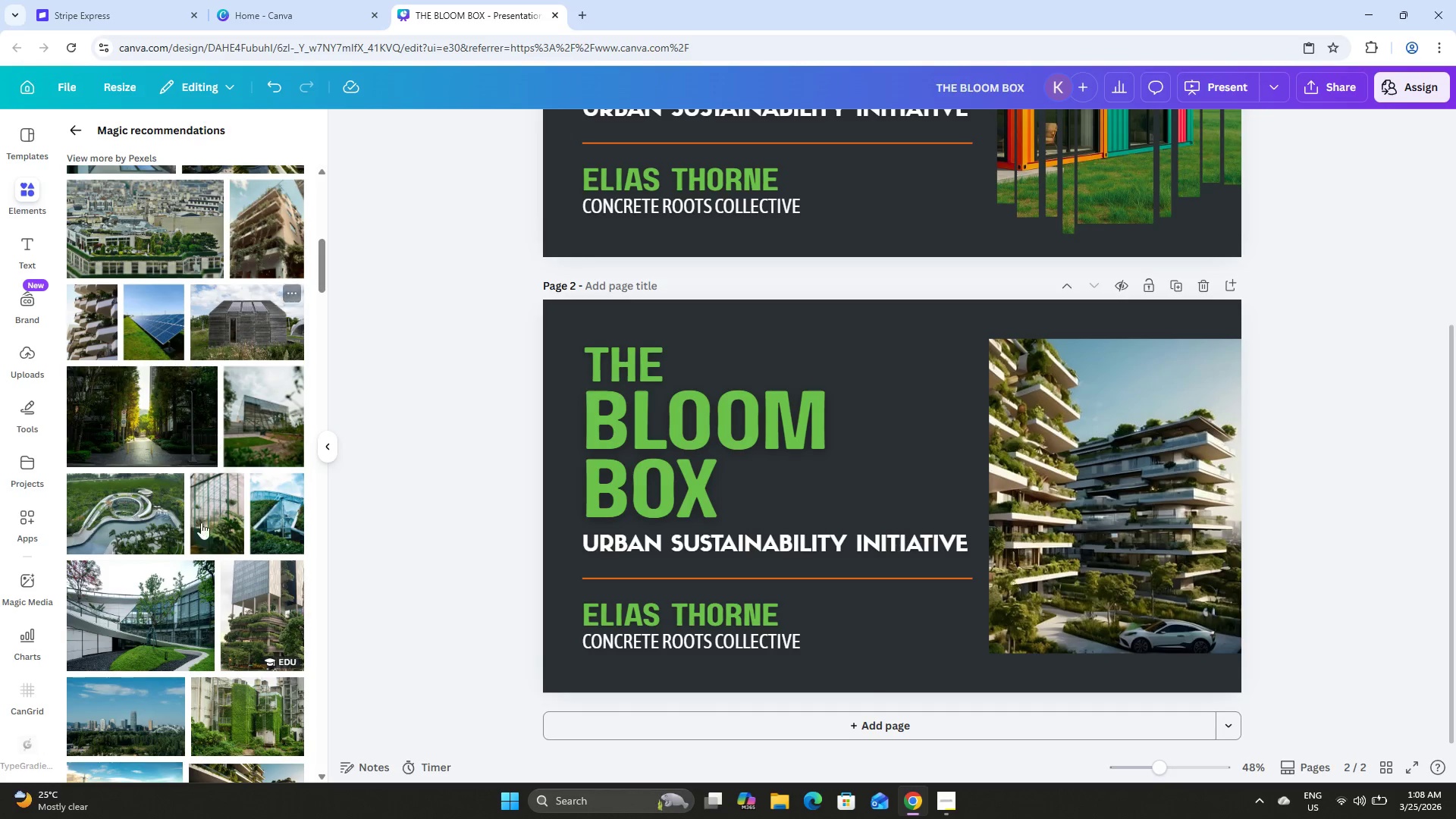 
left_click([121, 534])
 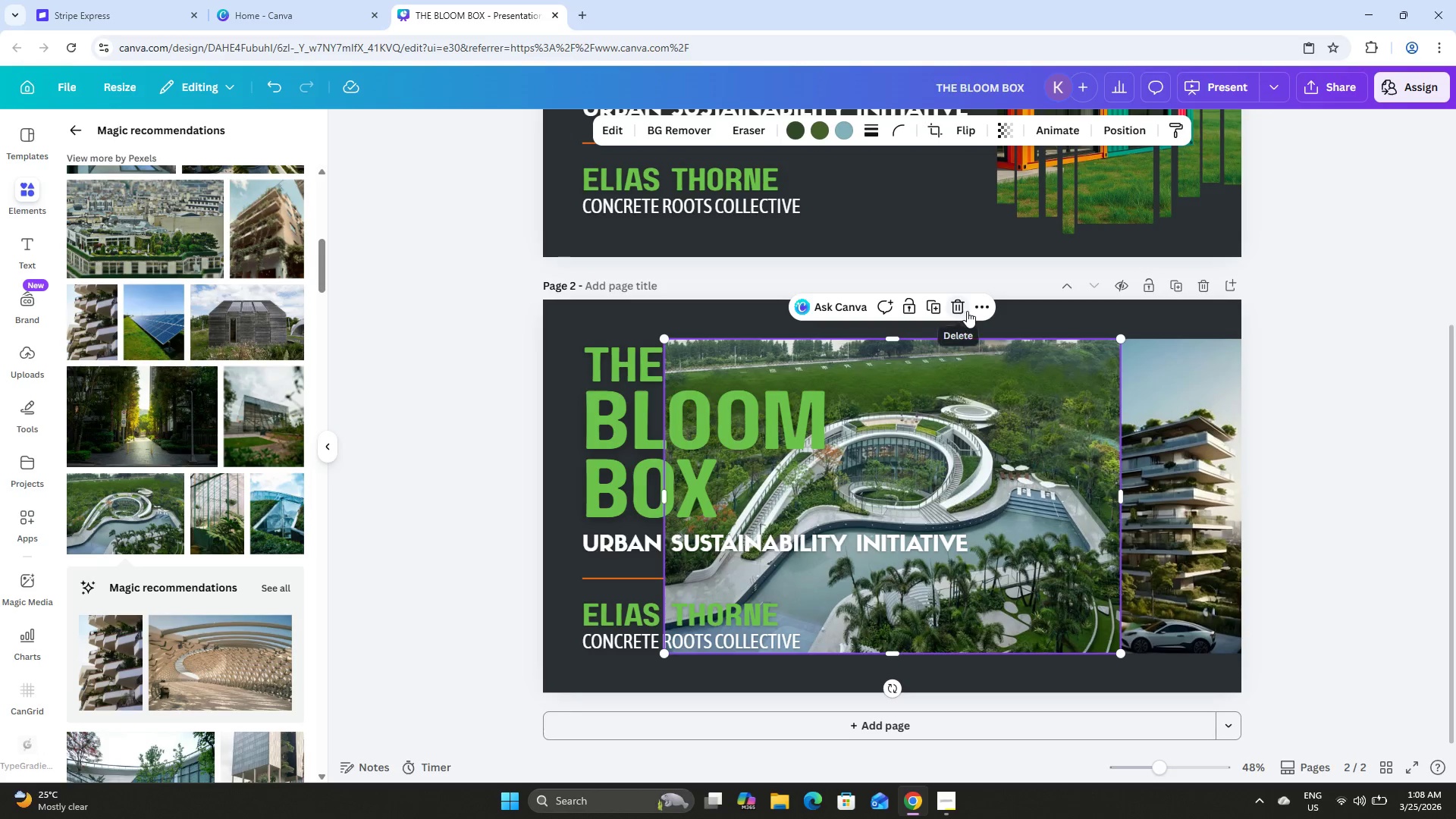 
left_click([965, 307])
 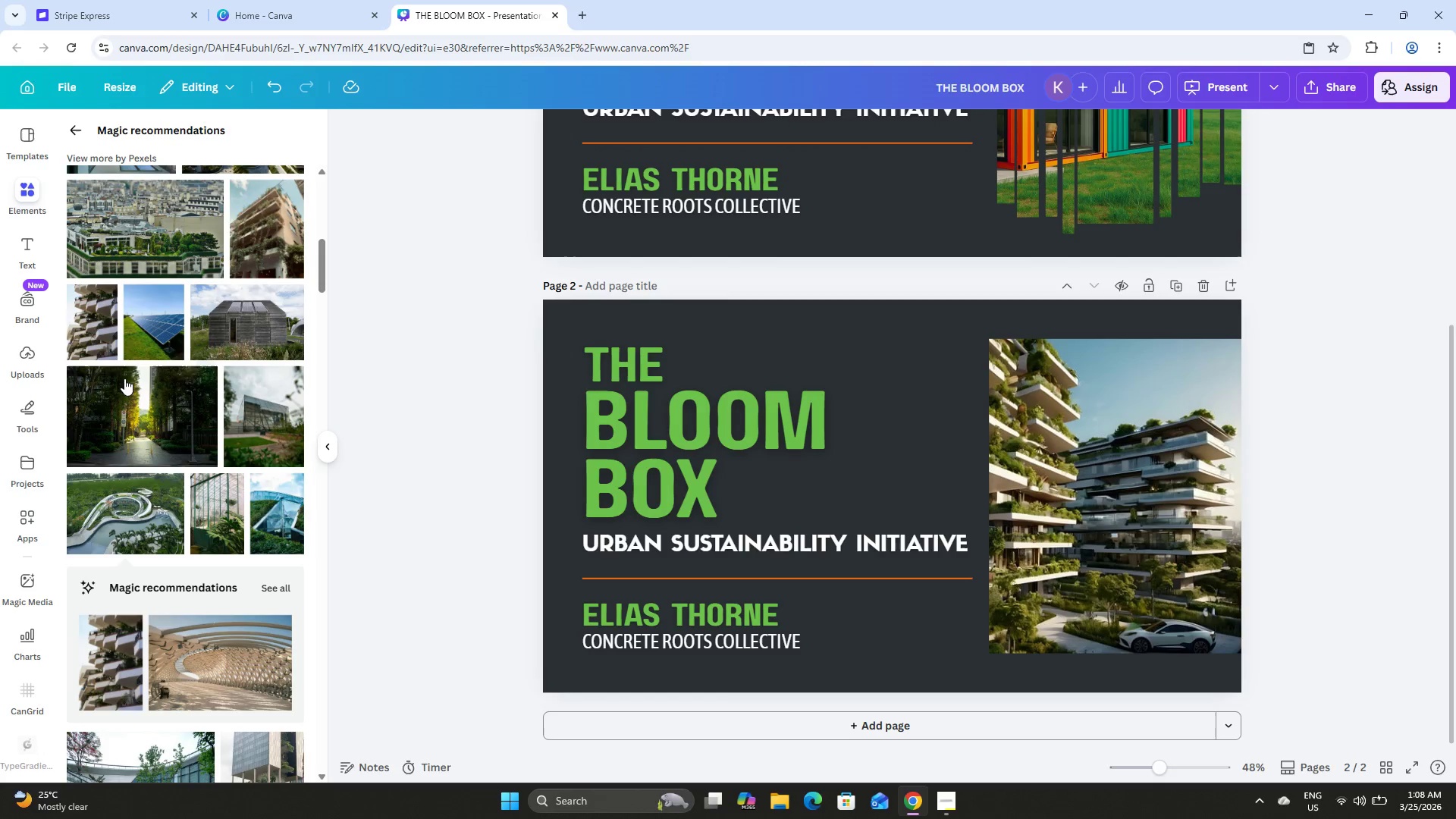 
scroll: coordinate [198, 357], scroll_direction: up, amount: 24.0
 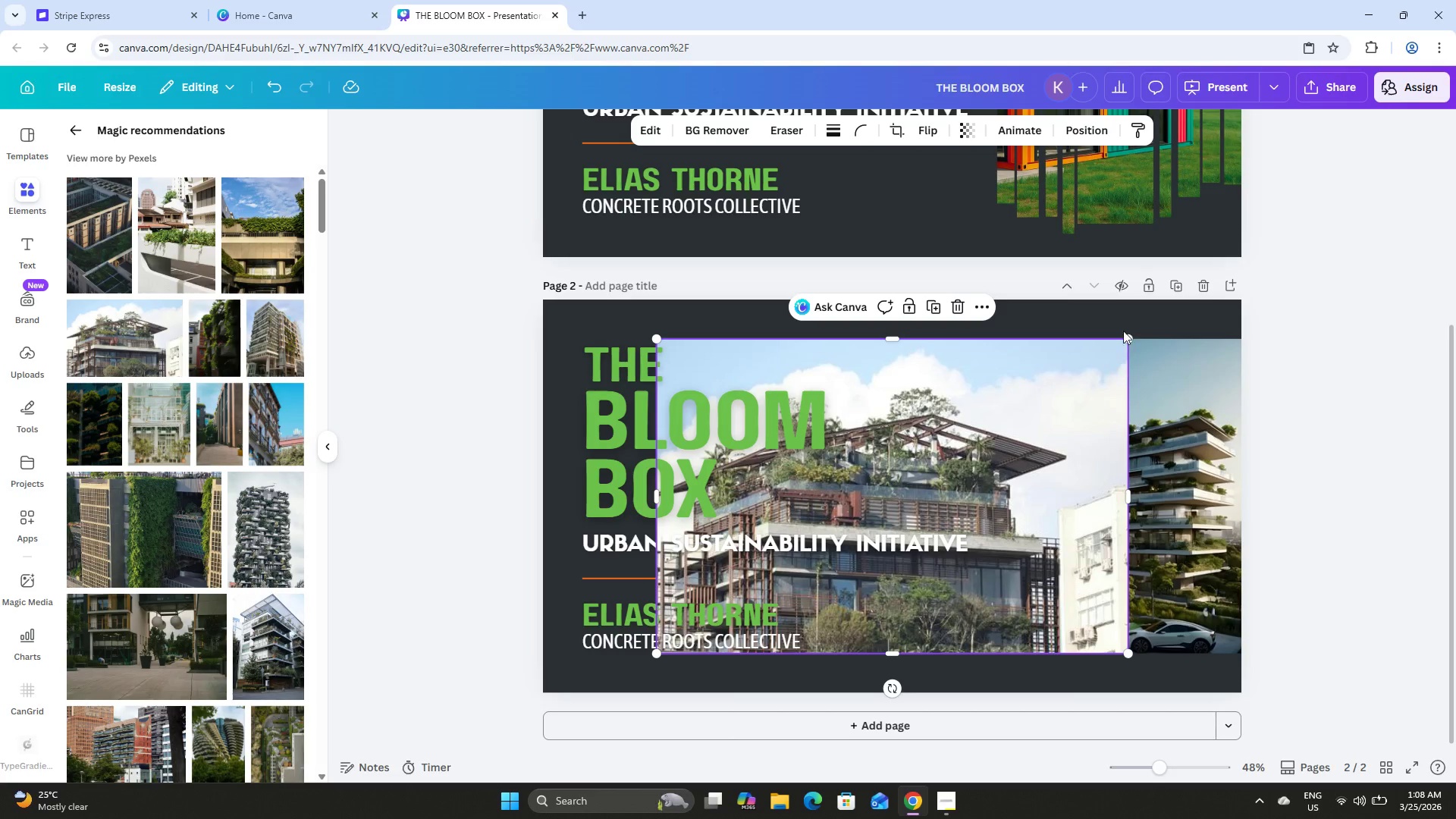 
left_click([958, 308])
 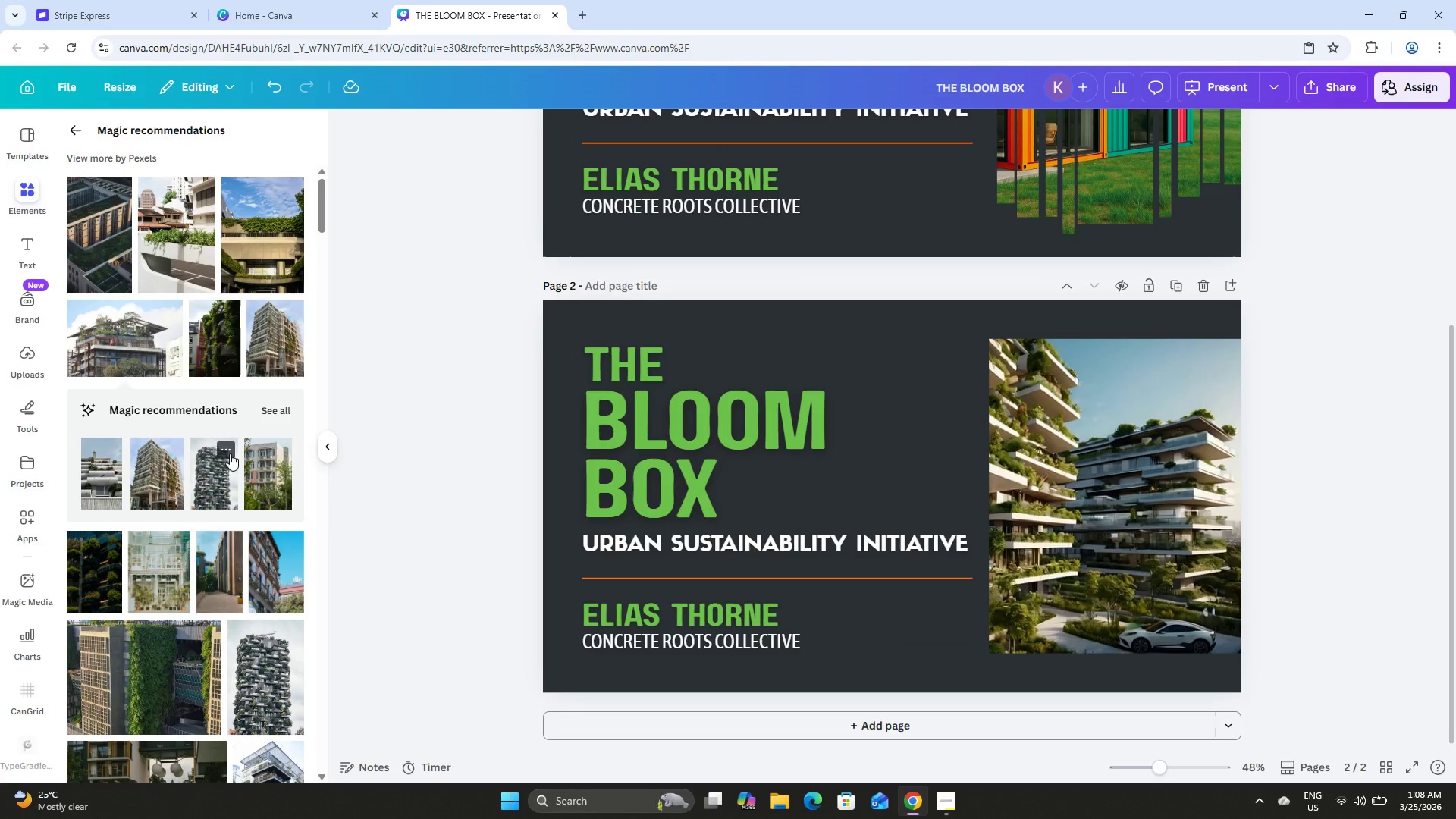 
scroll: coordinate [223, 456], scroll_direction: down, amount: 6.0
 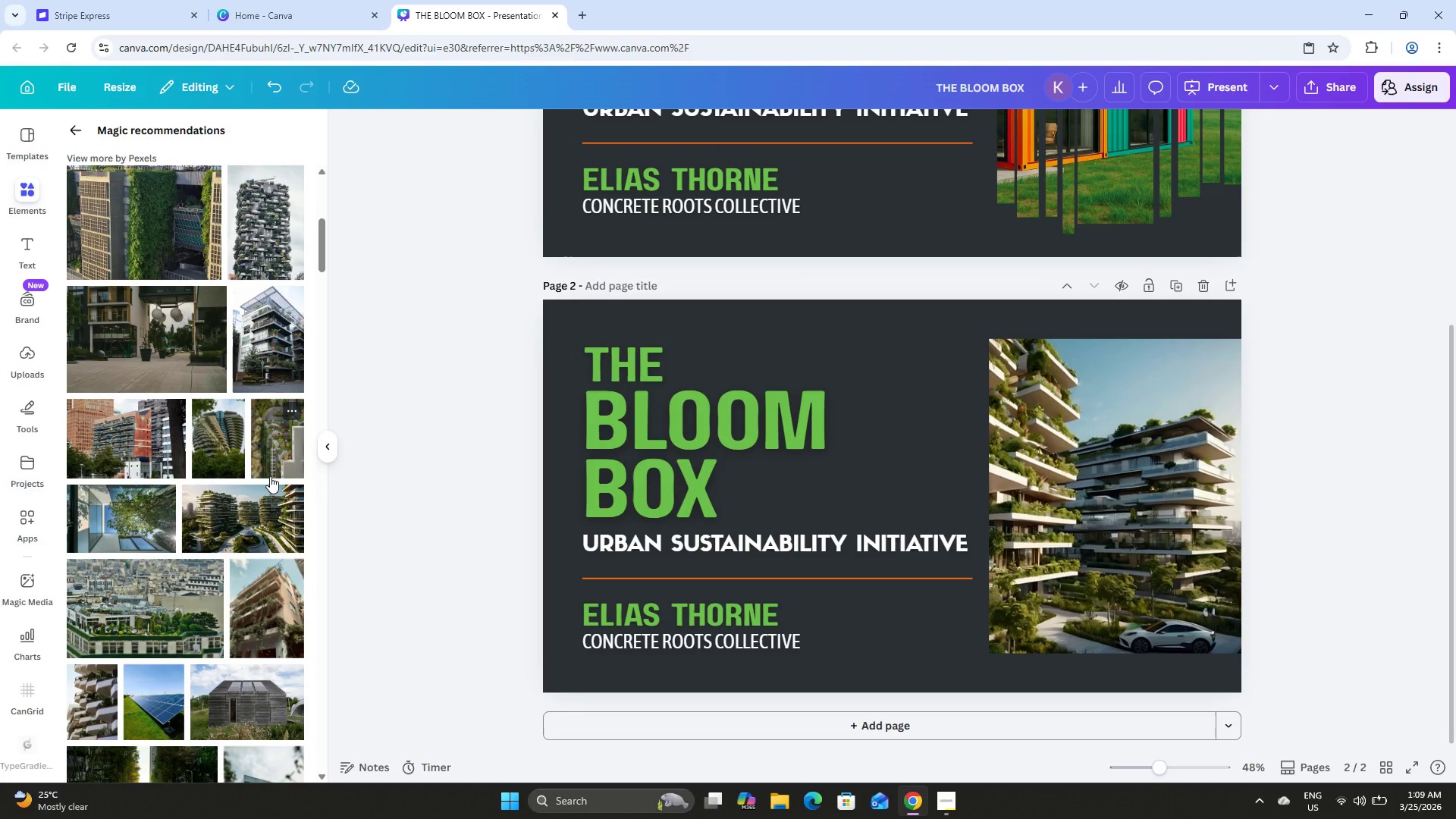 
left_click([265, 509])
 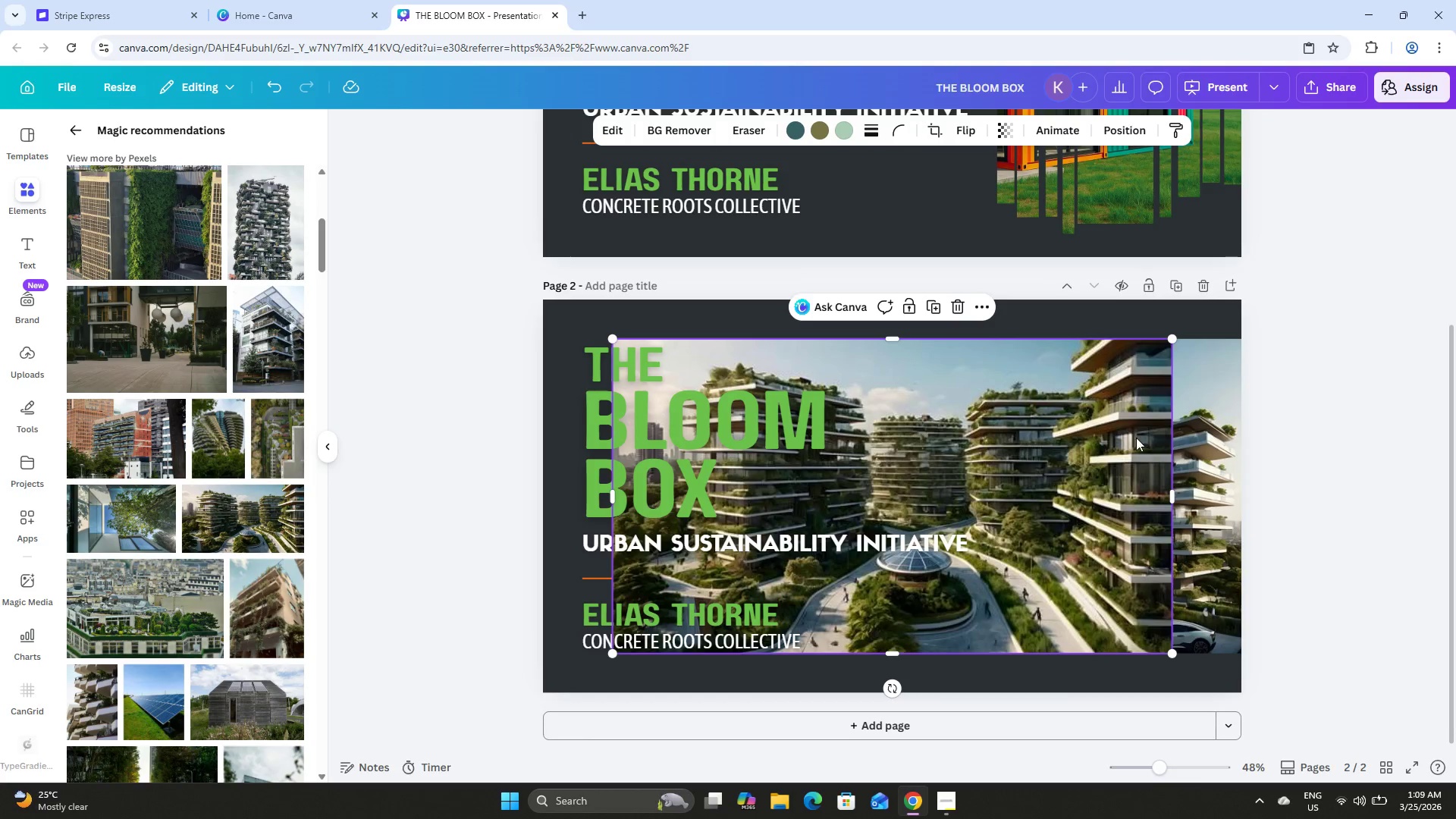 
left_click_drag(start_coordinate=[1087, 422], to_coordinate=[1224, 422])
 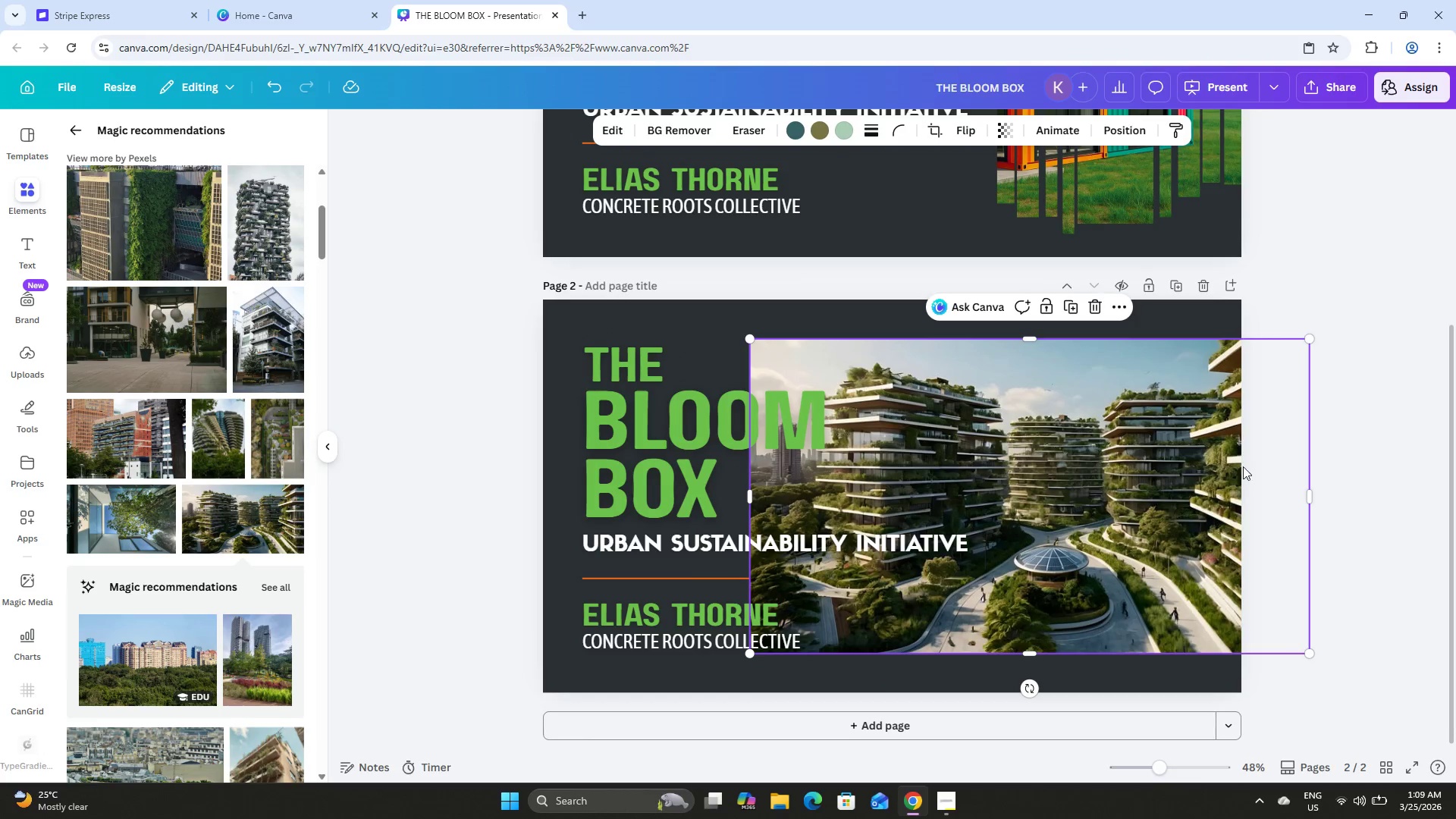 
left_click_drag(start_coordinate=[1246, 455], to_coordinate=[1203, 450])
 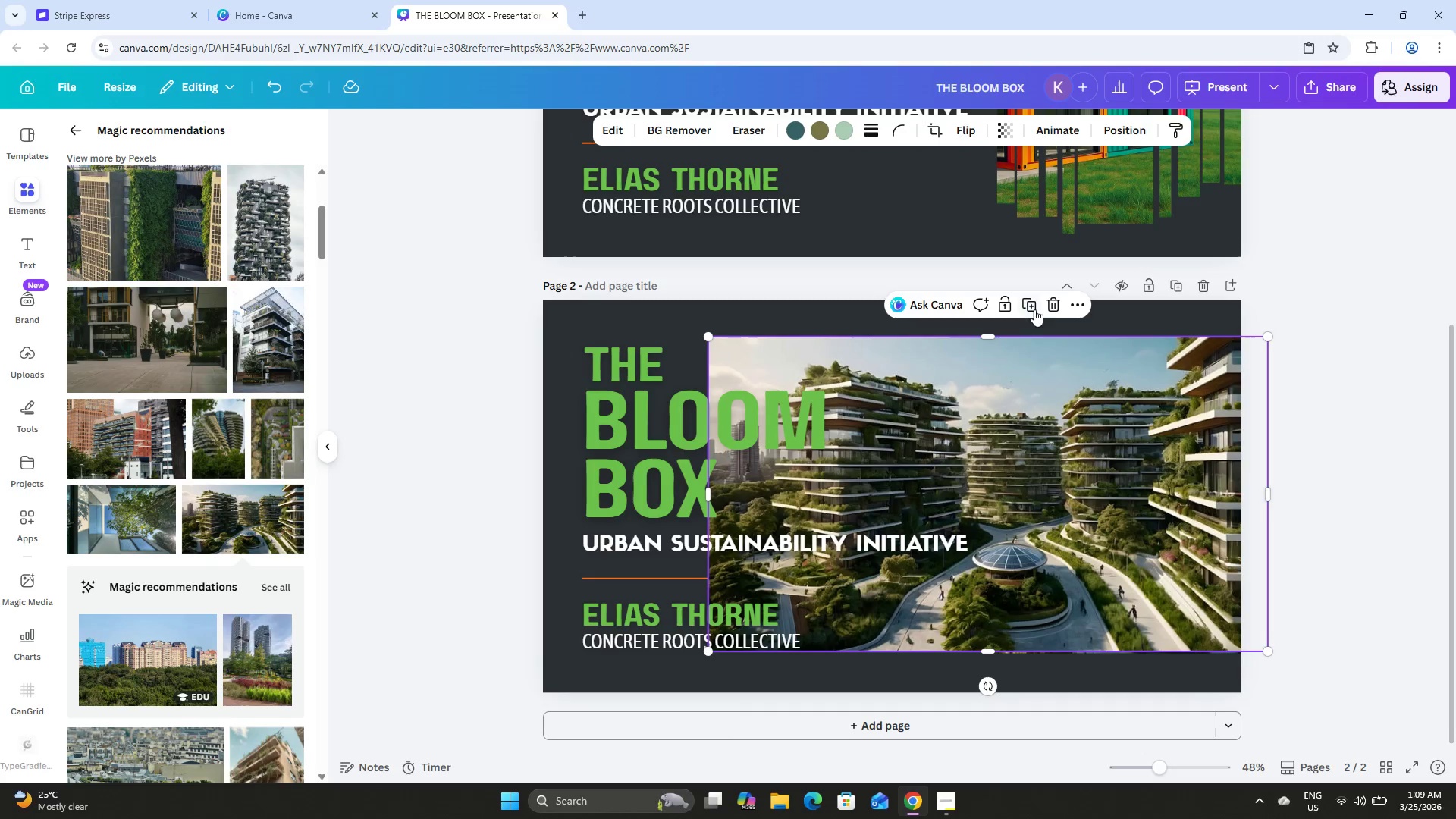 
left_click([1053, 308])
 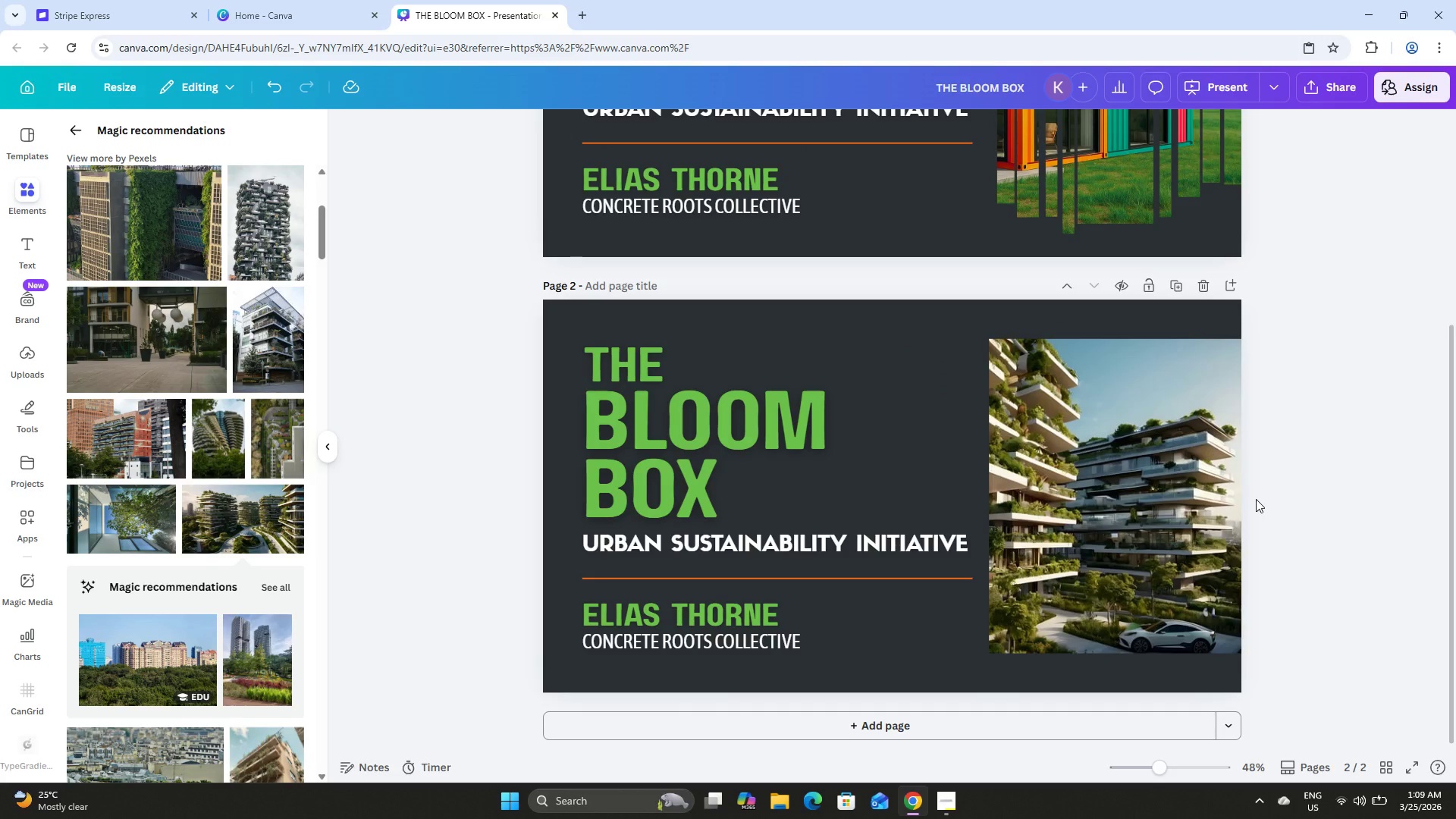 
double_click([1187, 534])
 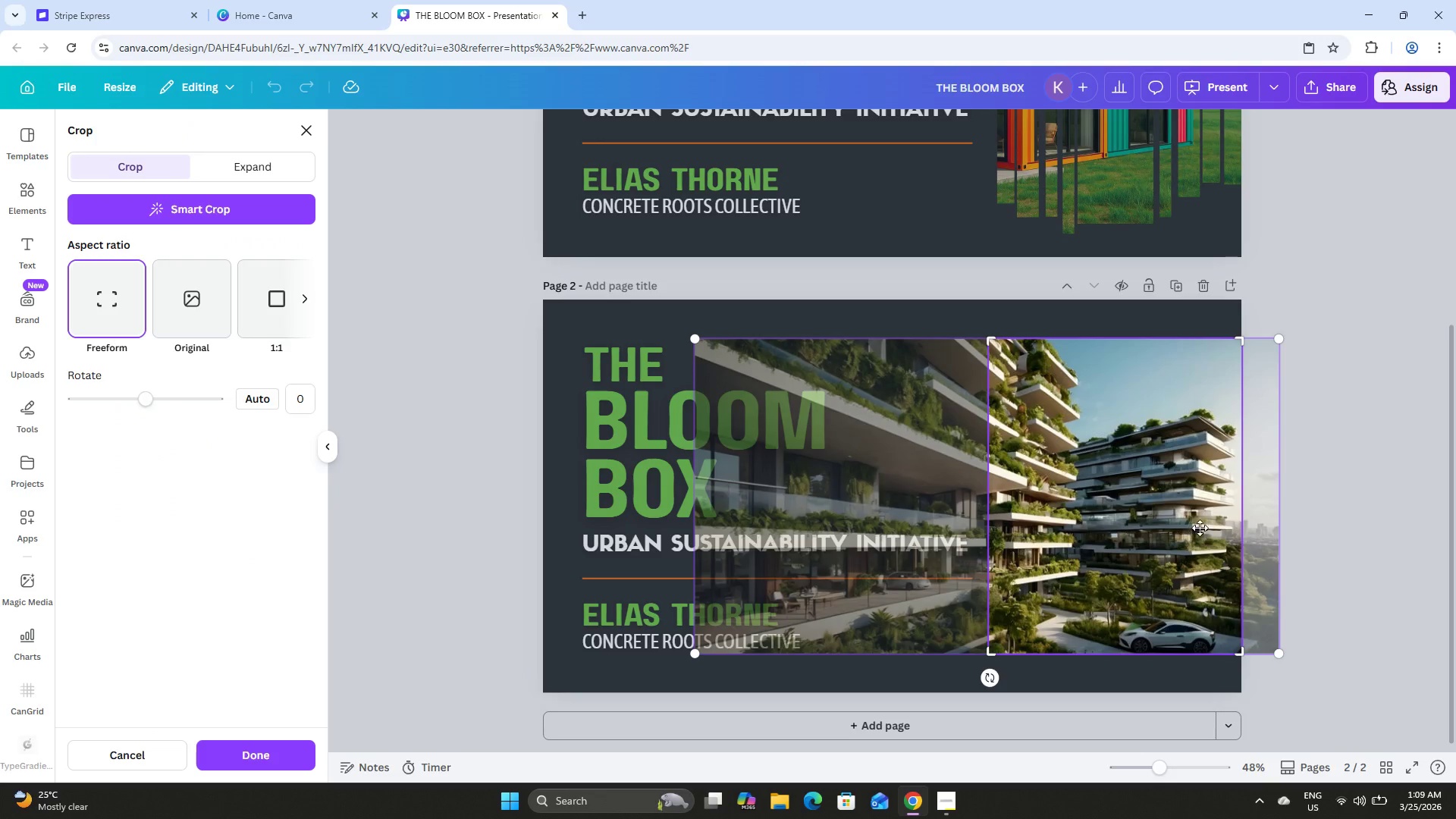 
left_click([1319, 441])
 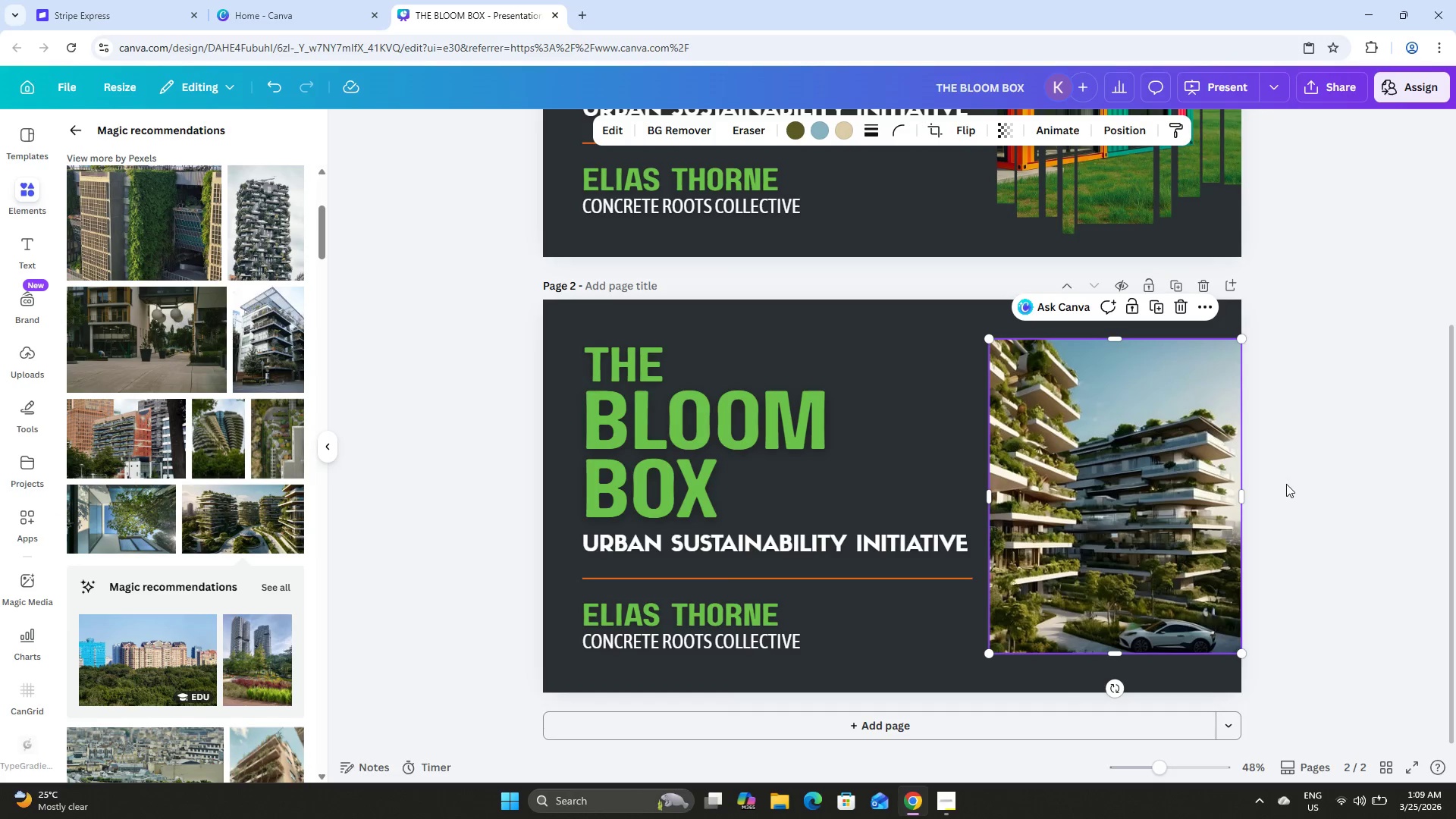 
left_click([1286, 484])
 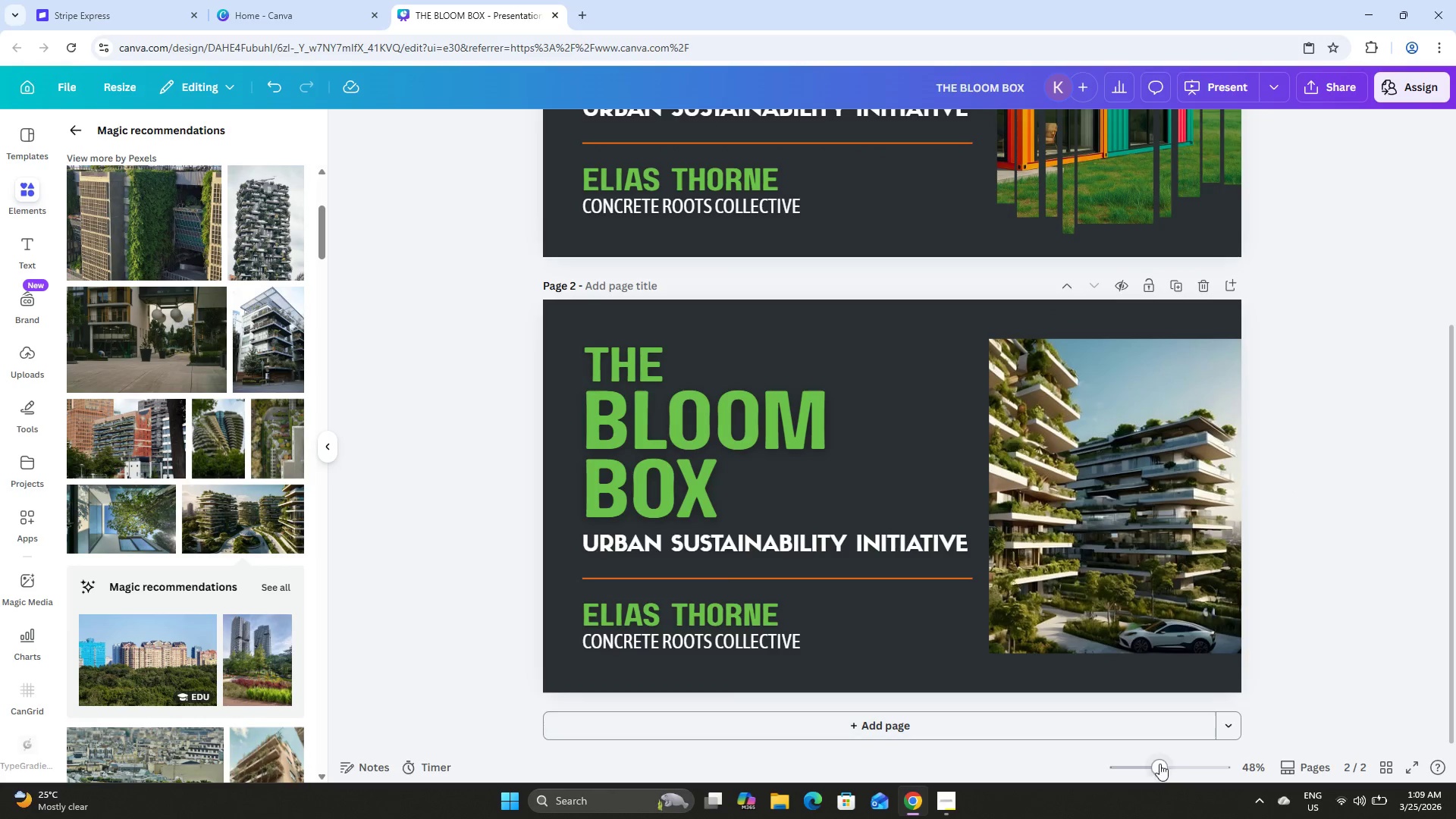 
left_click_drag(start_coordinate=[1158, 768], to_coordinate=[1175, 768])
 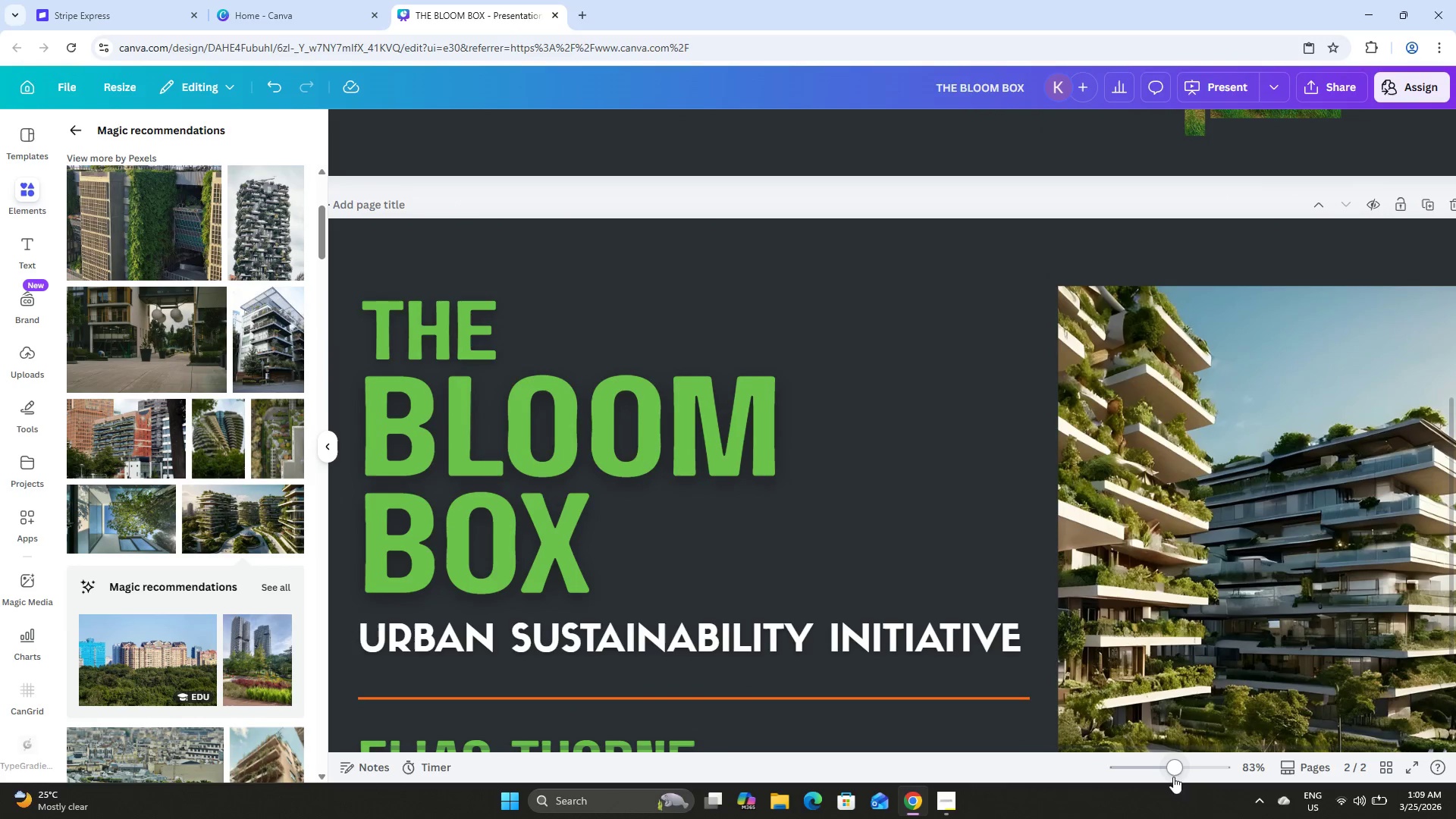 
left_click_drag(start_coordinate=[1172, 767], to_coordinate=[1165, 766])
 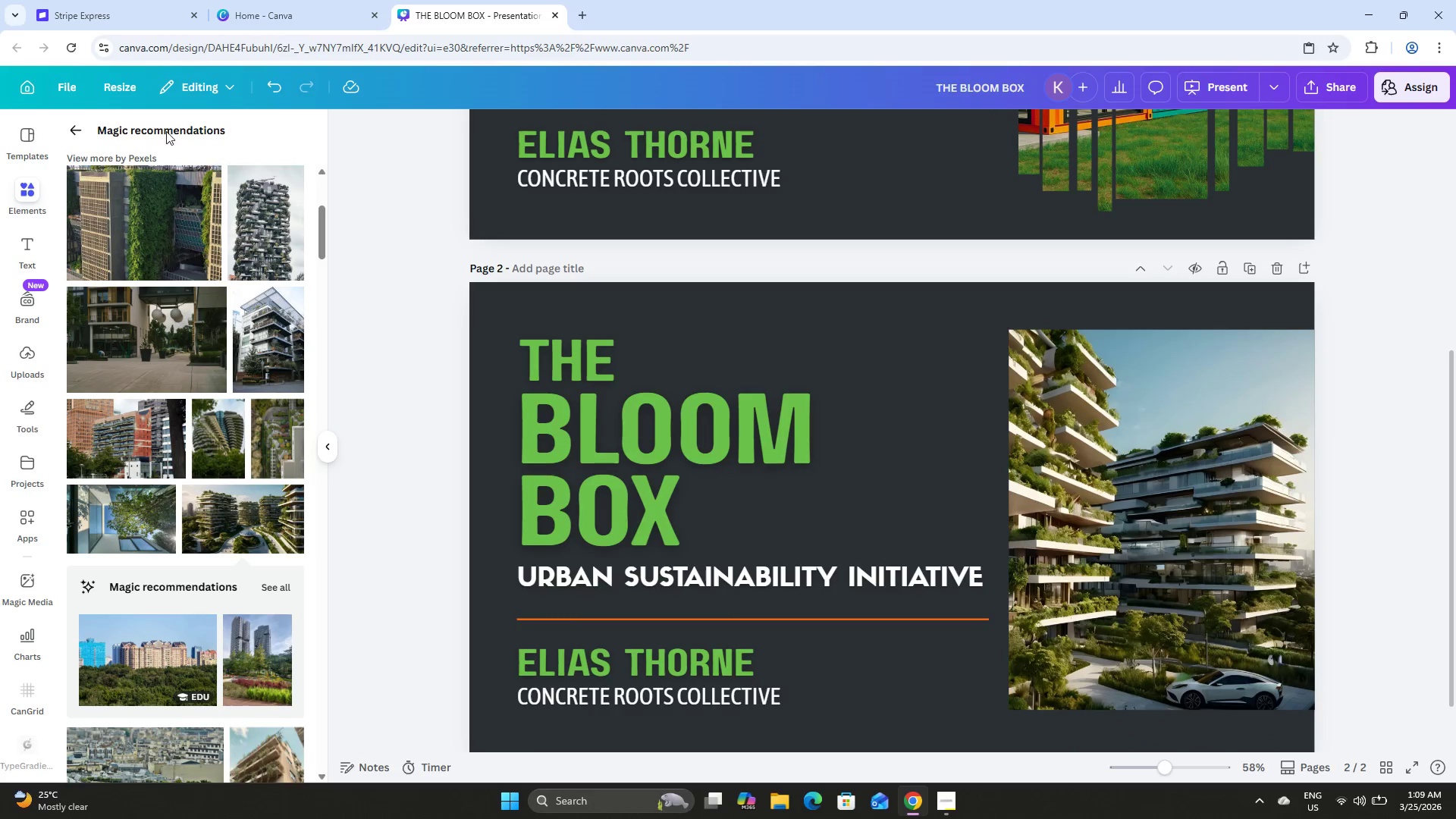 
left_click([61, 128])
 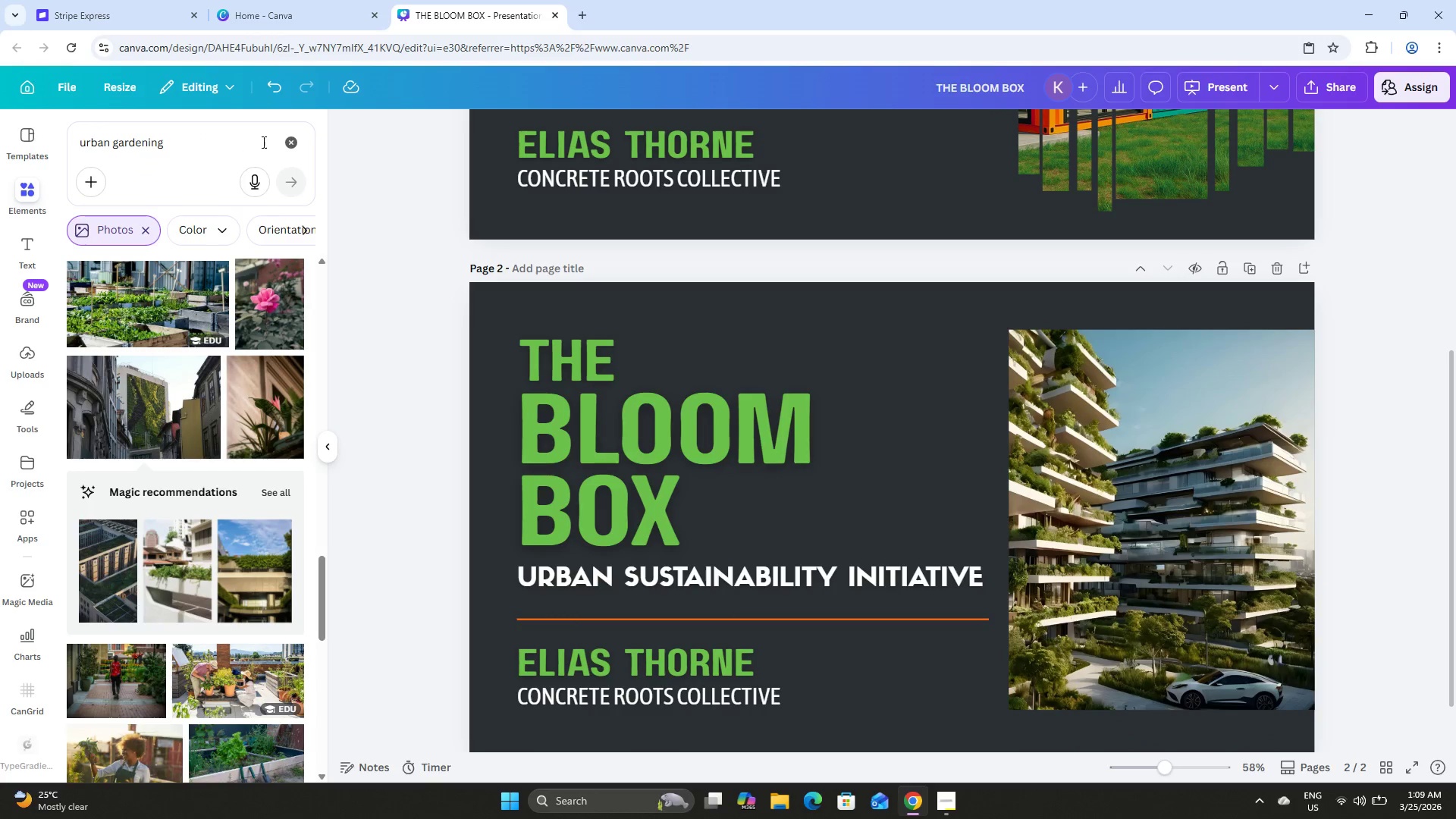 
left_click([290, 140])
 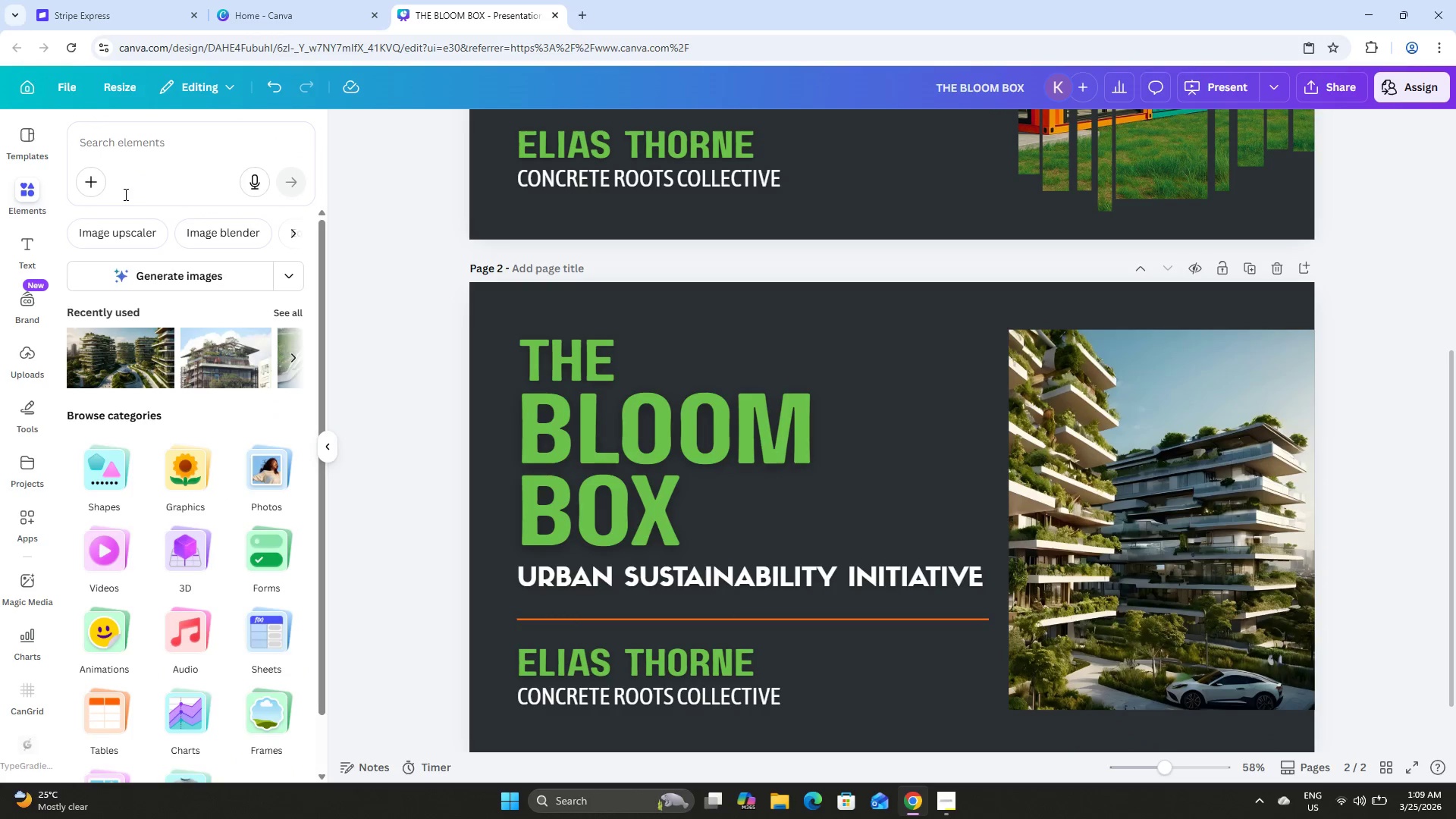 
left_click([168, 152])
 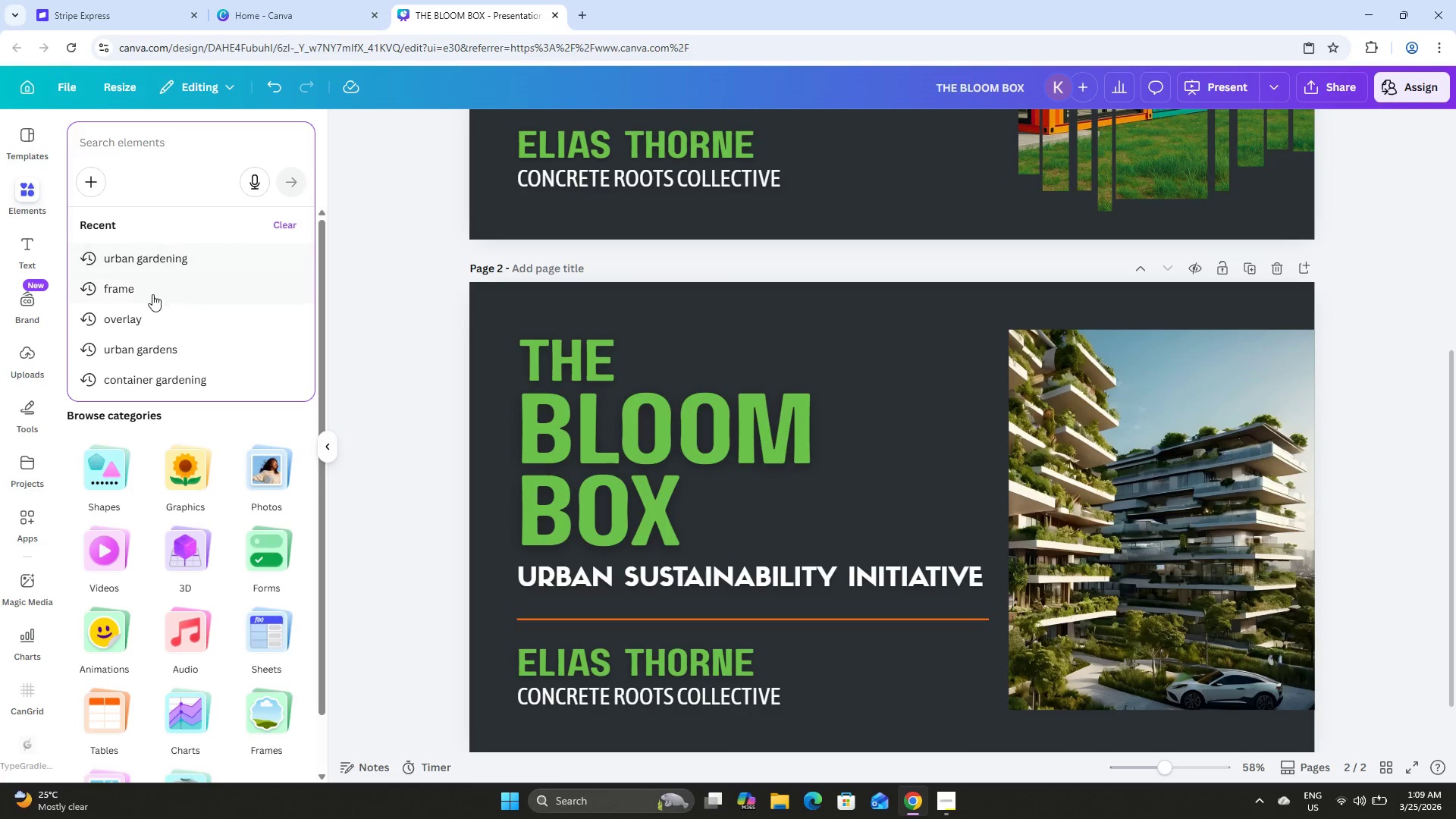 
left_click([151, 314])
 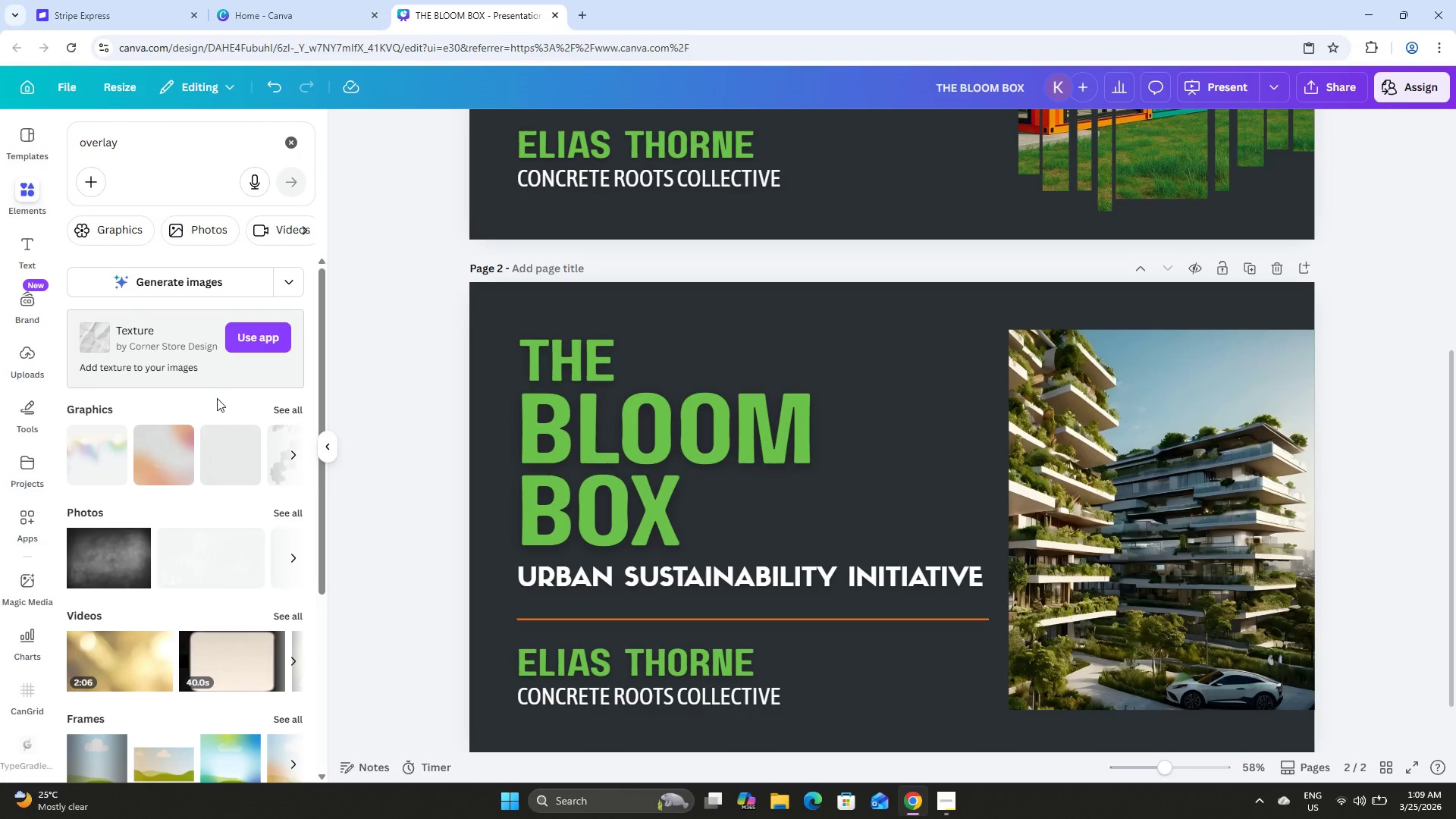 
left_click([284, 403])
 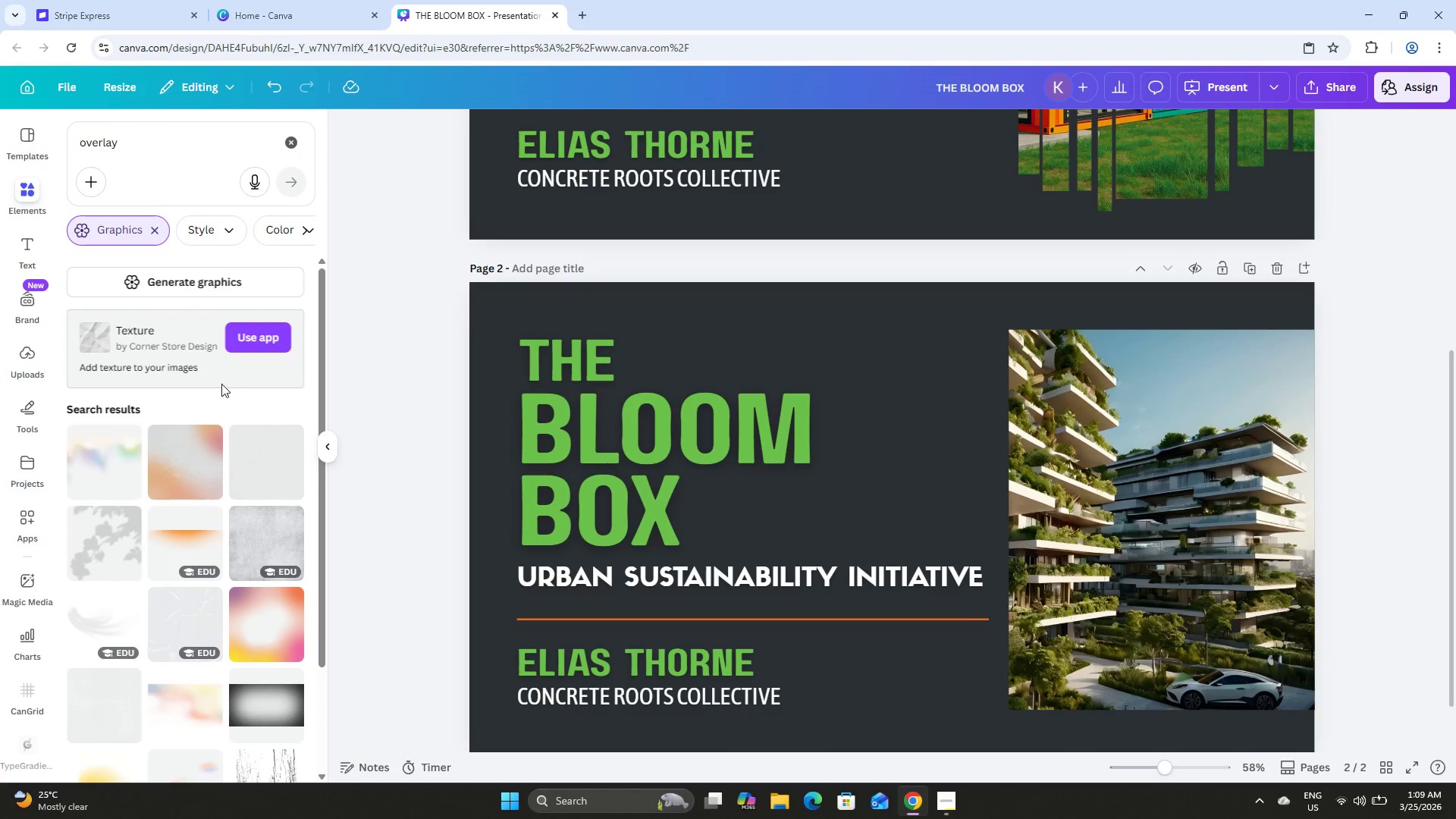 
scroll: coordinate [226, 366], scroll_direction: down, amount: 9.0
 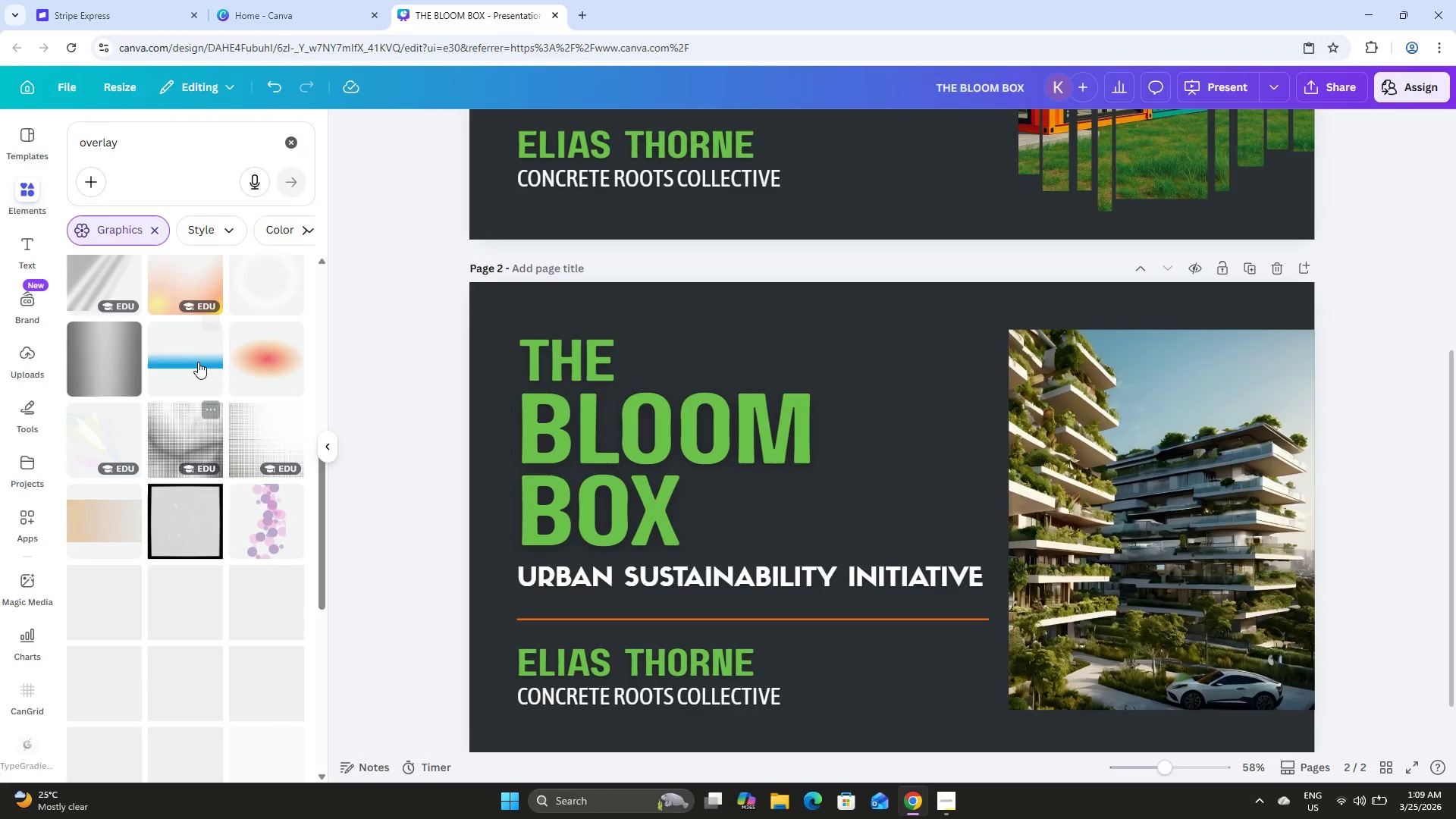 
left_click([196, 360])
 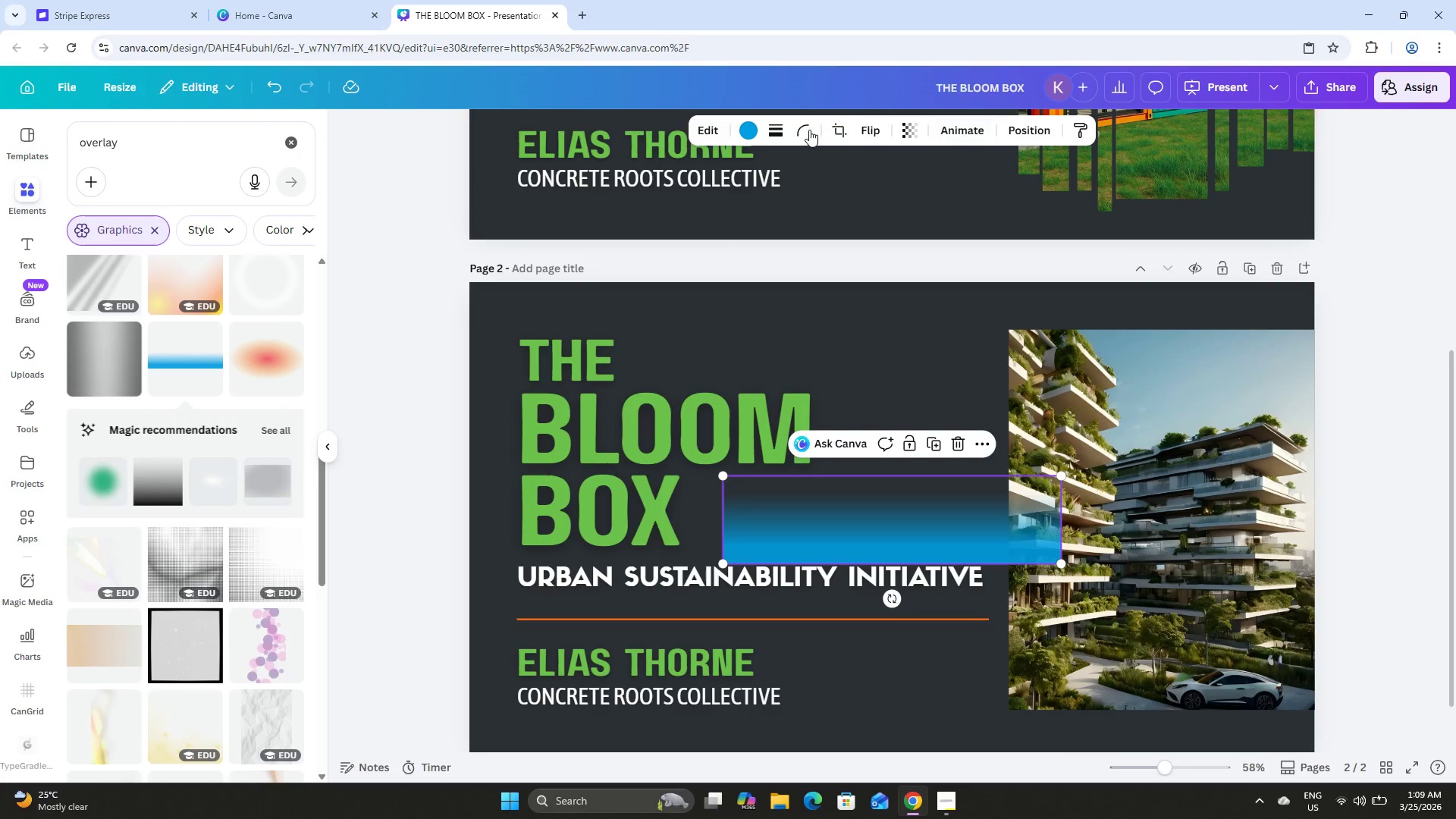 
left_click([746, 131])
 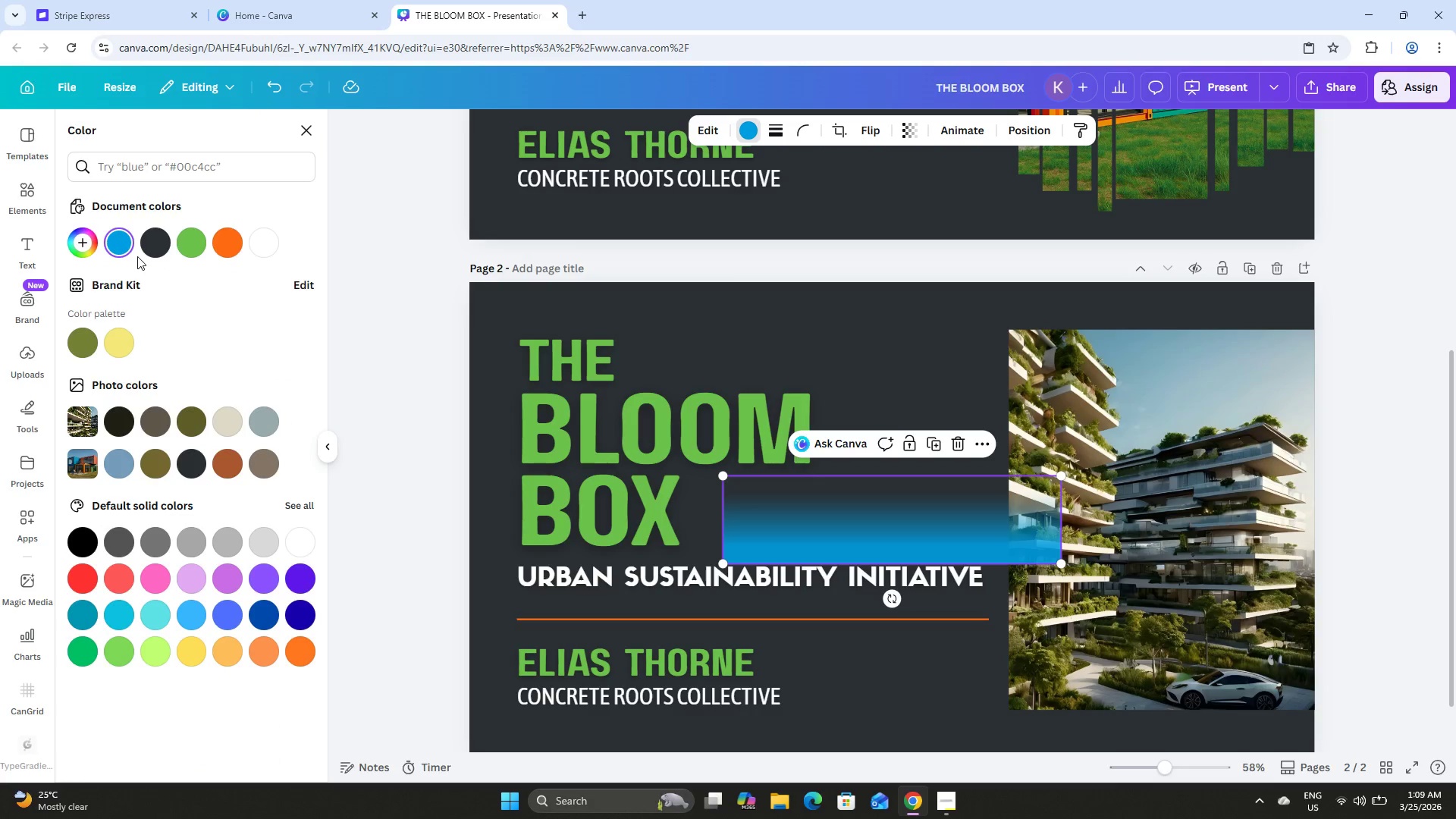 
left_click([150, 243])
 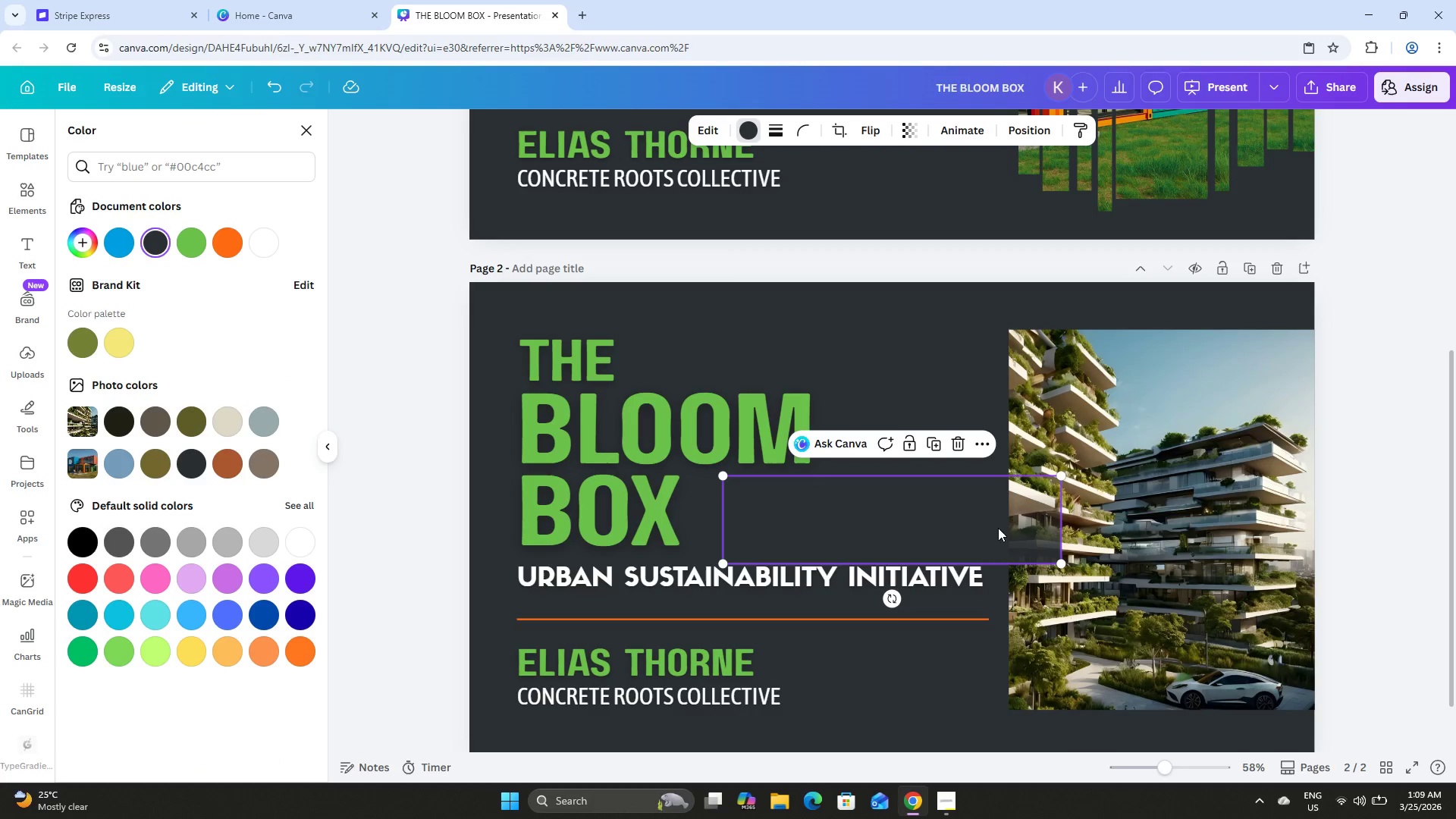 
left_click_drag(start_coordinate=[967, 512], to_coordinate=[1235, 348])
 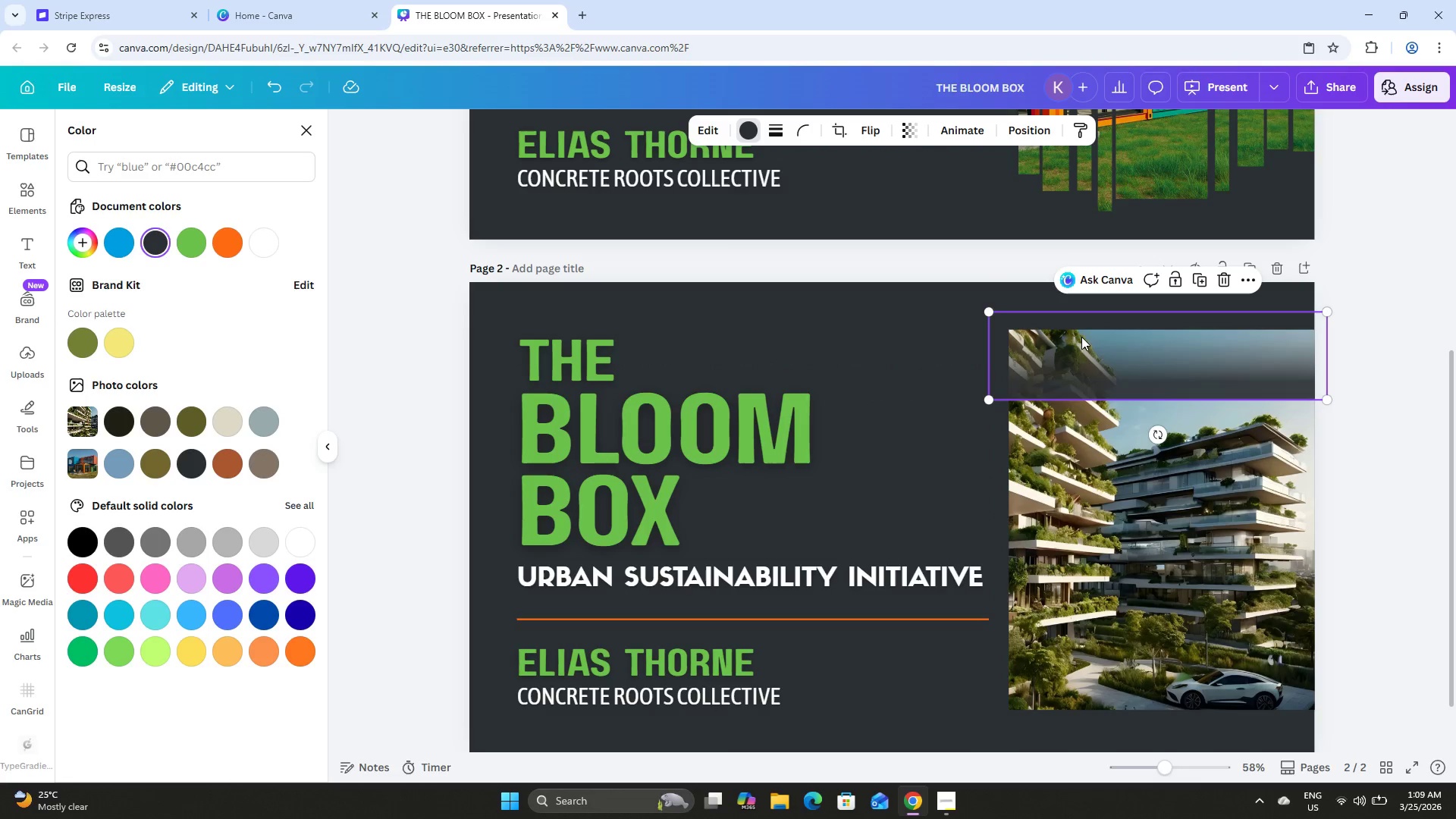 
left_click_drag(start_coordinate=[1159, 386], to_coordinate=[1163, 701])
 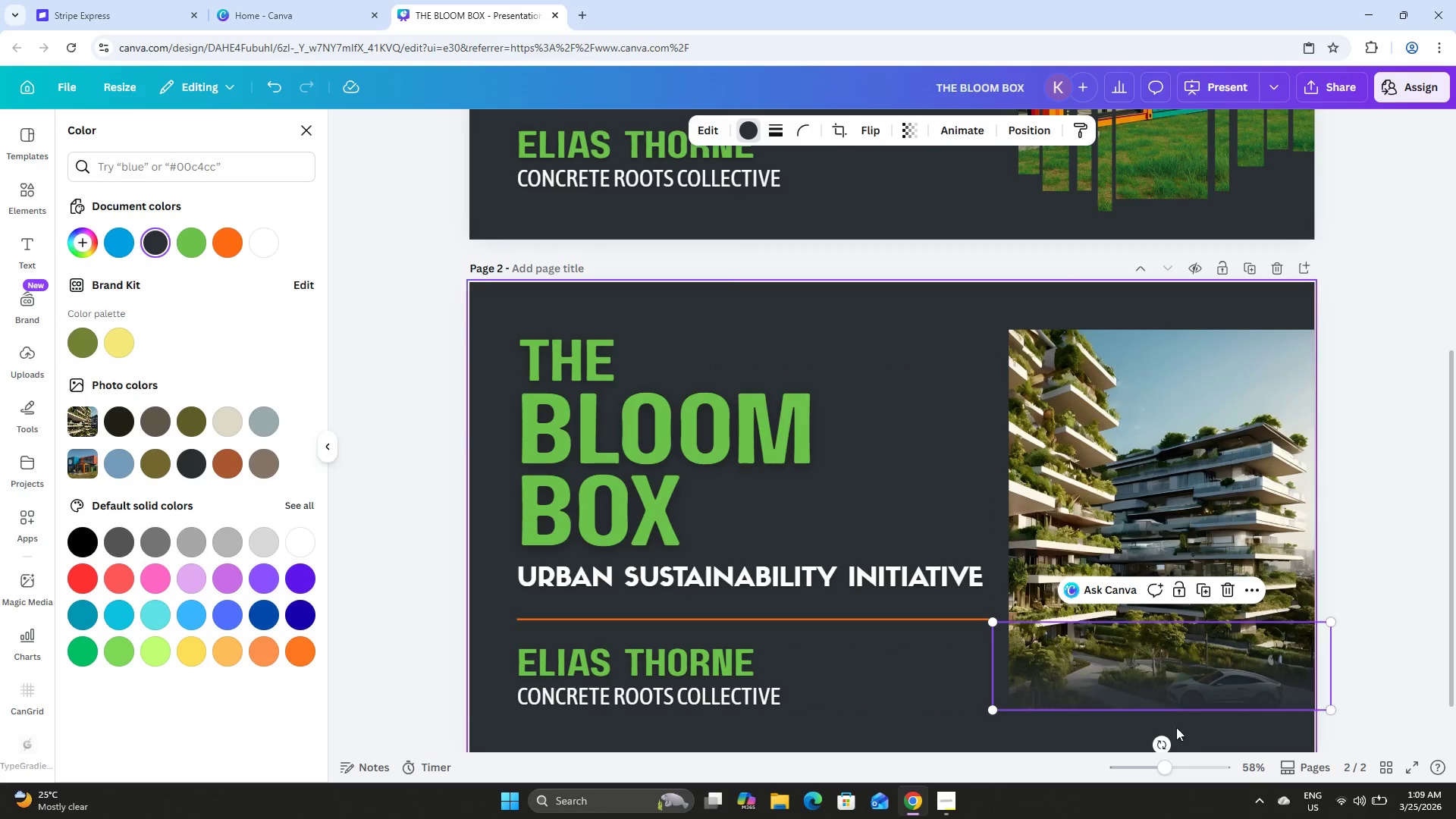 
left_click([1193, 730])
 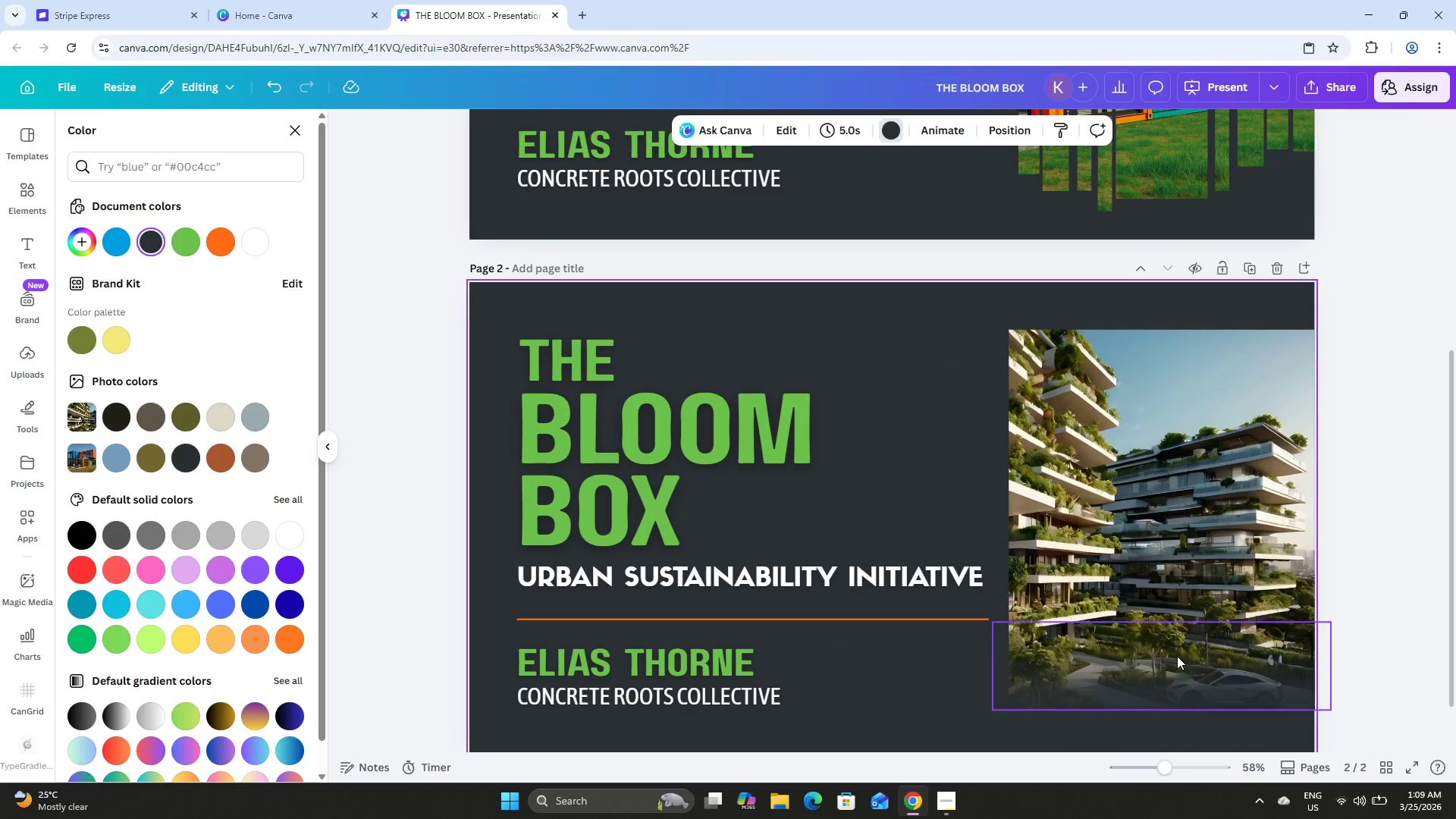 
left_click([1172, 642])
 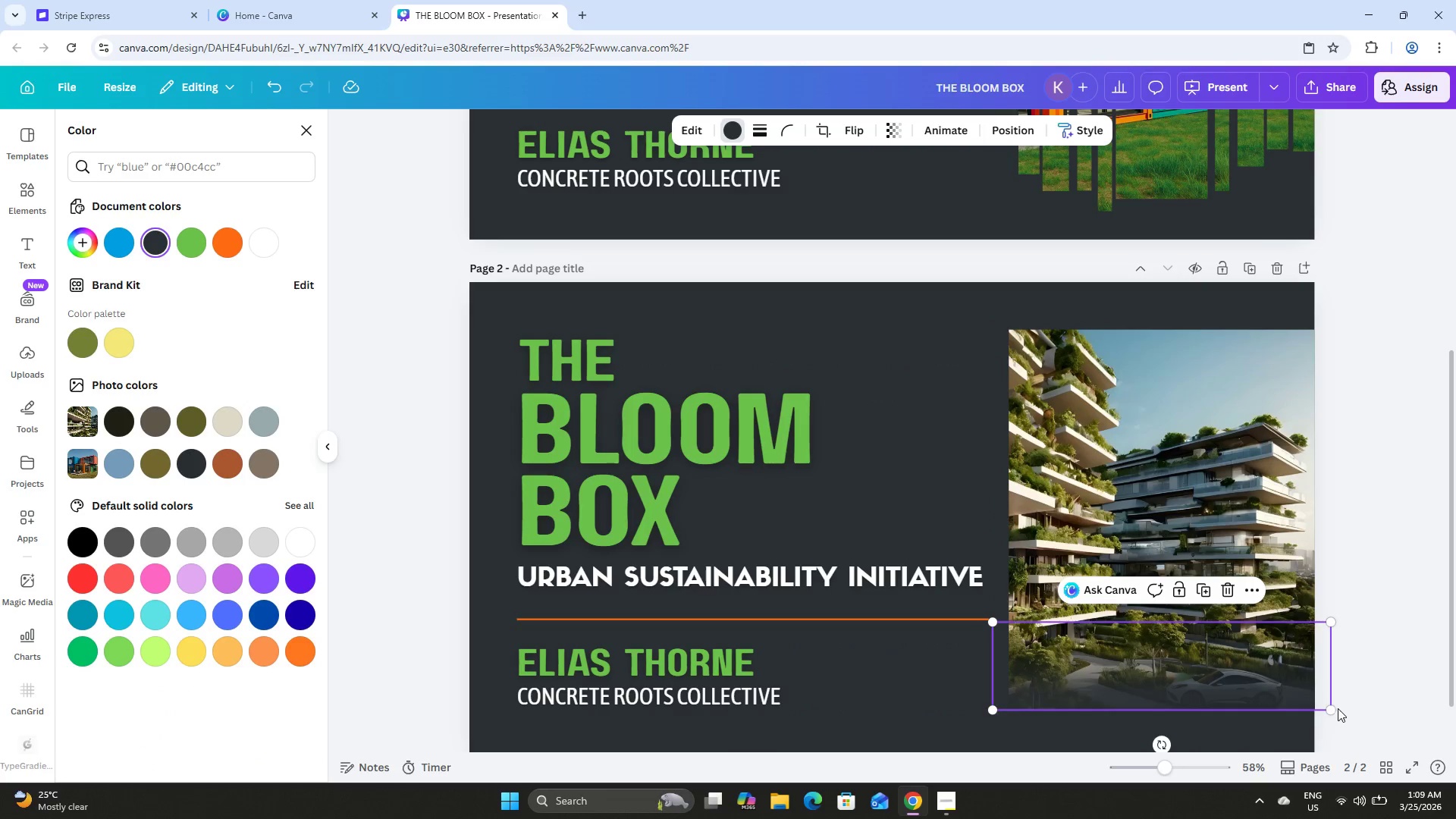 
left_click_drag(start_coordinate=[1332, 708], to_coordinate=[1310, 717])
 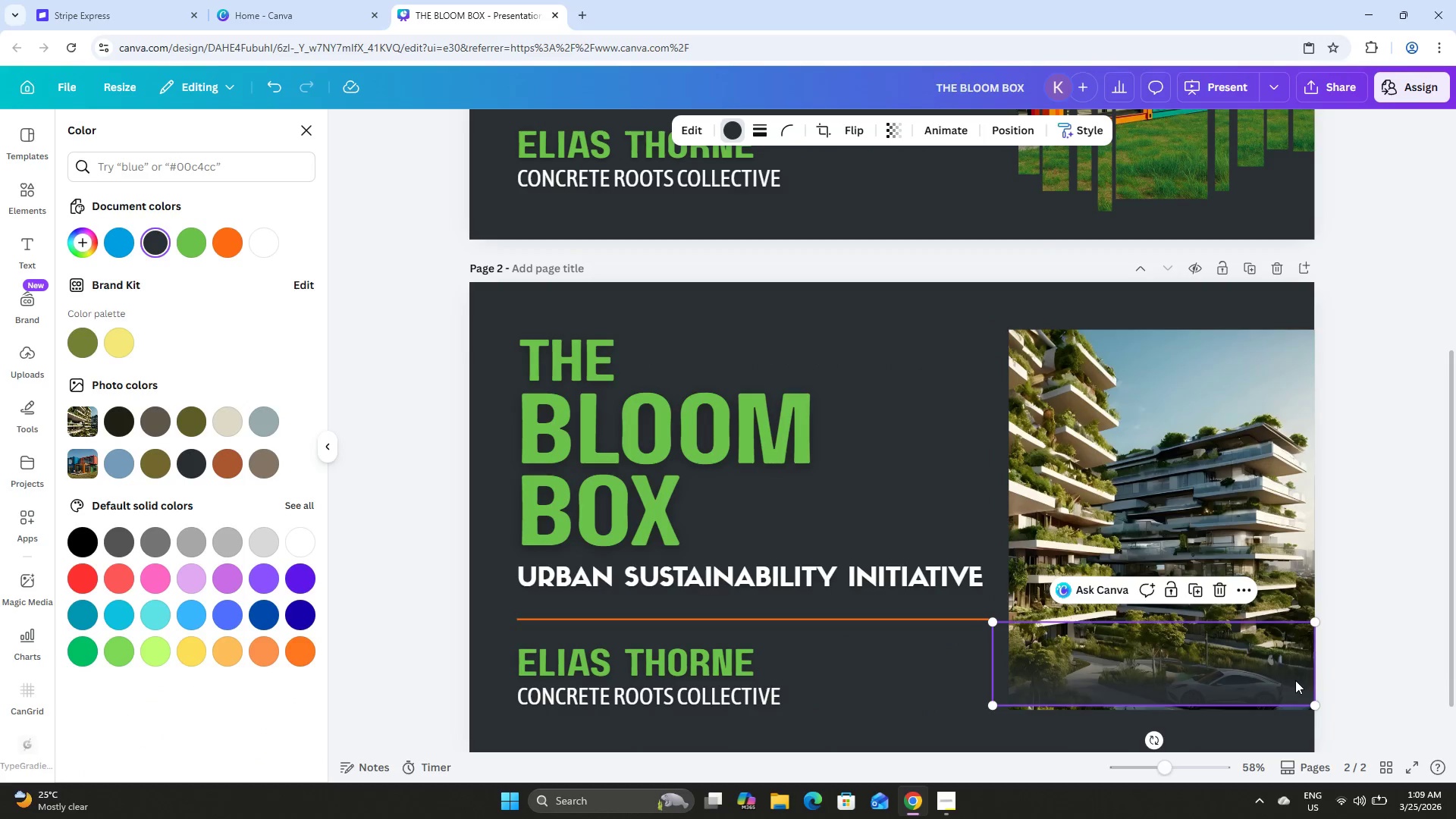 
left_click_drag(start_coordinate=[1295, 680], to_coordinate=[1296, 691])
 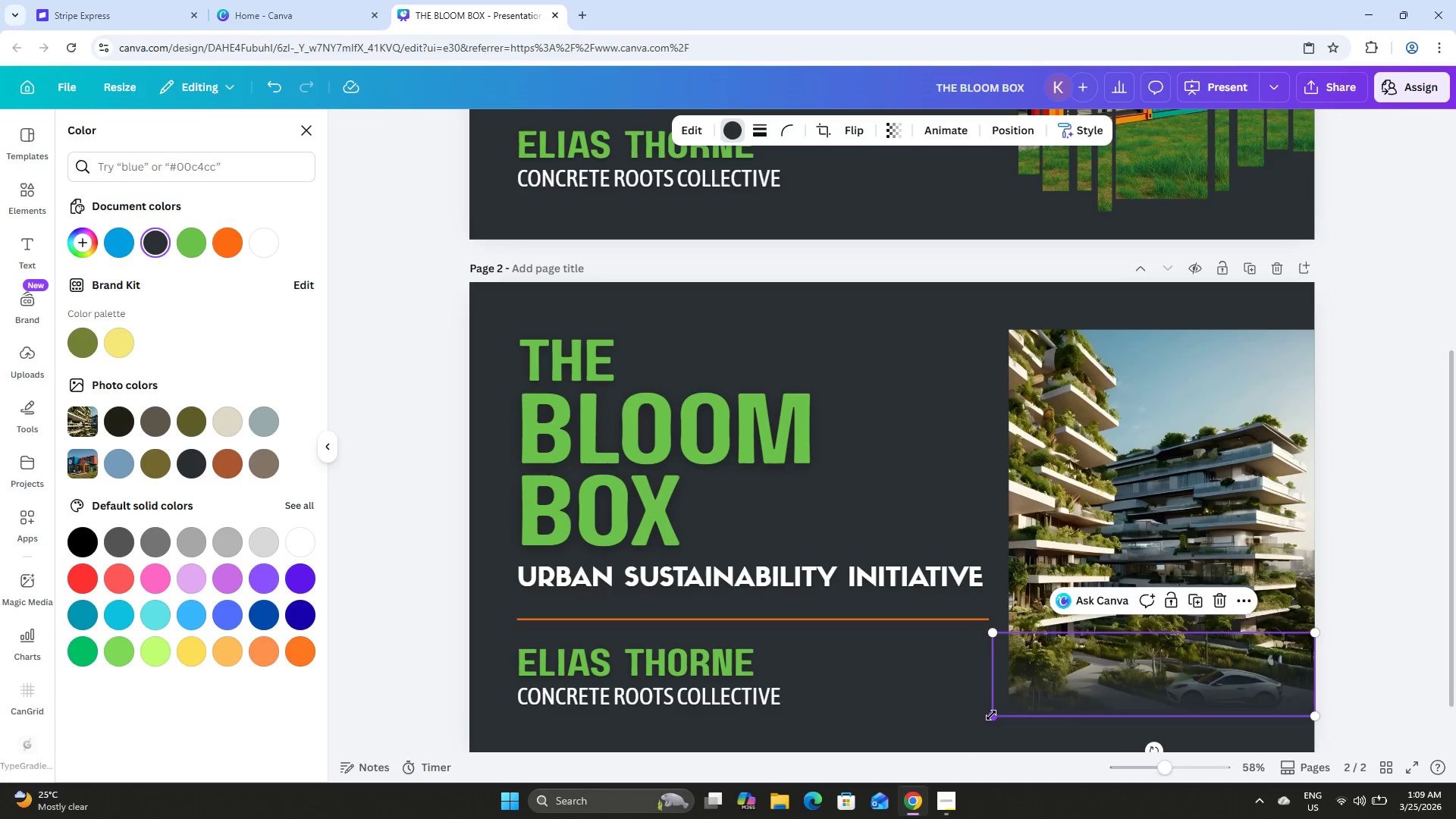 
left_click_drag(start_coordinate=[992, 714], to_coordinate=[1003, 712])
 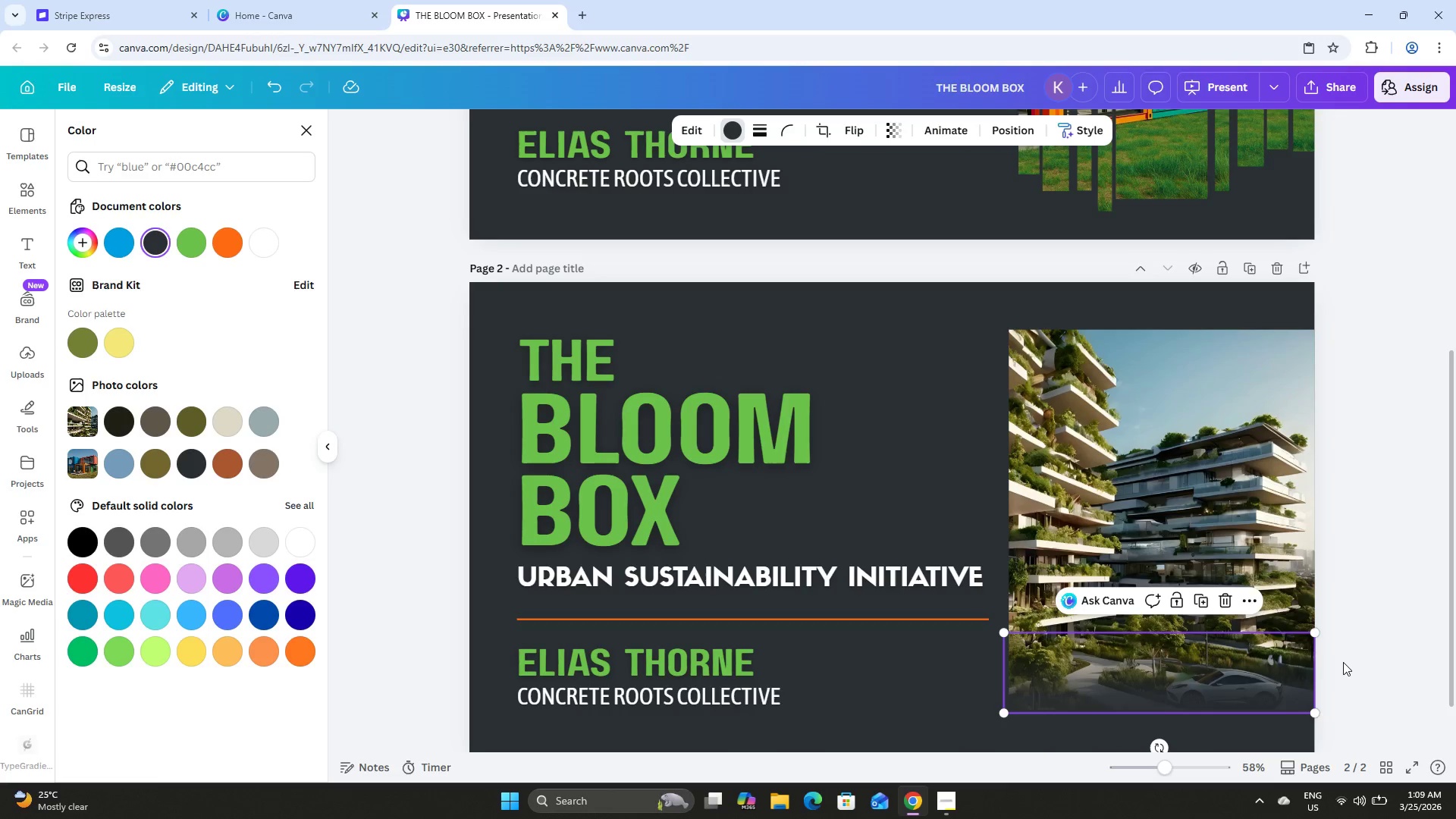 
left_click([1365, 593])
 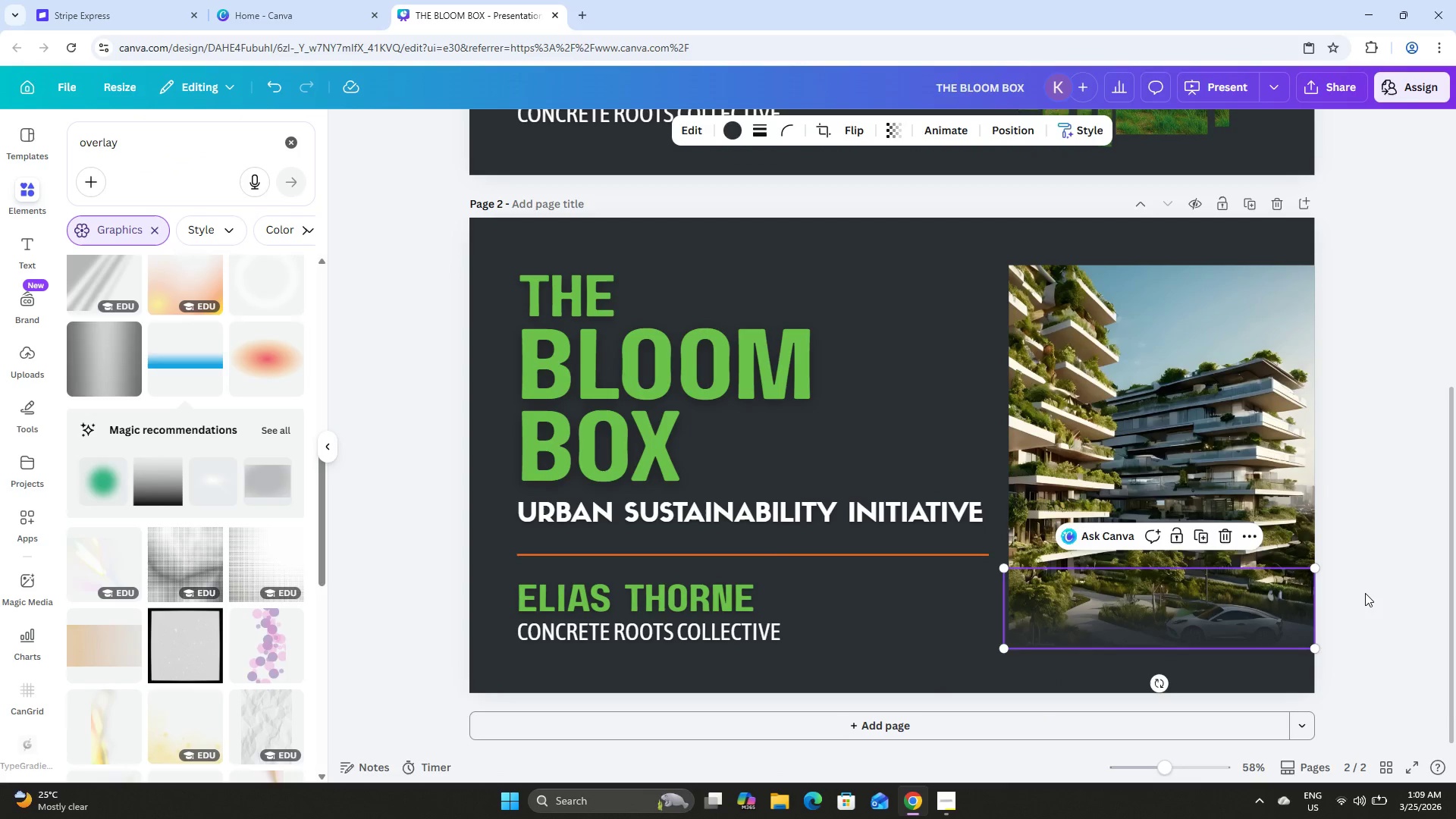 
scroll: coordinate [1344, 659], scroll_direction: down, amount: 1.0
 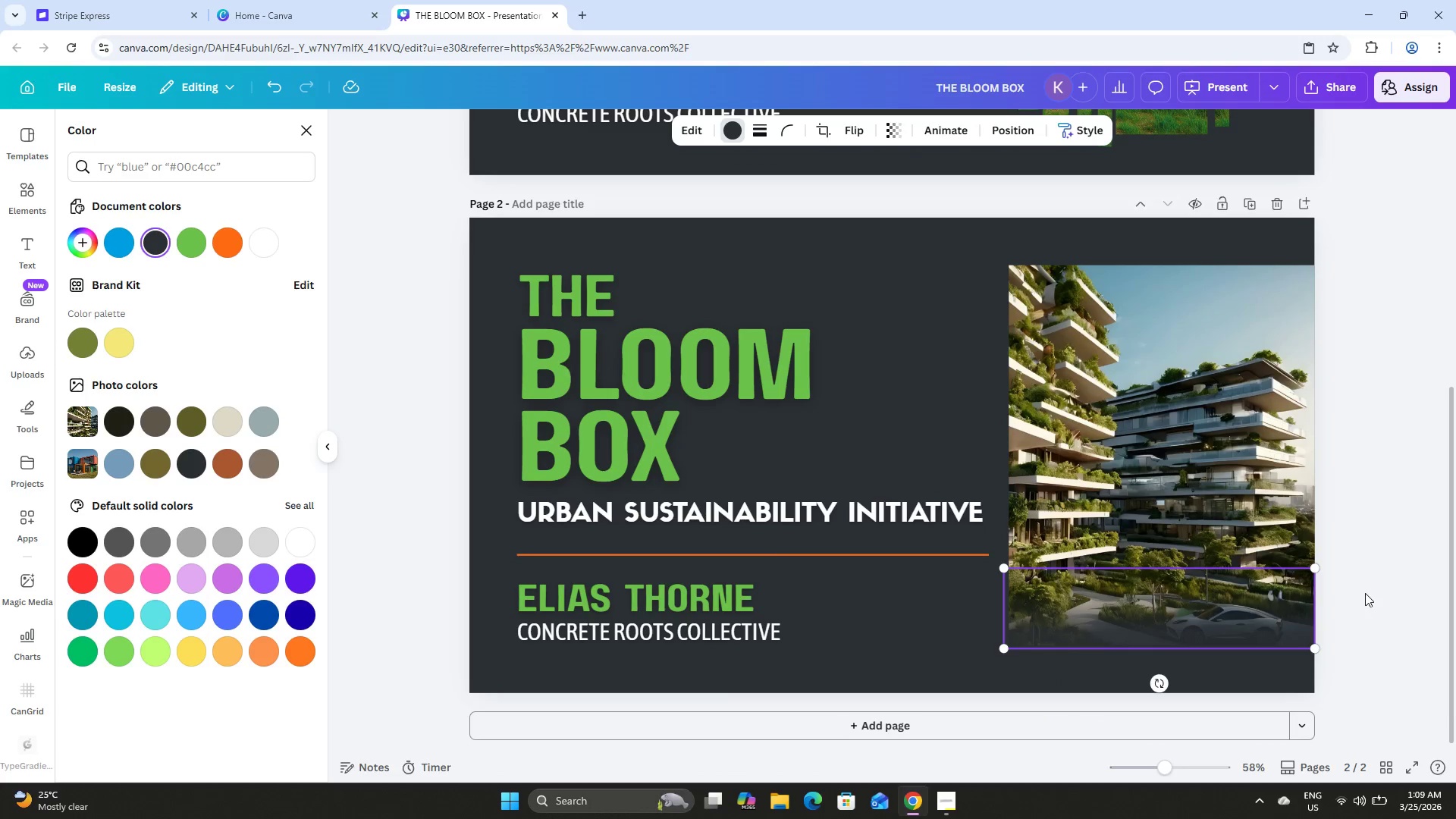 
double_click([1365, 593])
 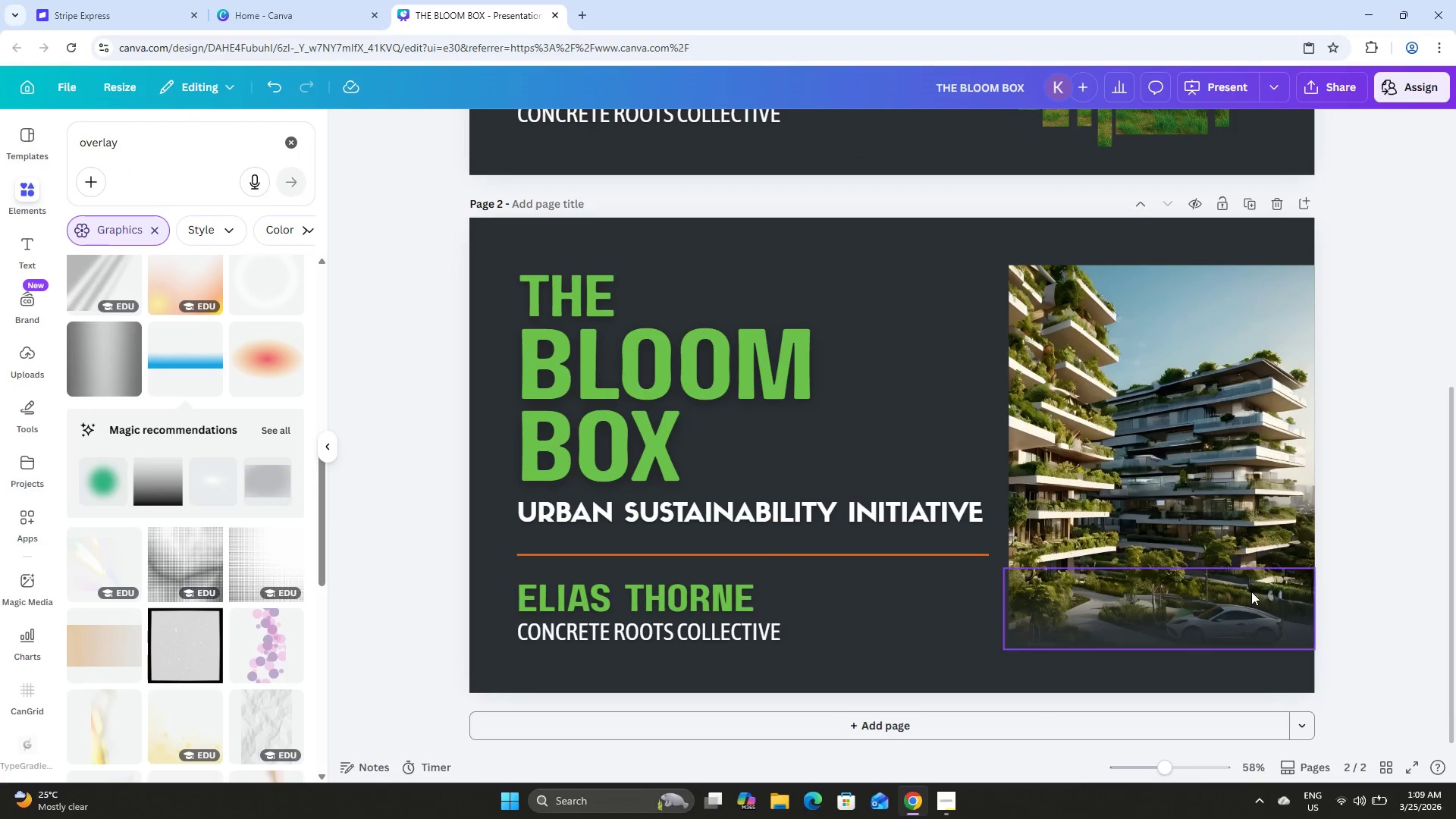 
left_click([1246, 592])
 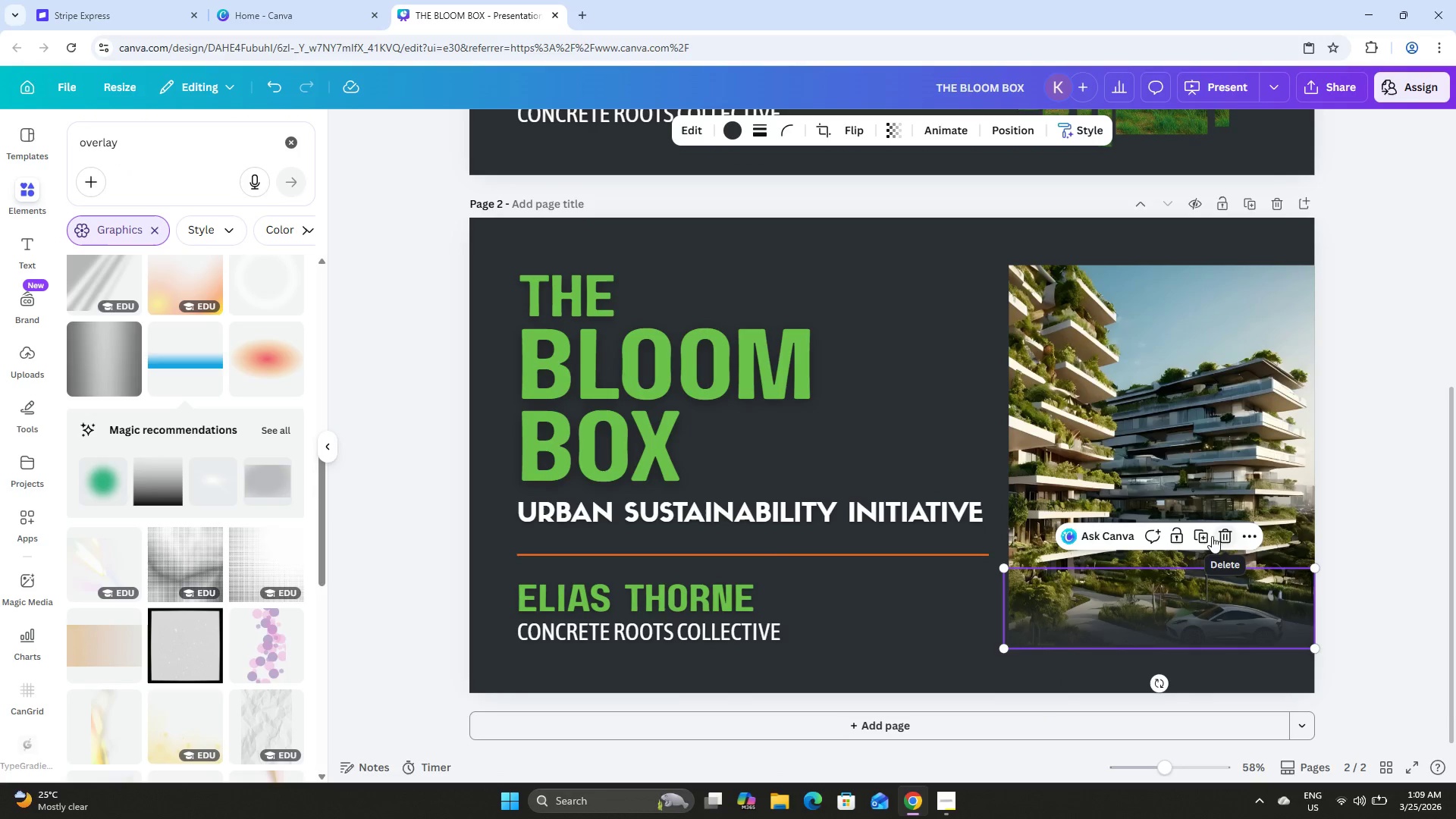 
left_click([1203, 535])
 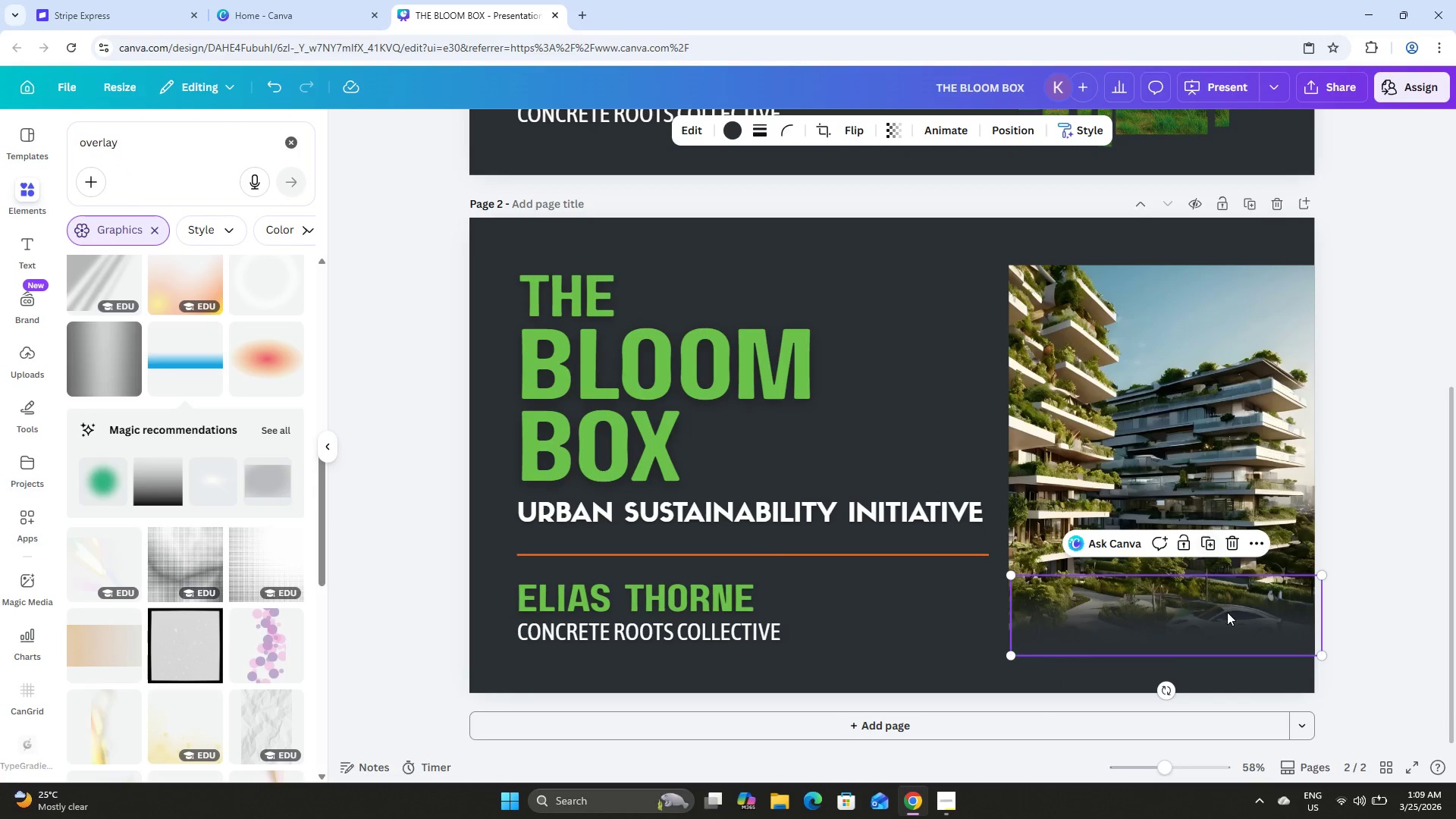 
left_click_drag(start_coordinate=[1228, 614], to_coordinate=[1221, 610])
 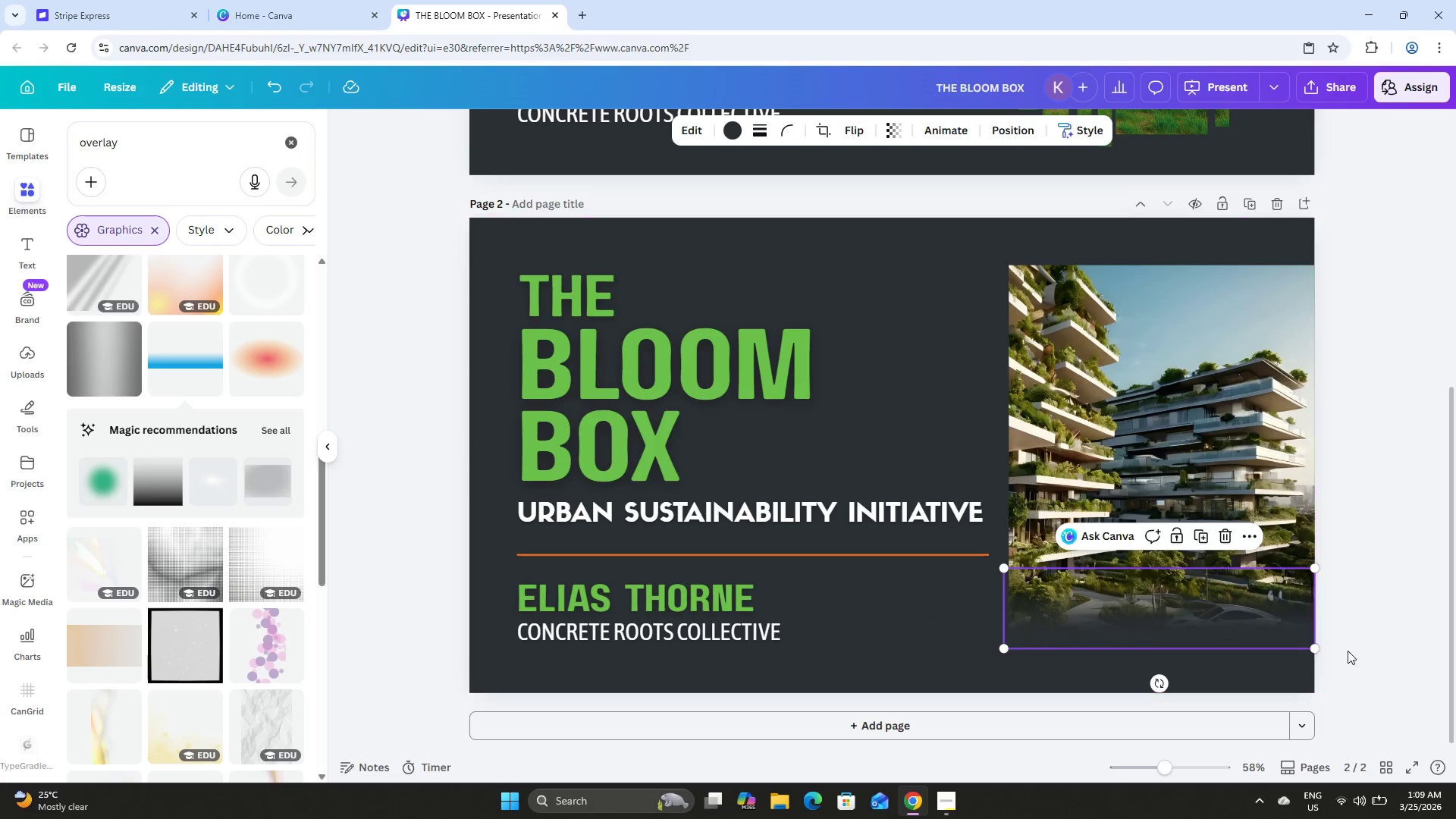 
left_click([1354, 645])
 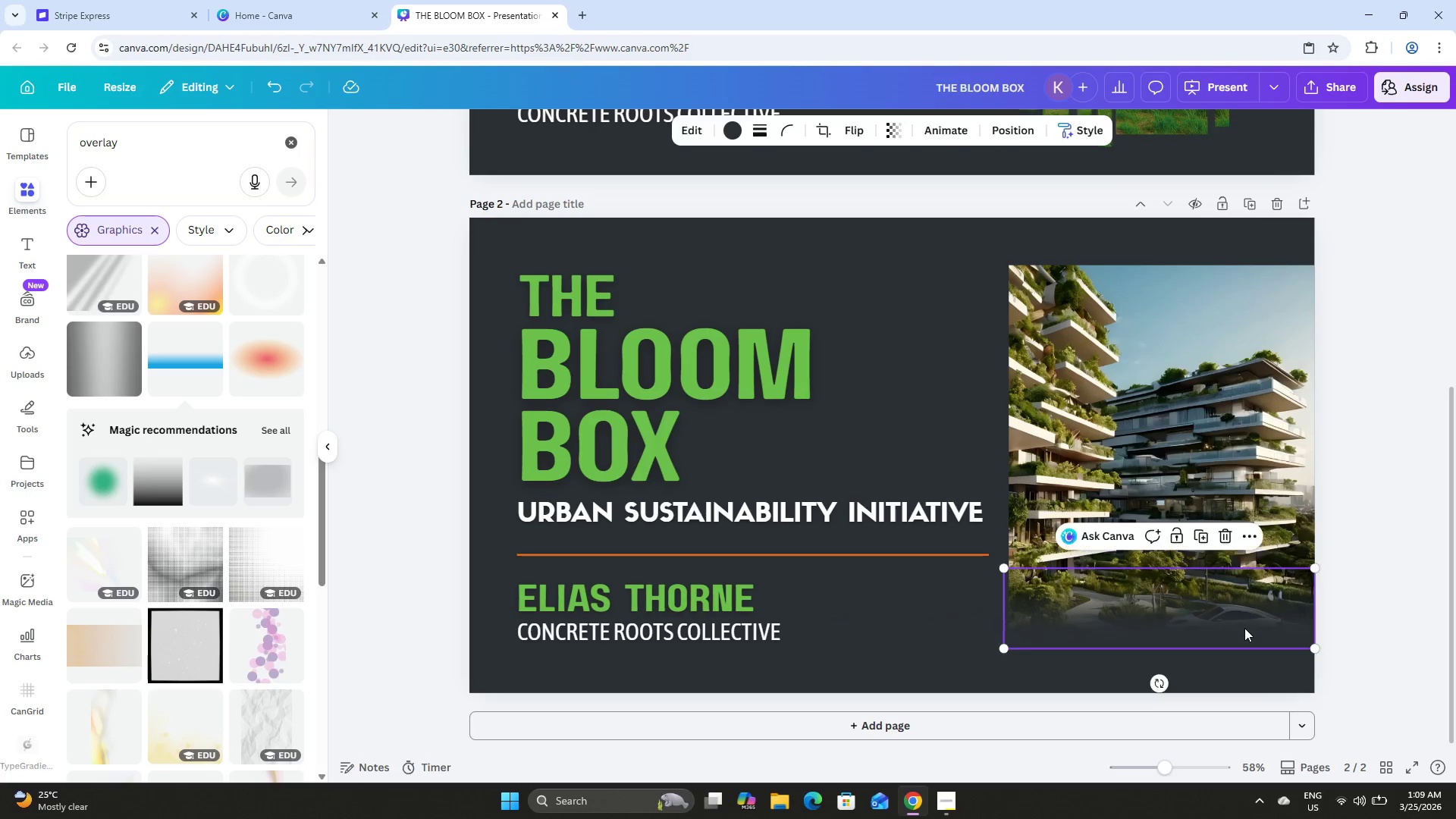 
double_click([1351, 634])
 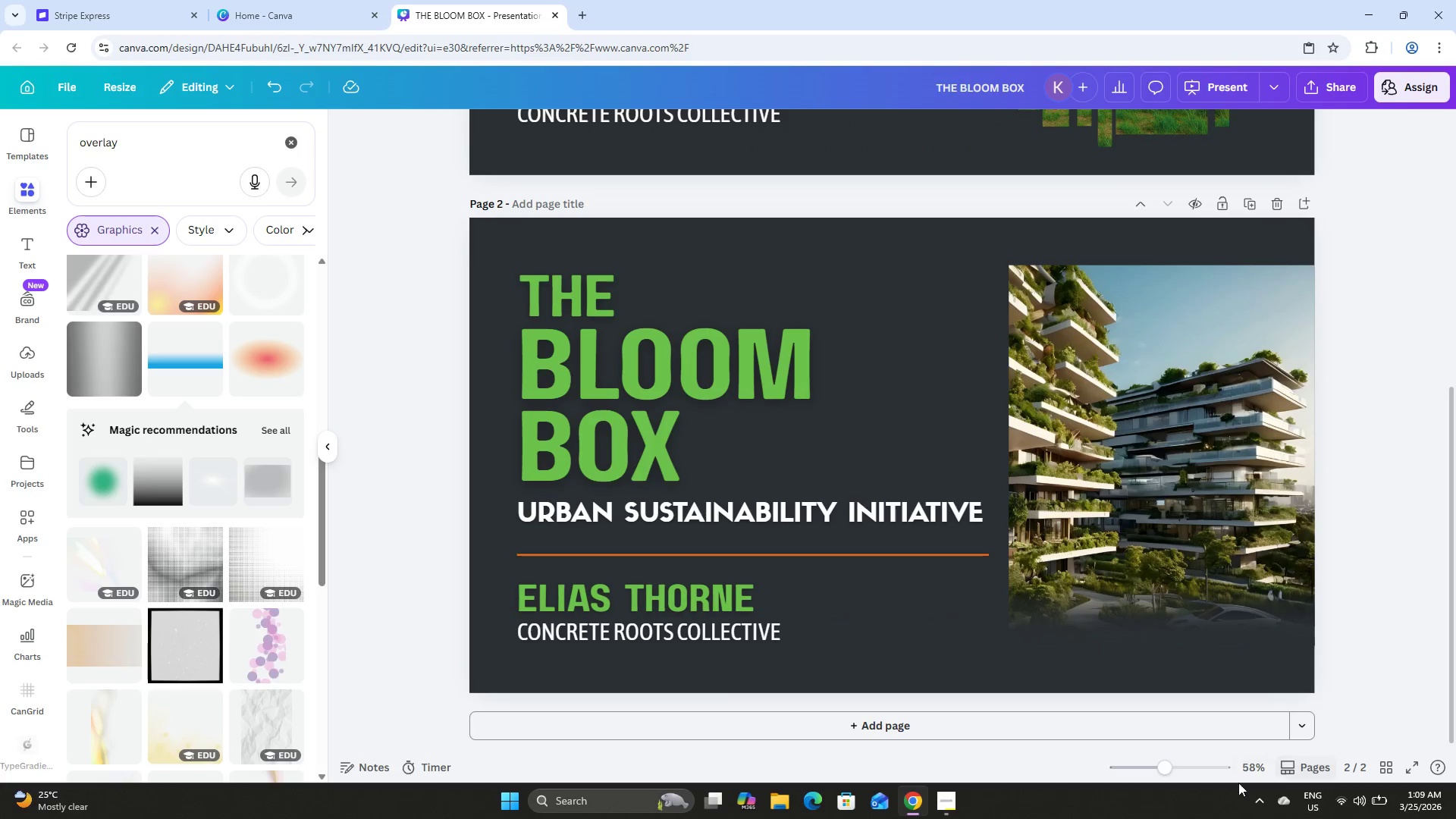 
left_click_drag(start_coordinate=[1188, 774], to_coordinate=[1166, 769])
 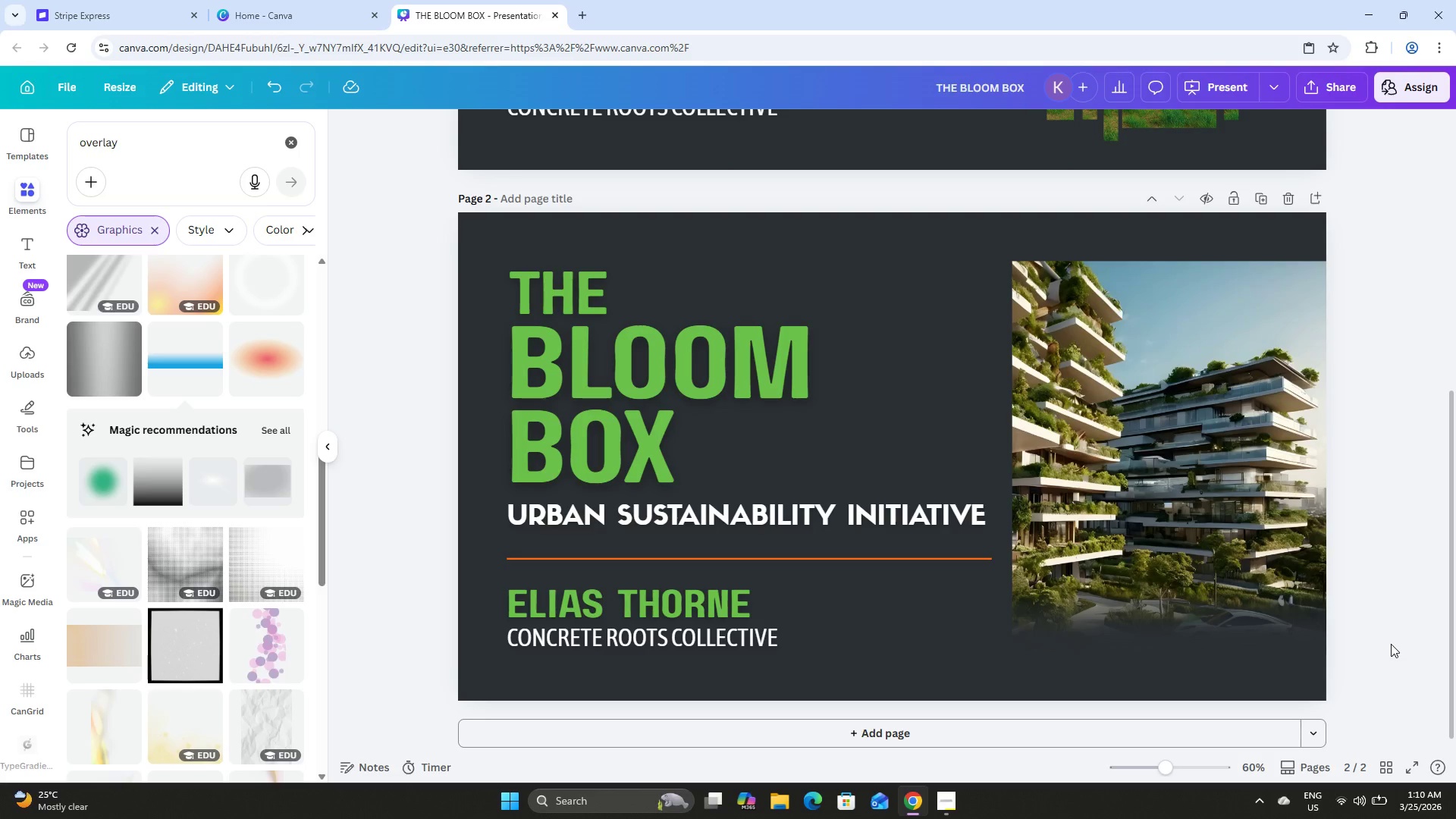 
wait(9.22)
 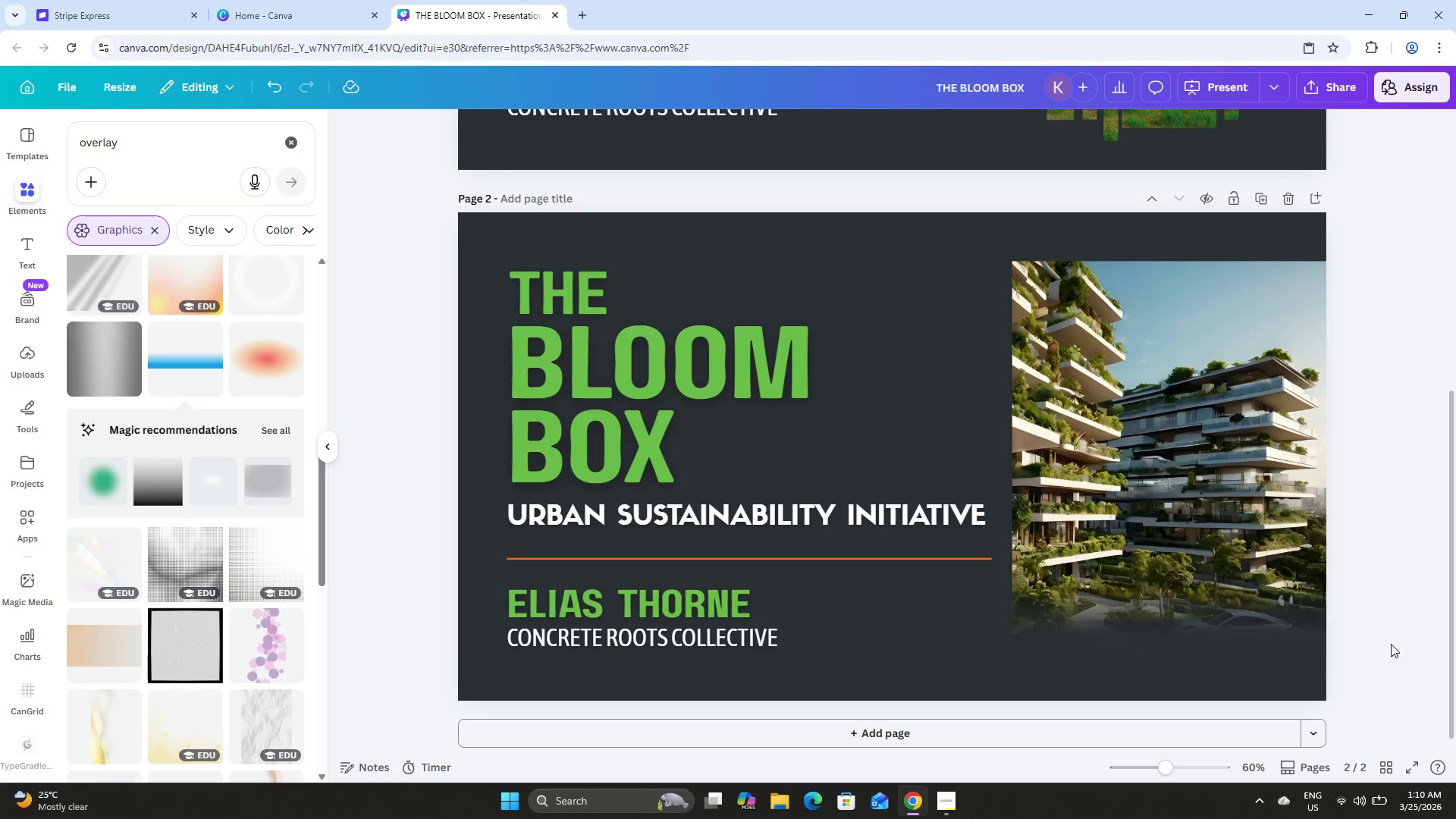 
left_click([1163, 637])
 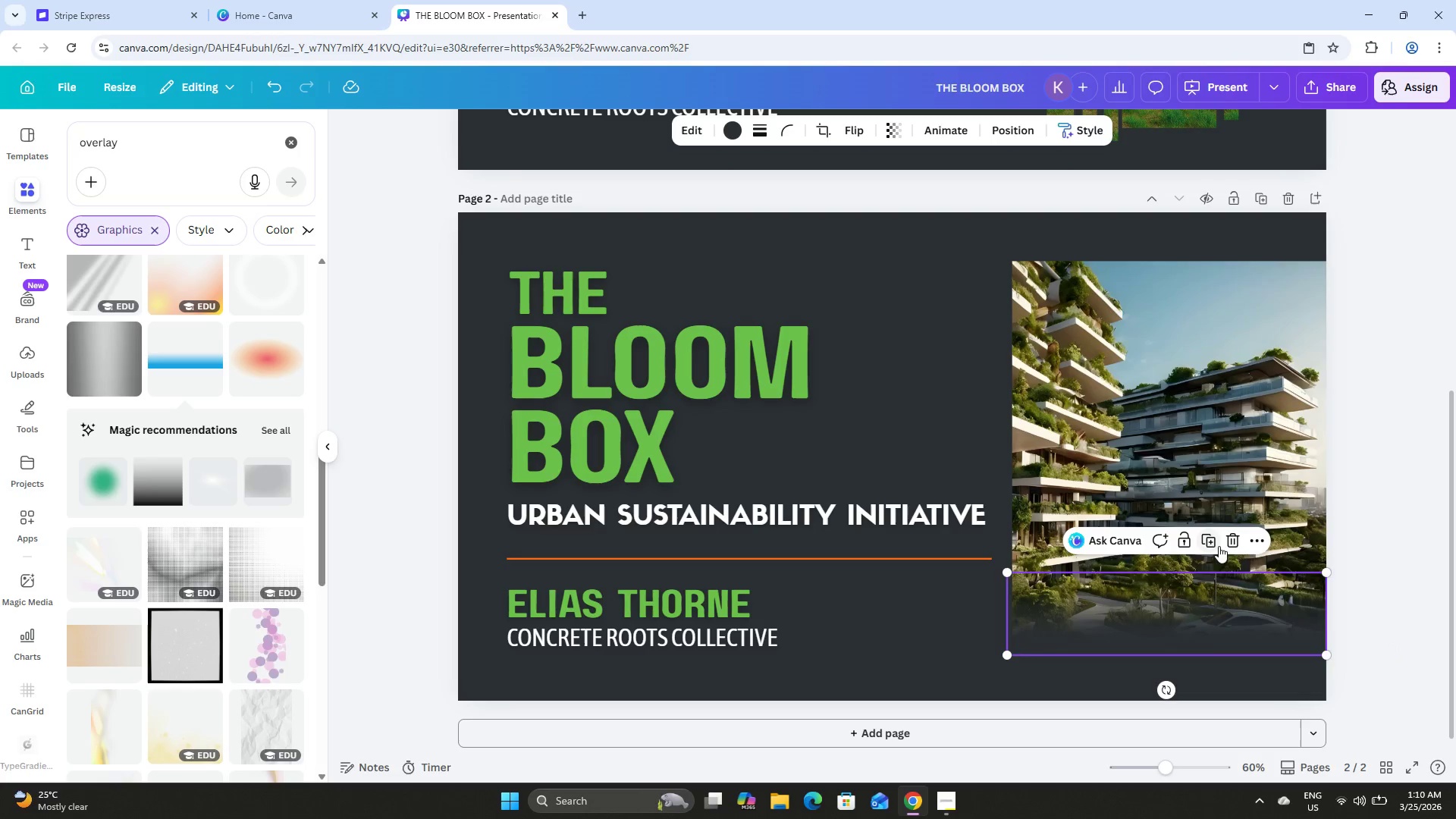 
left_click([1212, 541])
 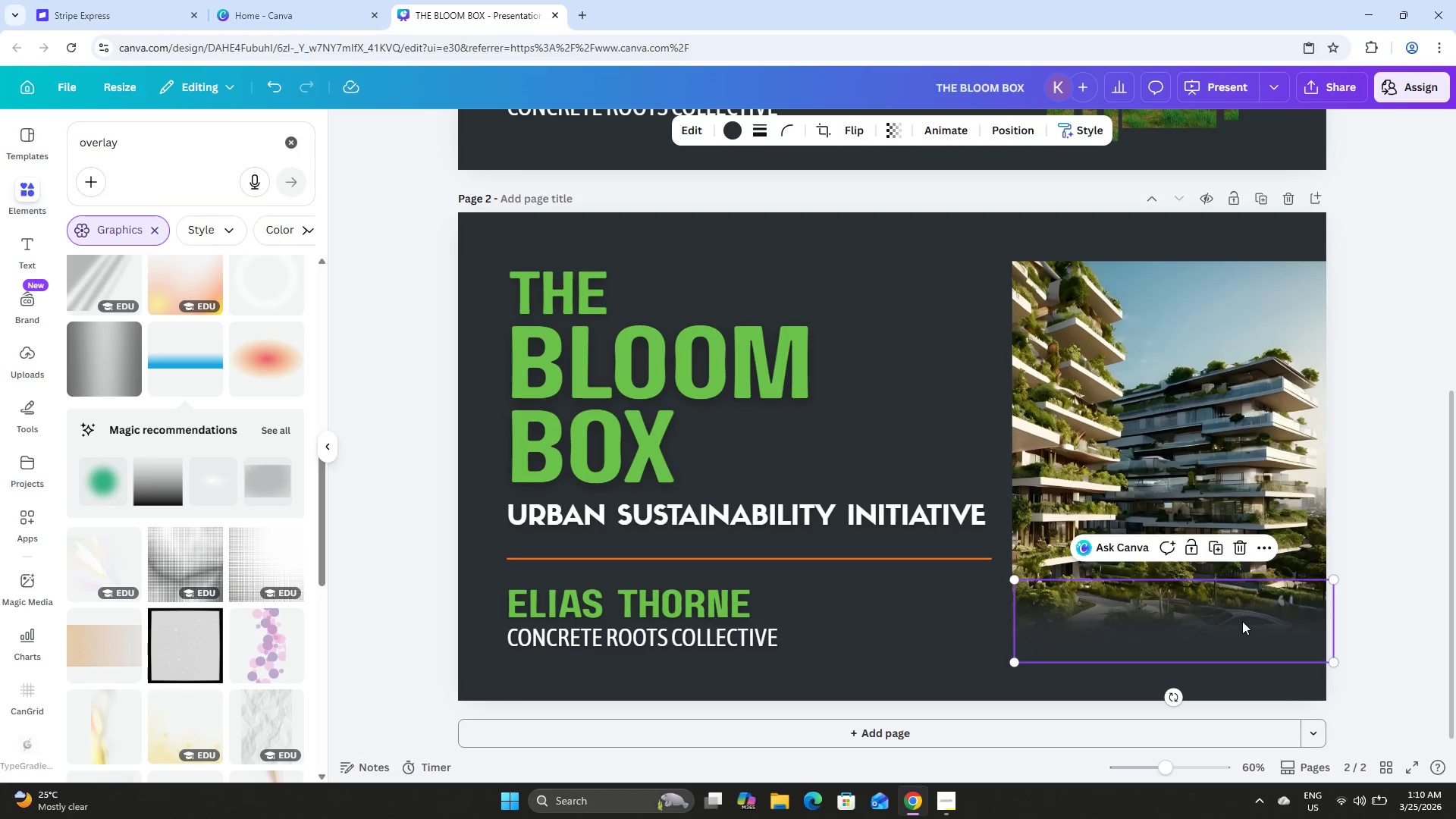 
left_click_drag(start_coordinate=[1242, 626], to_coordinate=[1231, 298])
 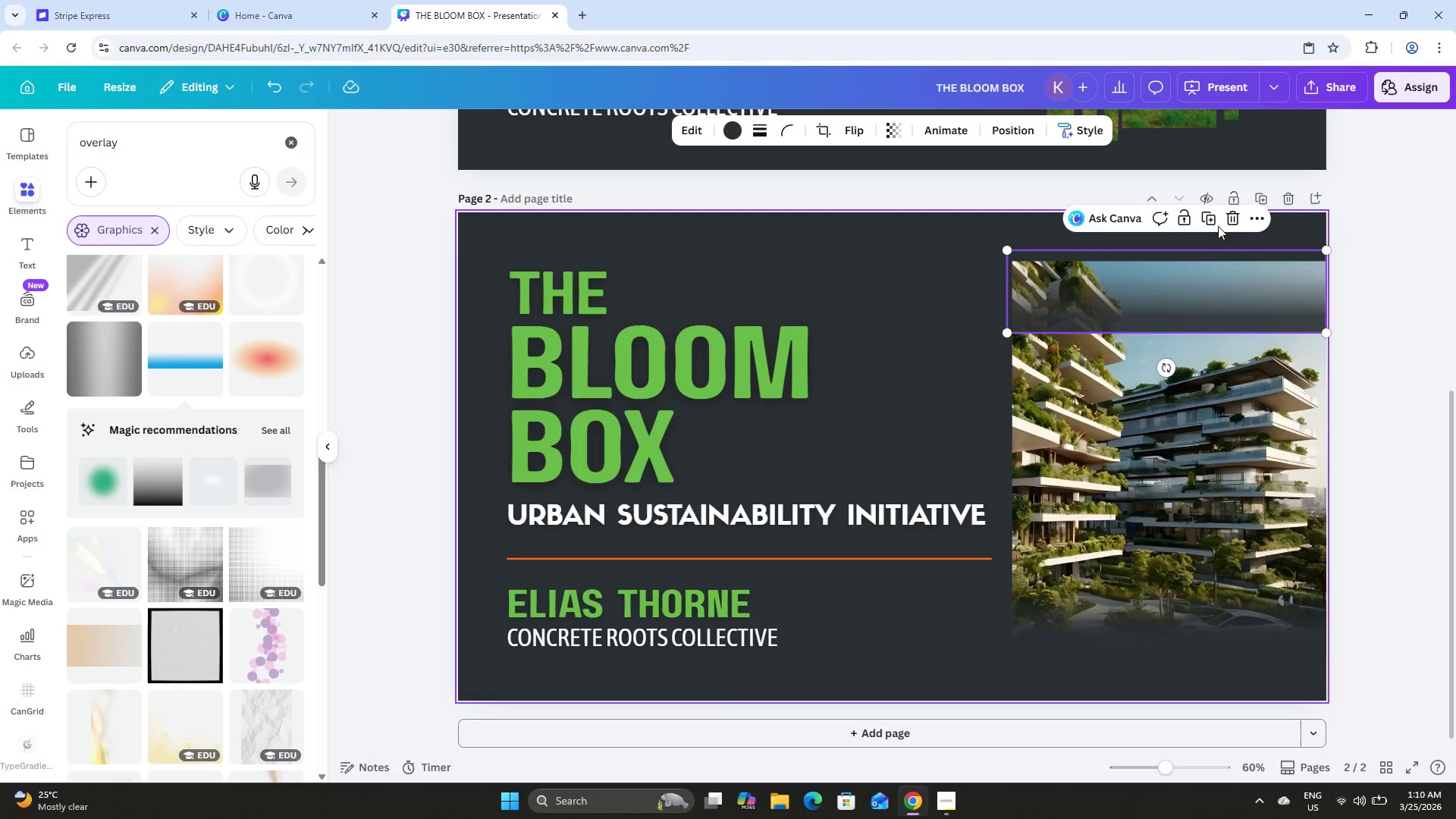 
left_click([1208, 214])
 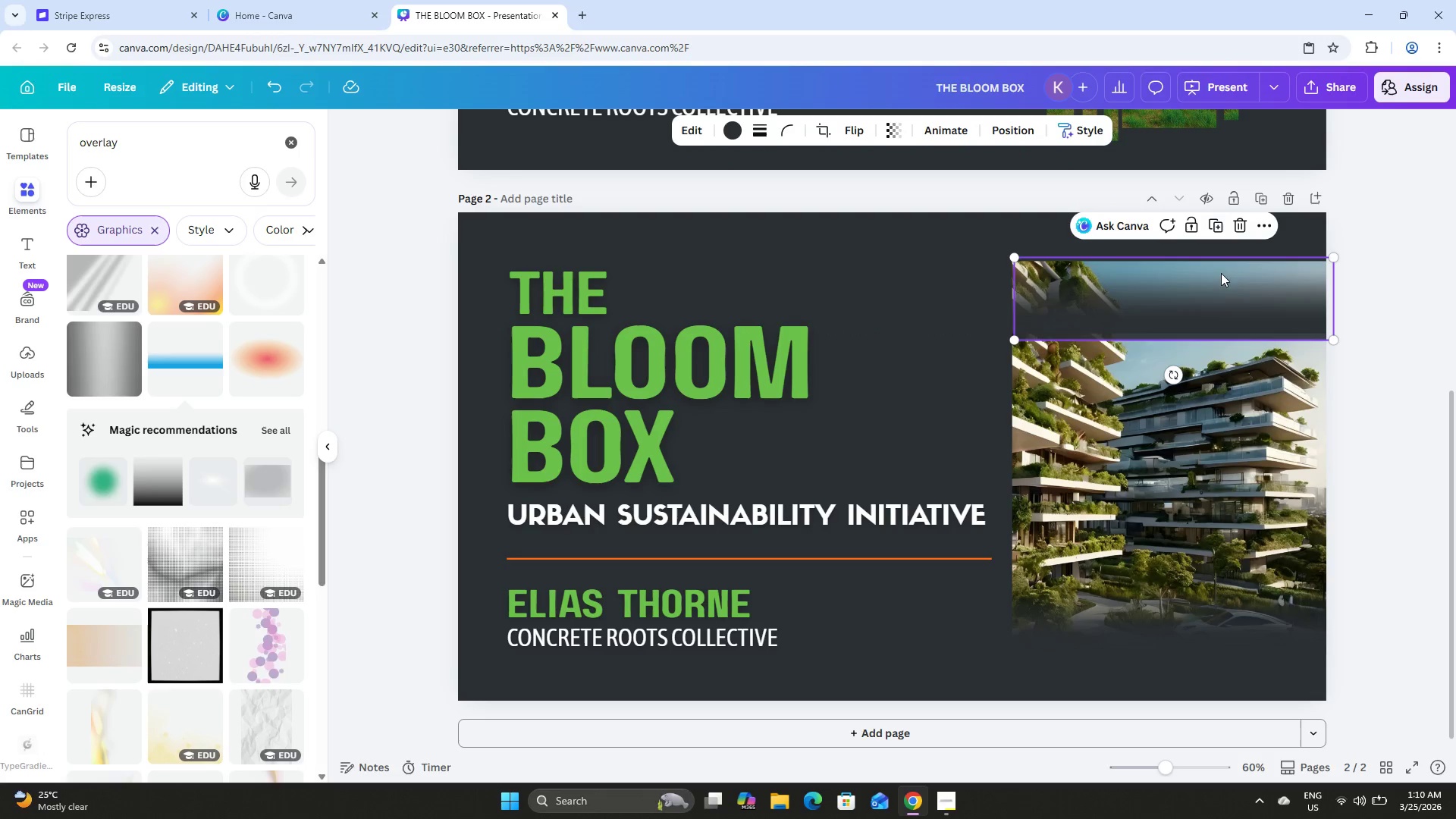 
left_click_drag(start_coordinate=[1227, 299], to_coordinate=[1228, 388])
 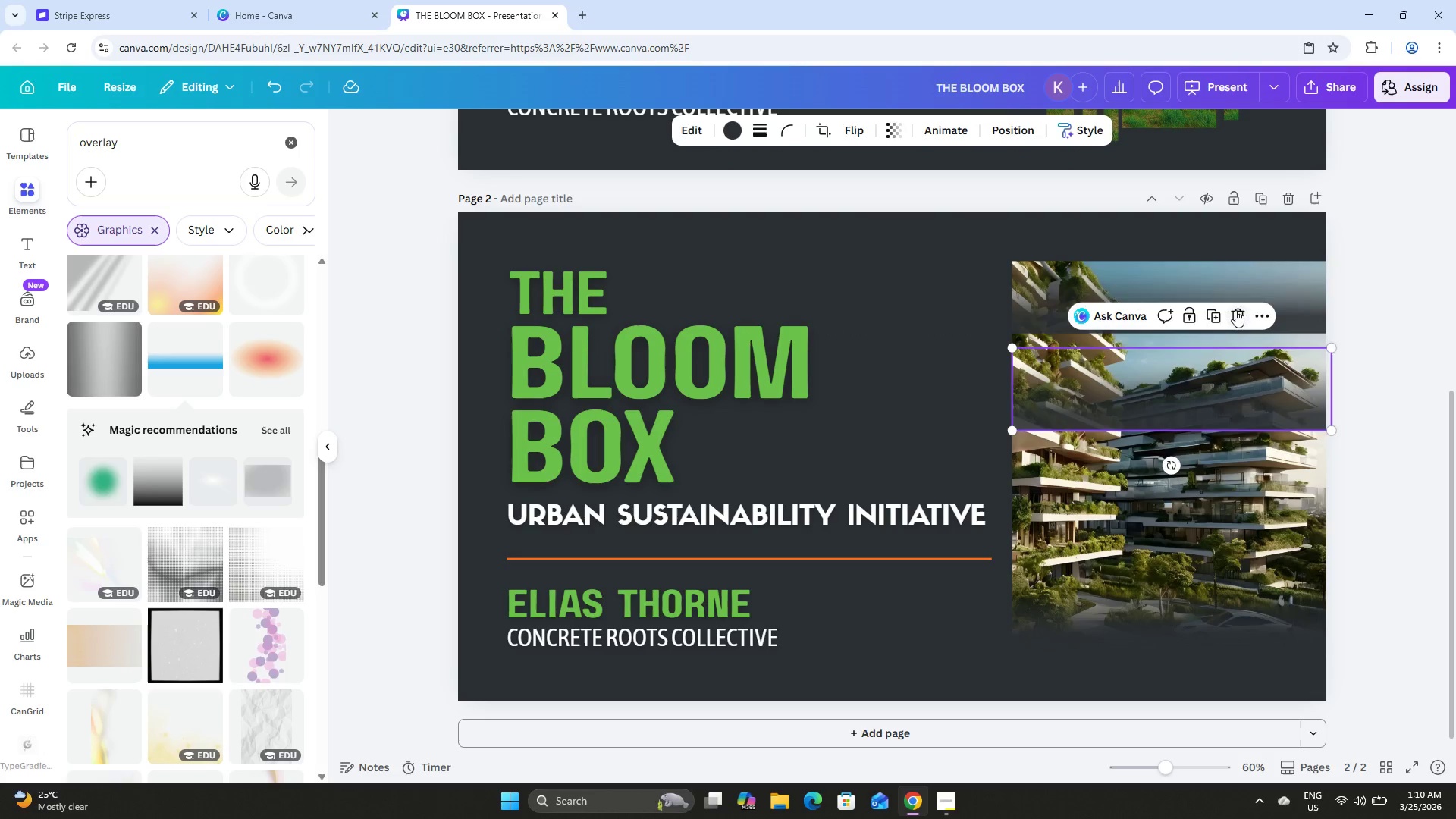 
double_click([1218, 300])
 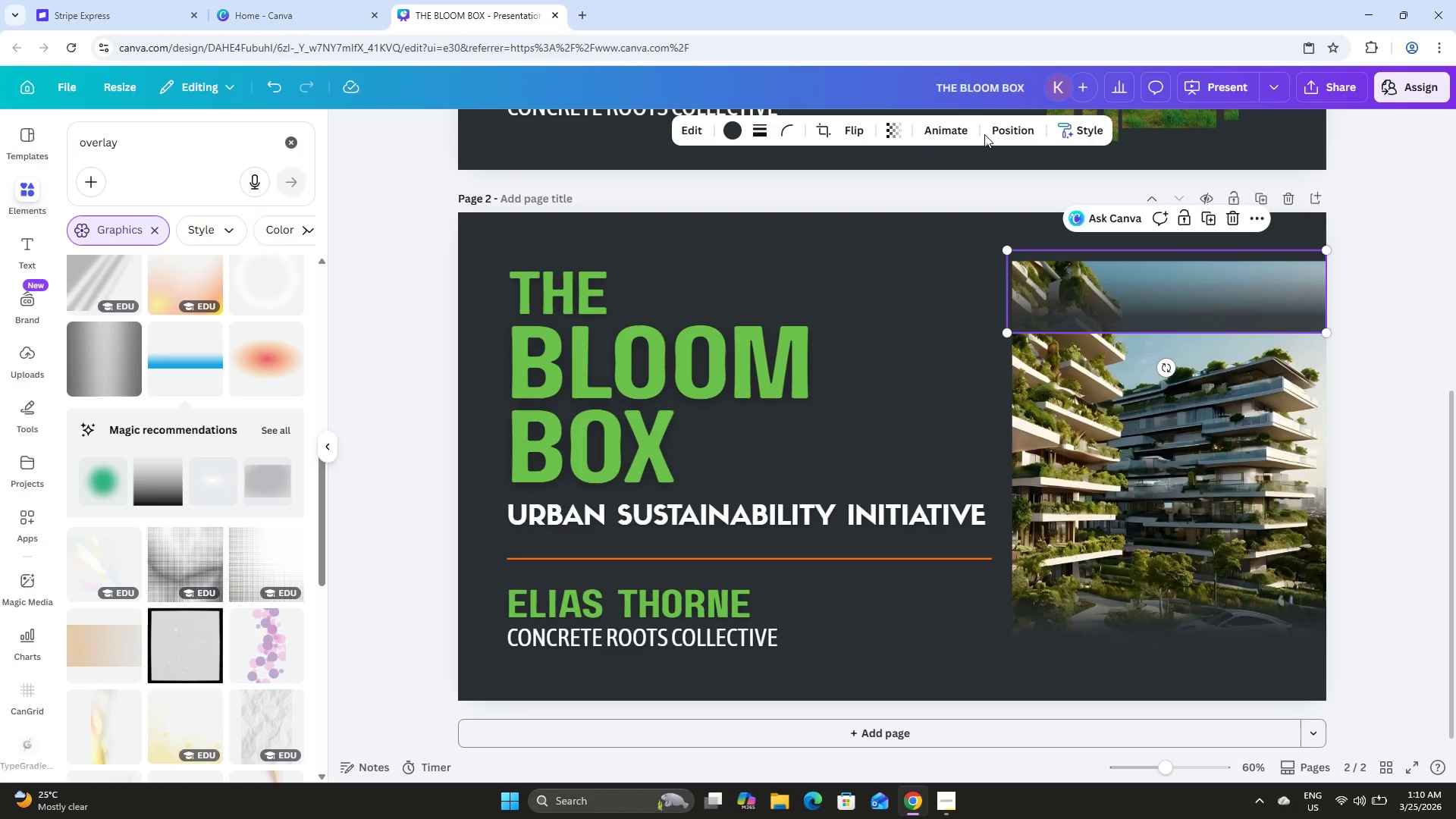 
left_click([937, 128])
 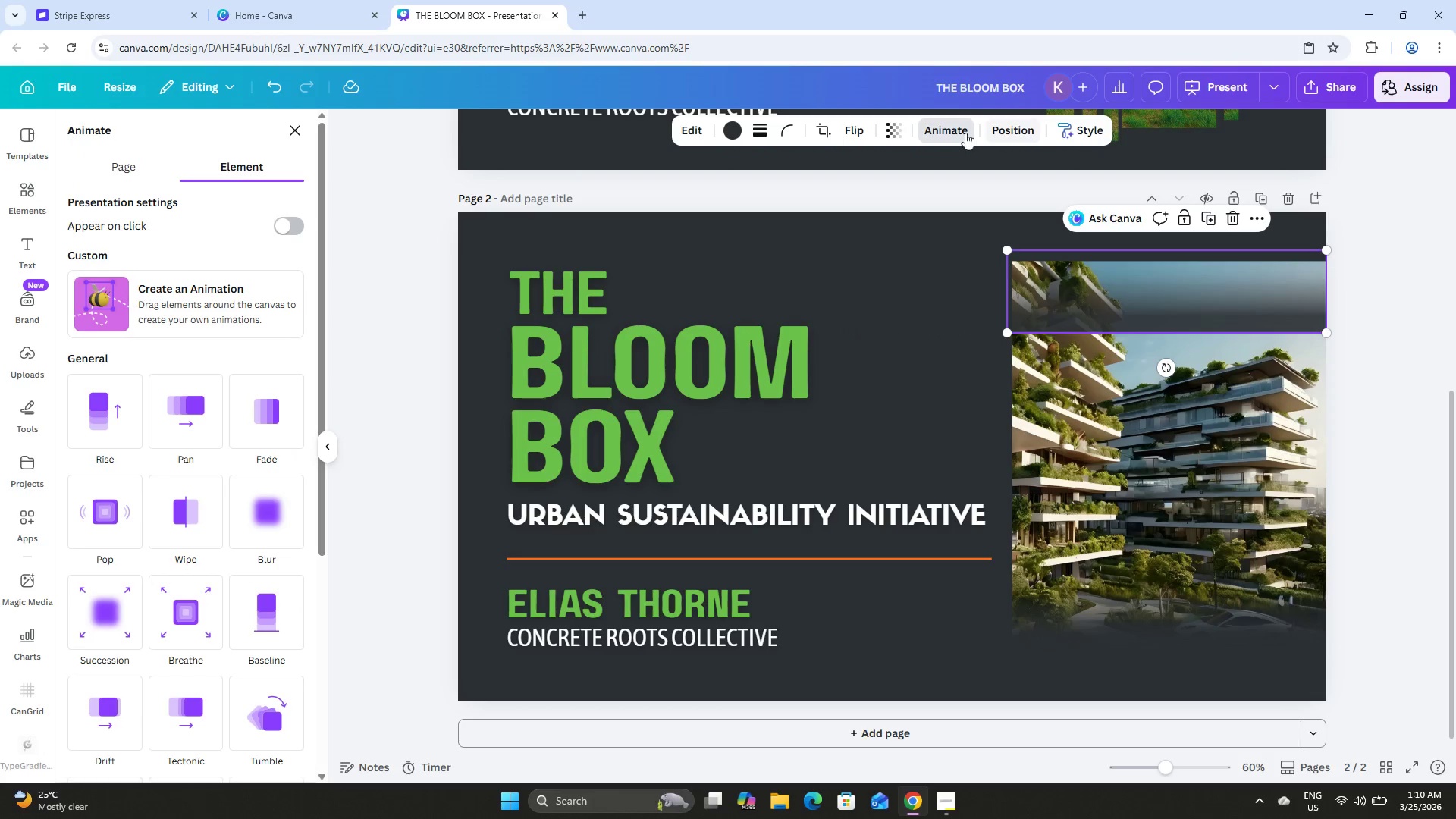 
left_click_drag(start_coordinate=[994, 132], to_coordinate=[998, 132])
 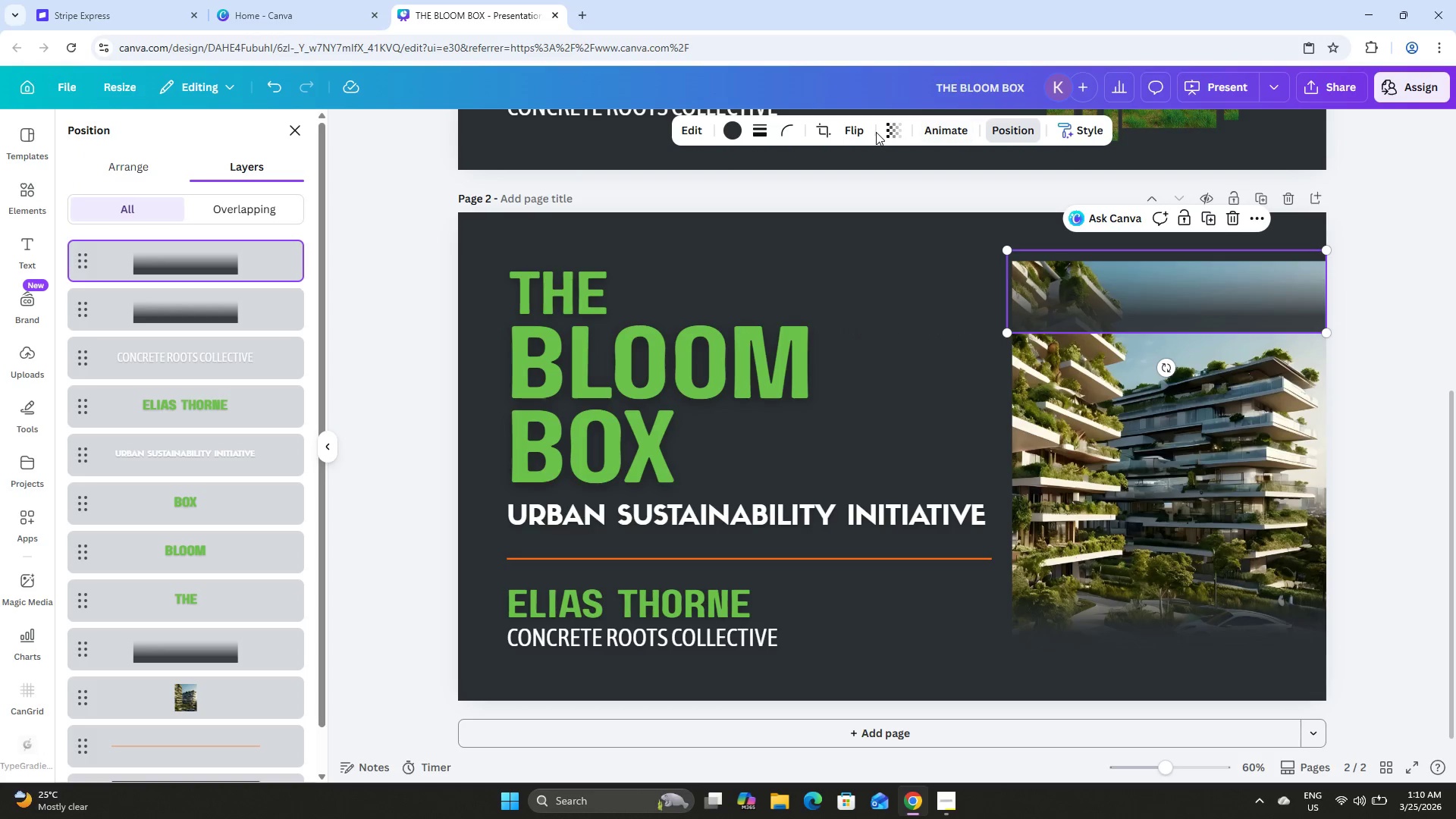 
left_click([850, 127])
 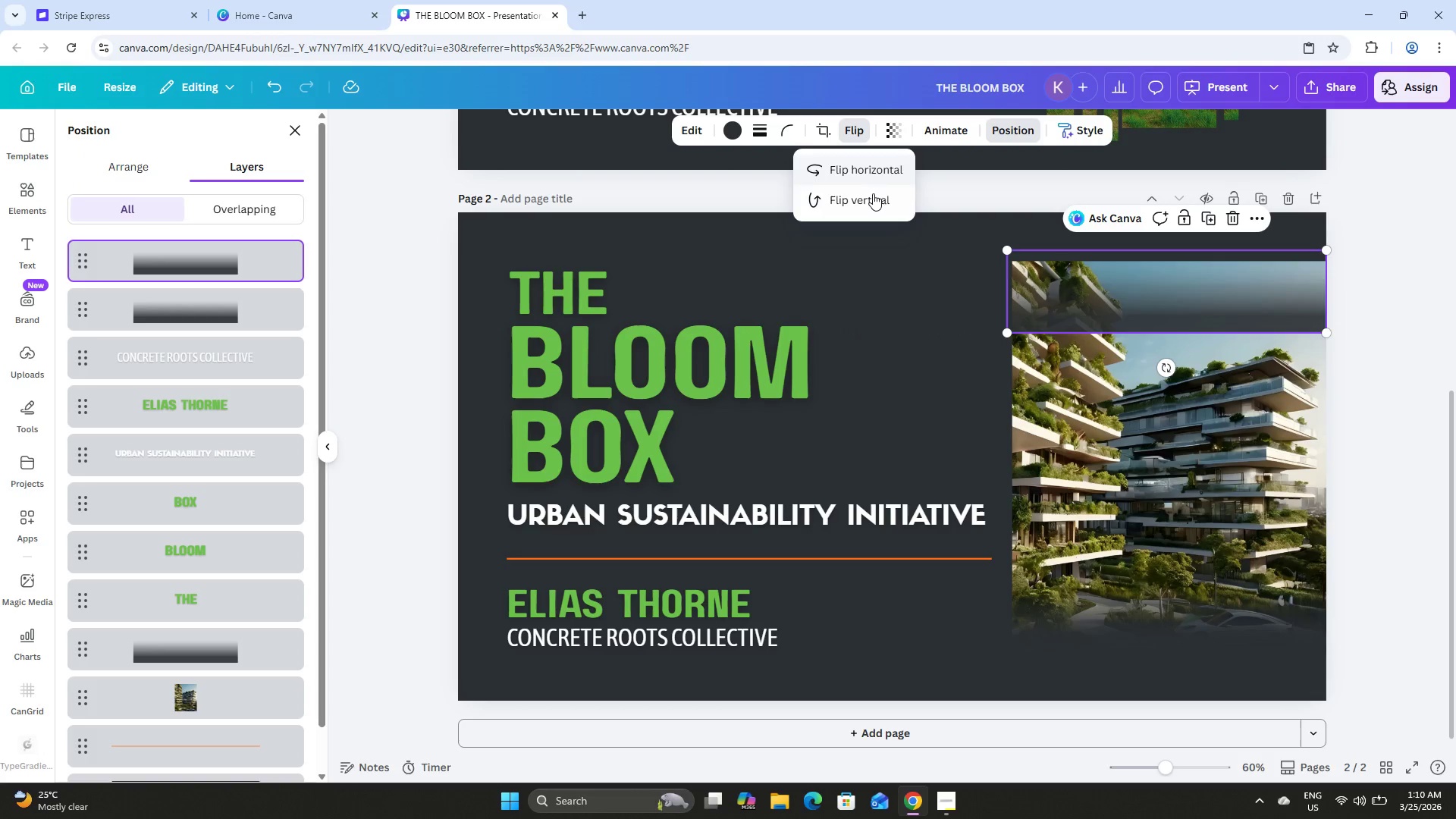 
left_click([873, 196])
 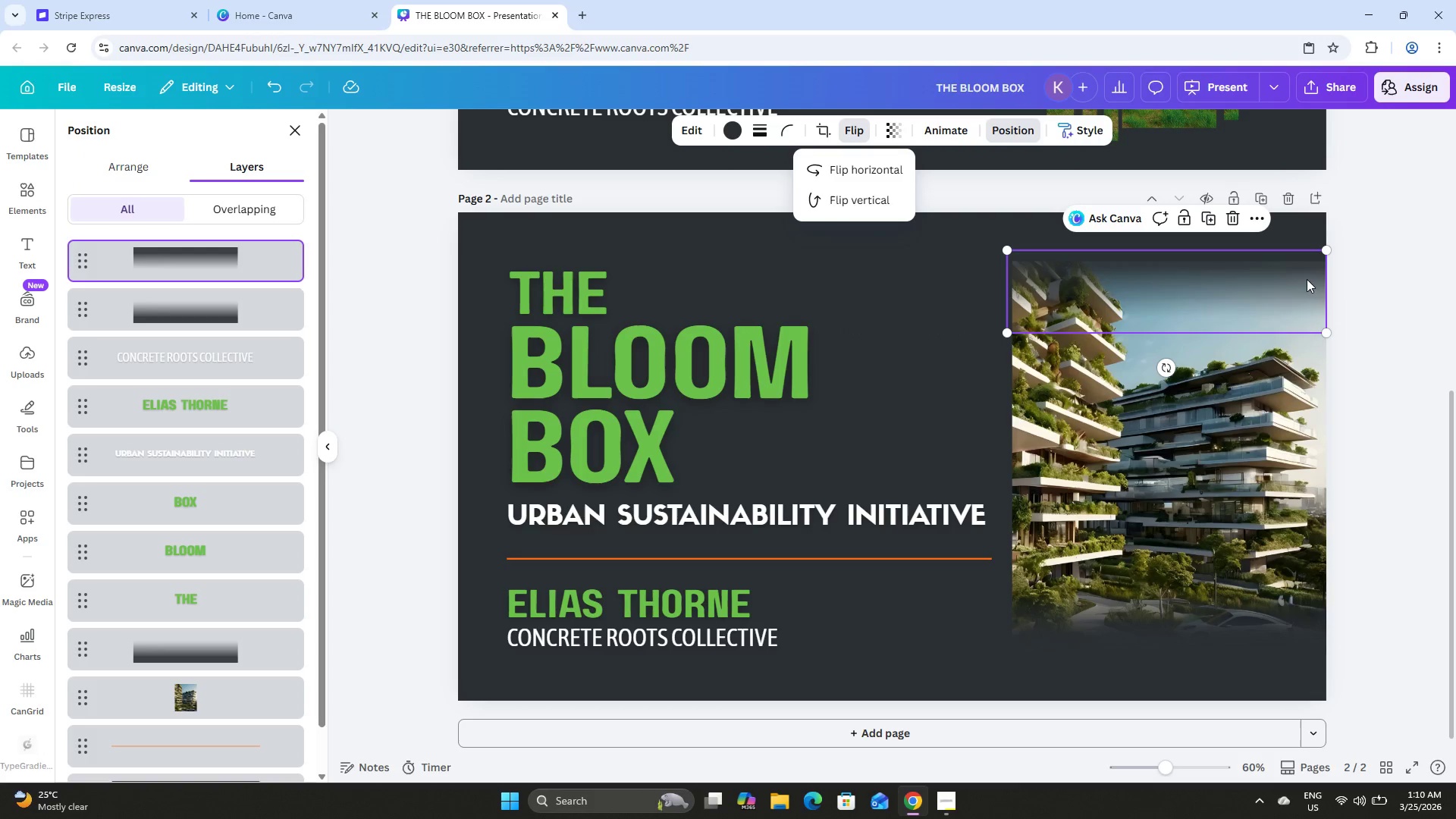 
left_click_drag(start_coordinate=[1292, 279], to_coordinate=[1293, 285])
 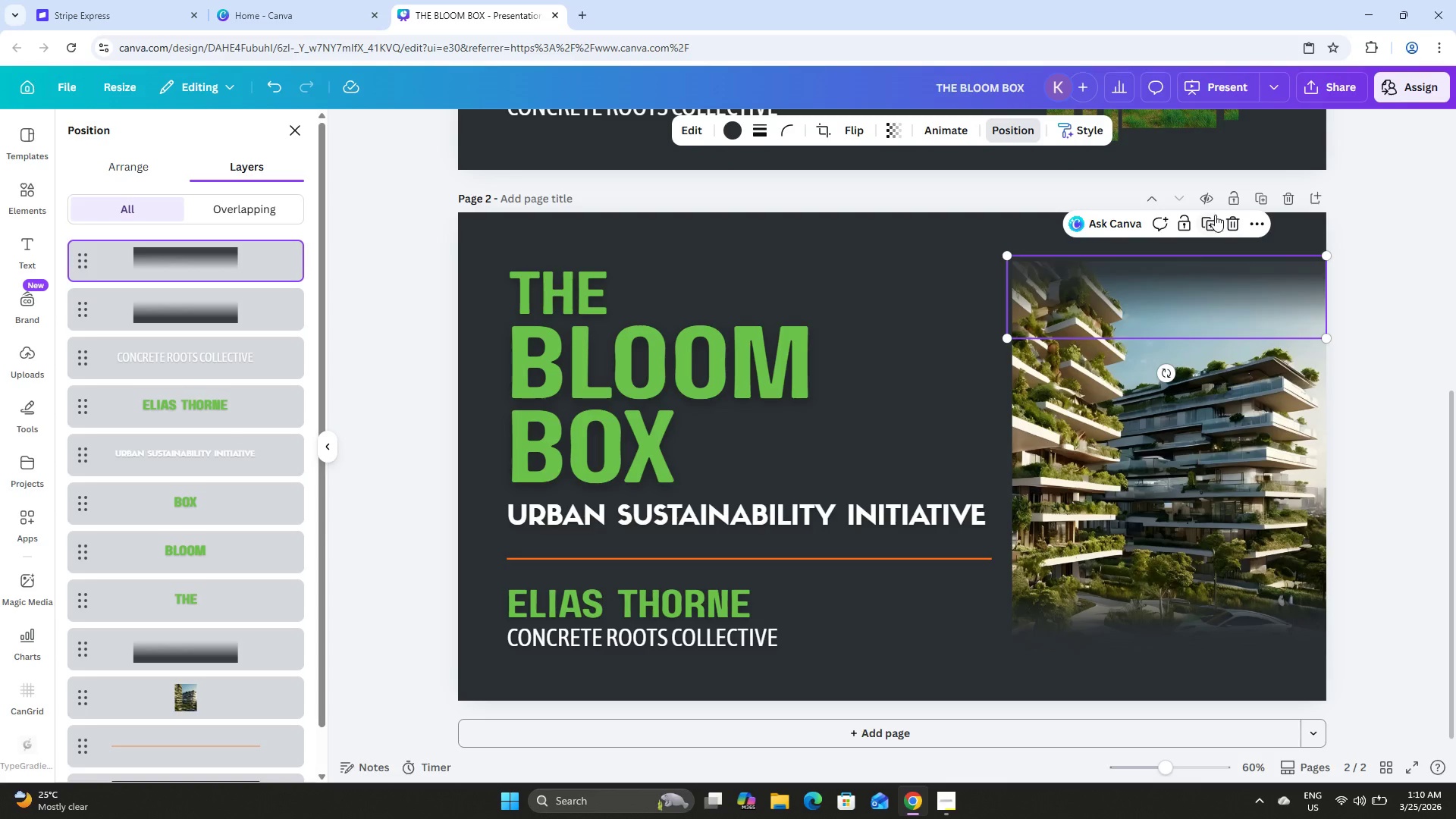 
left_click([1210, 214])
 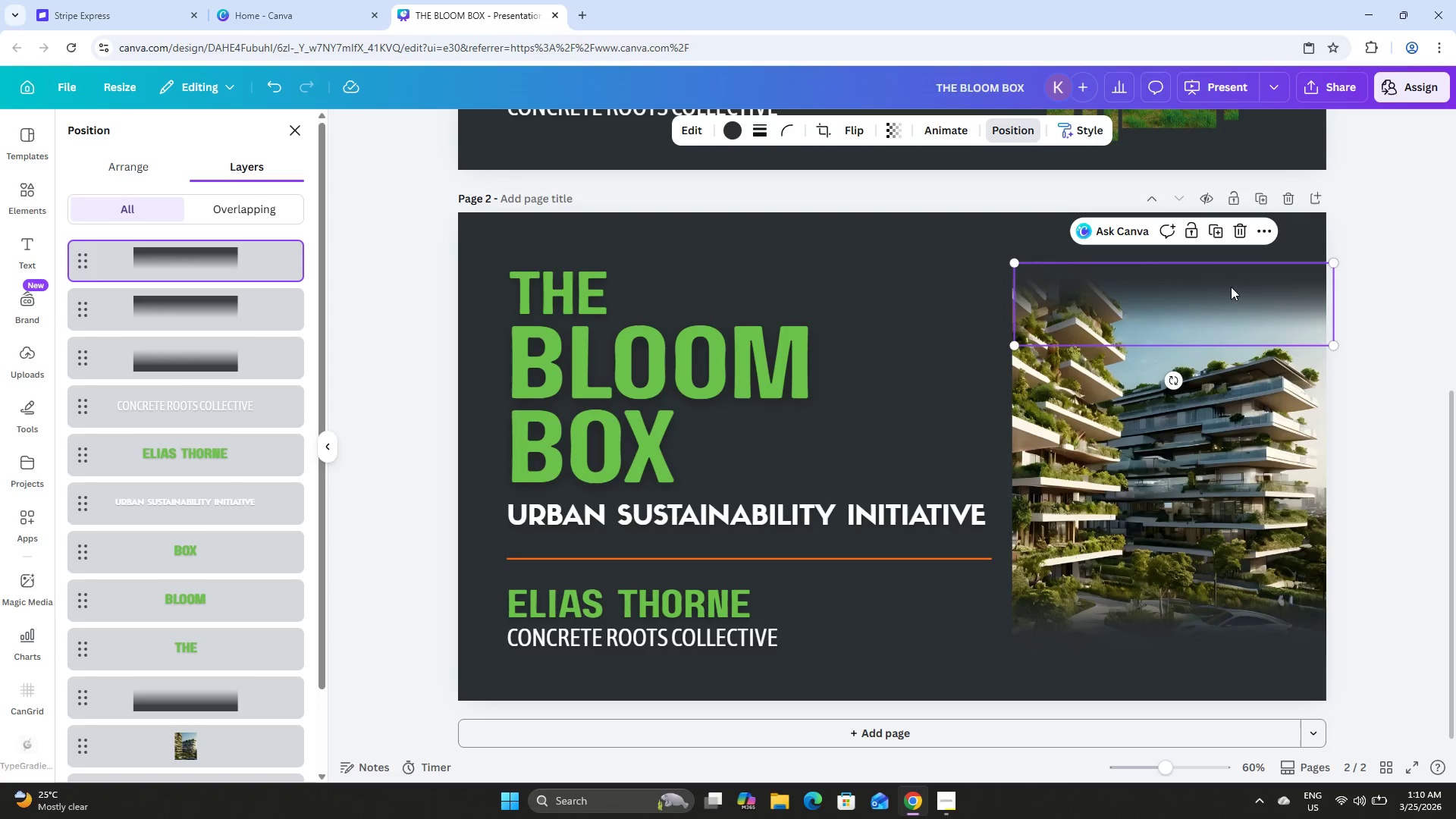 
left_click_drag(start_coordinate=[1231, 287], to_coordinate=[1220, 278])
 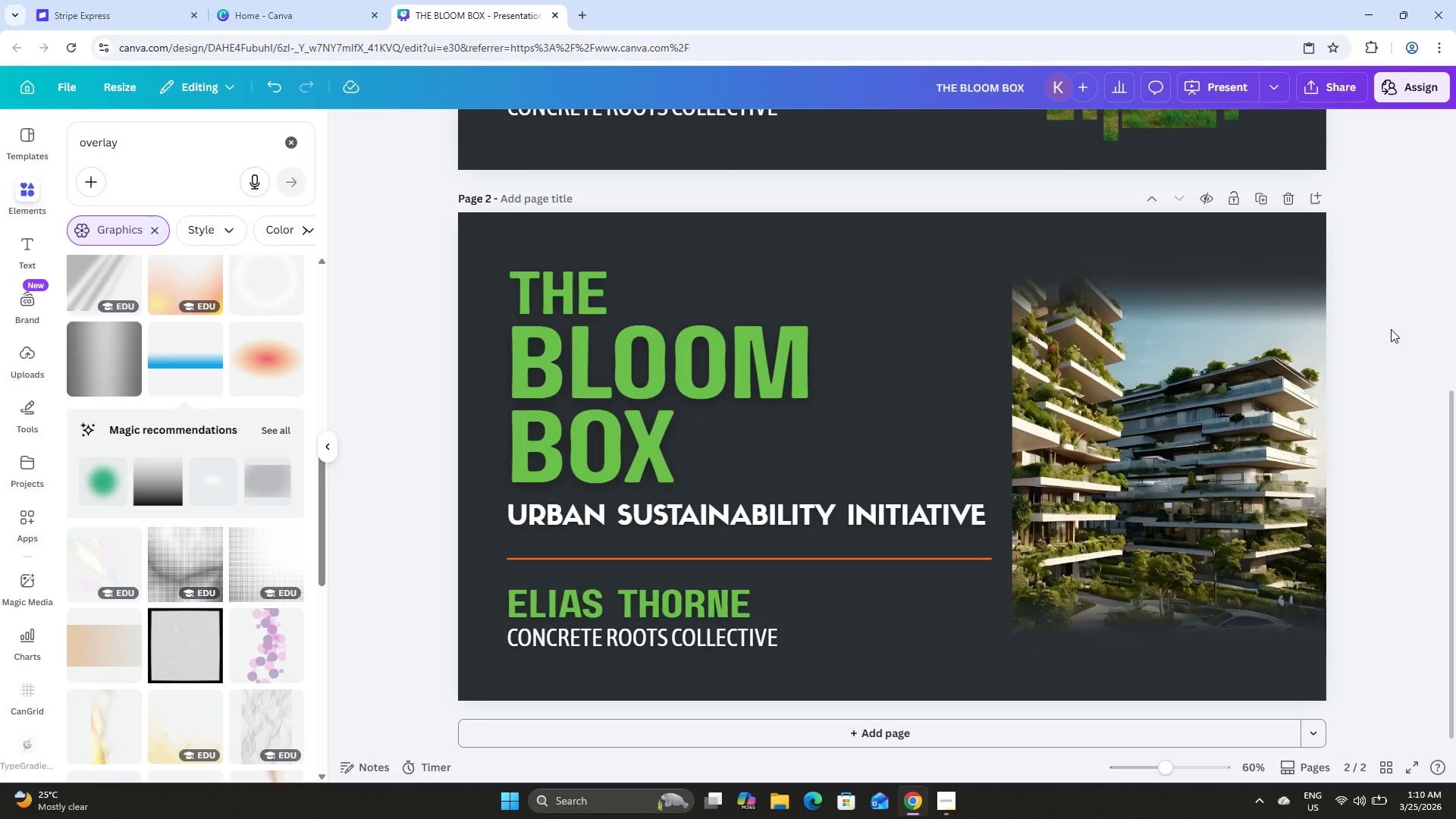 
left_click([1391, 329])
 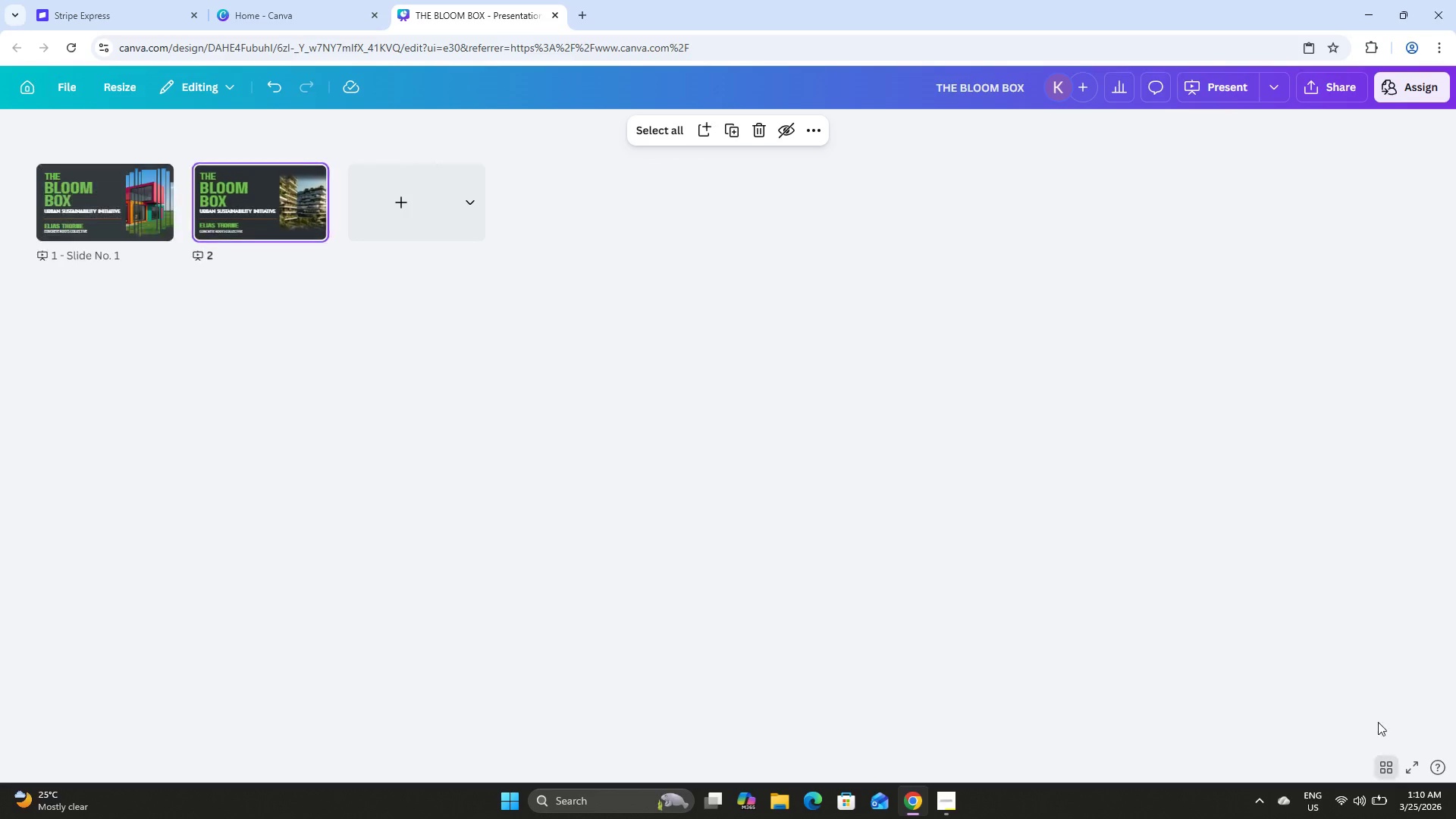 
double_click([306, 220])
 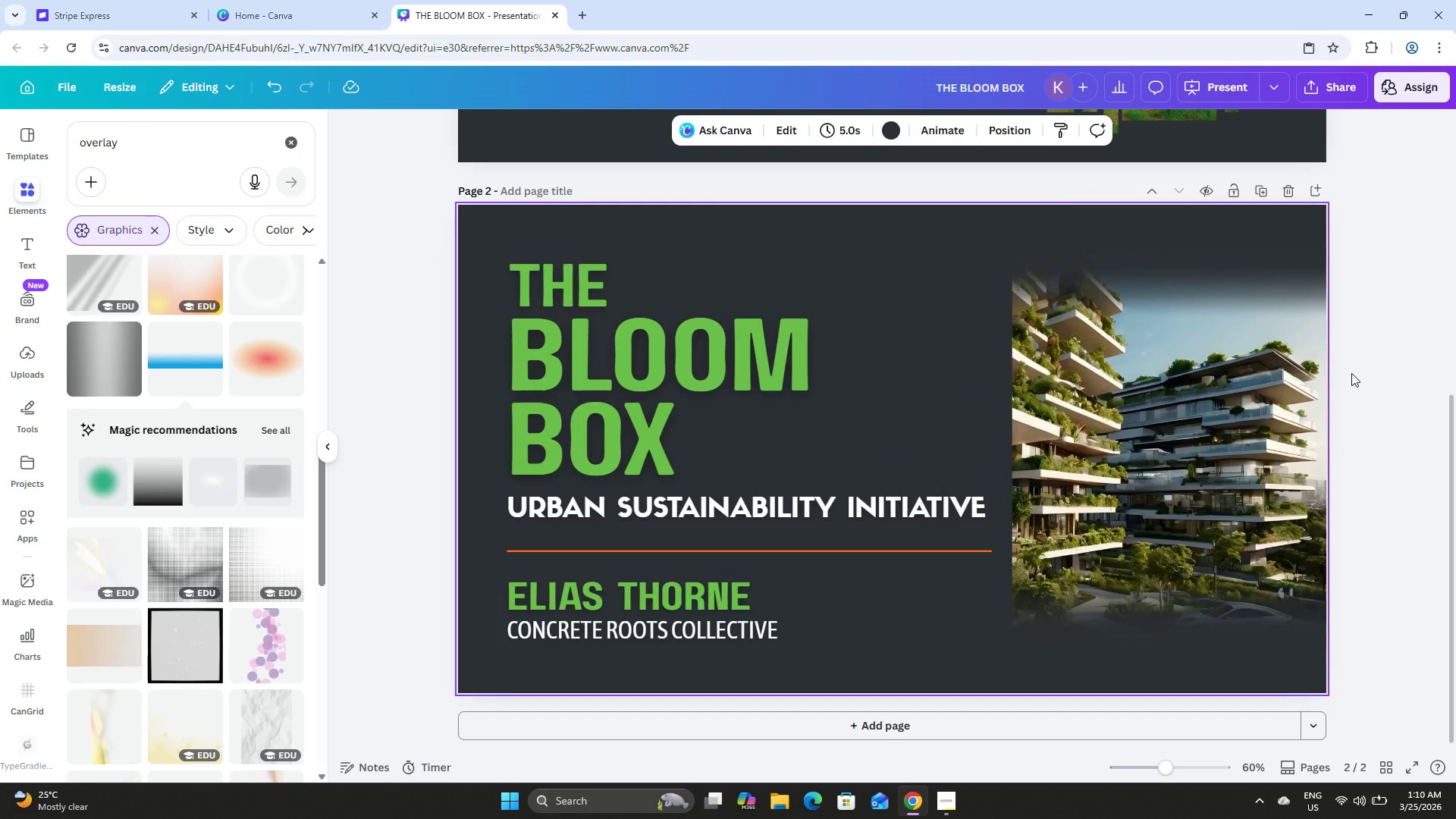 
left_click([1106, 263])
 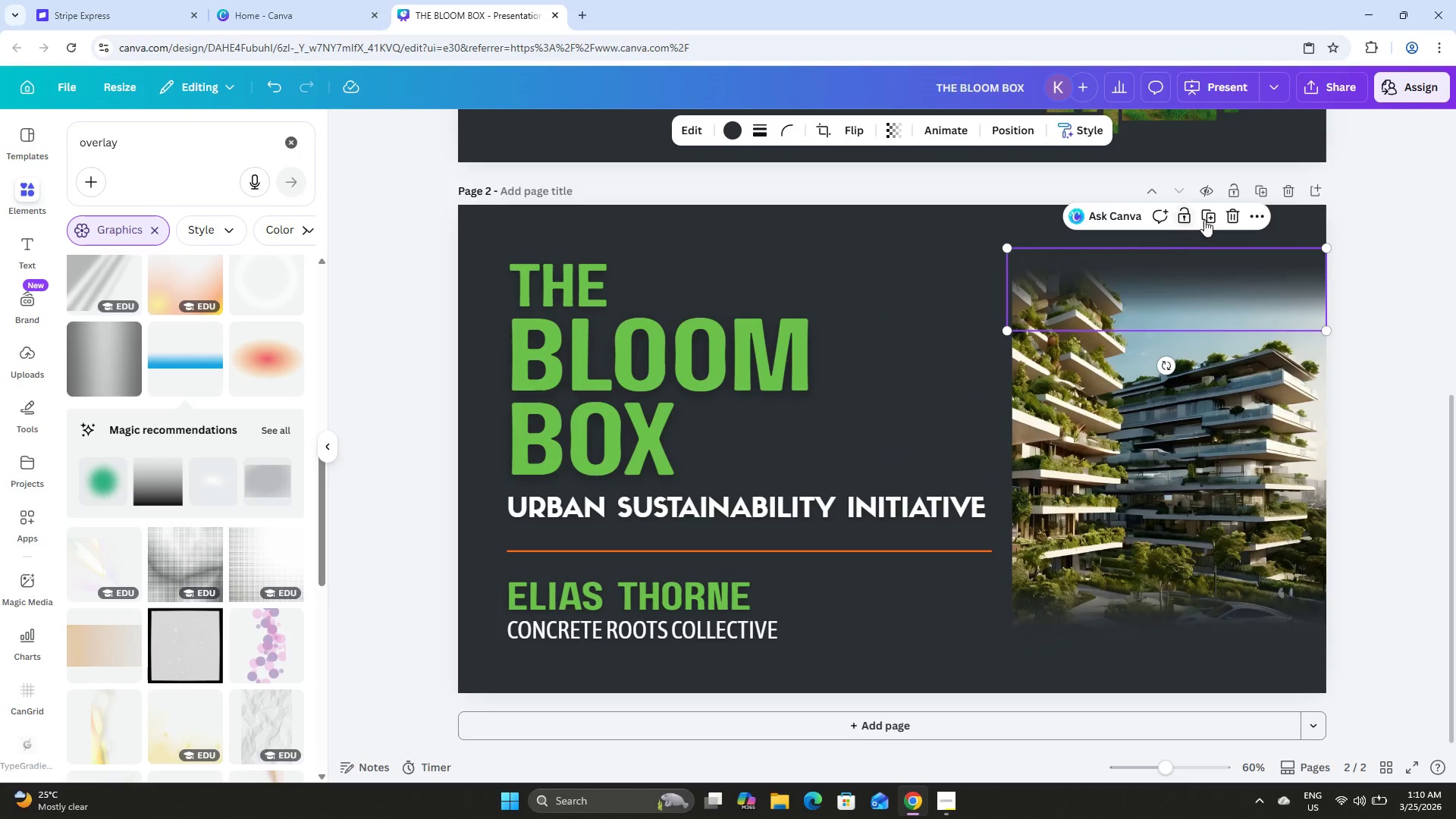 
left_click([1211, 217])
 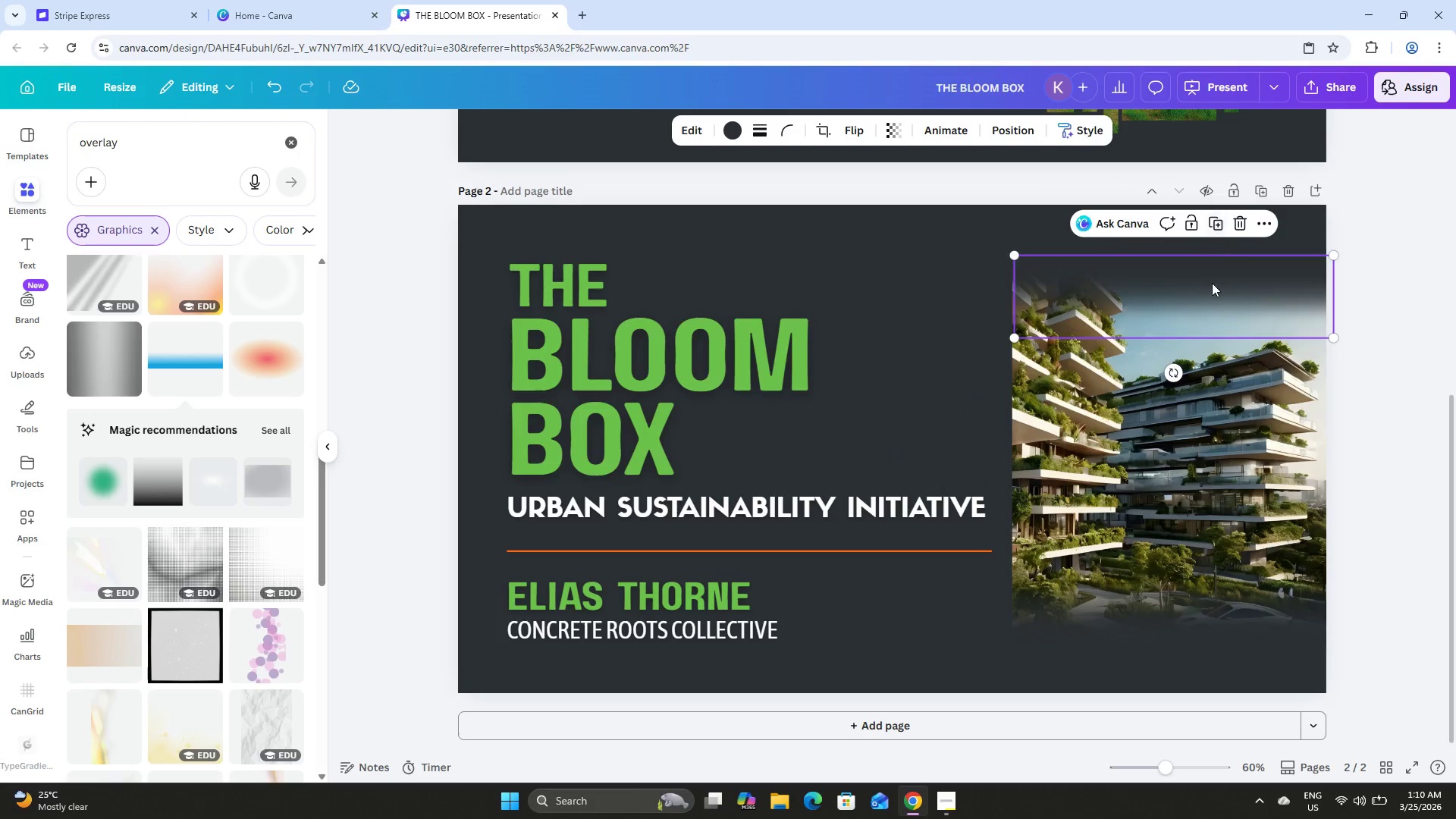 
left_click_drag(start_coordinate=[1210, 285], to_coordinate=[1206, 435])
 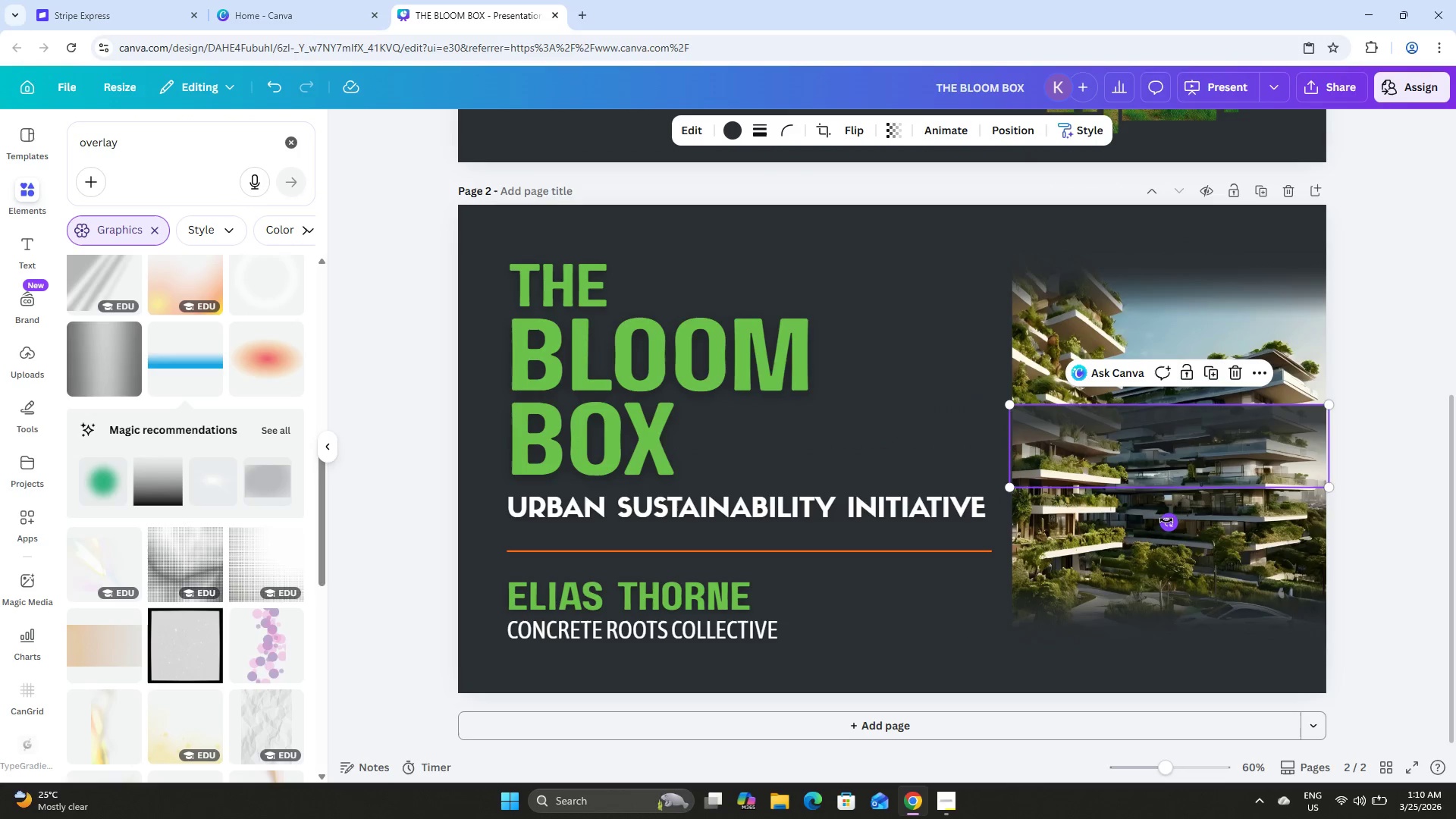 
left_click_drag(start_coordinate=[1166, 522], to_coordinate=[1223, 450])
 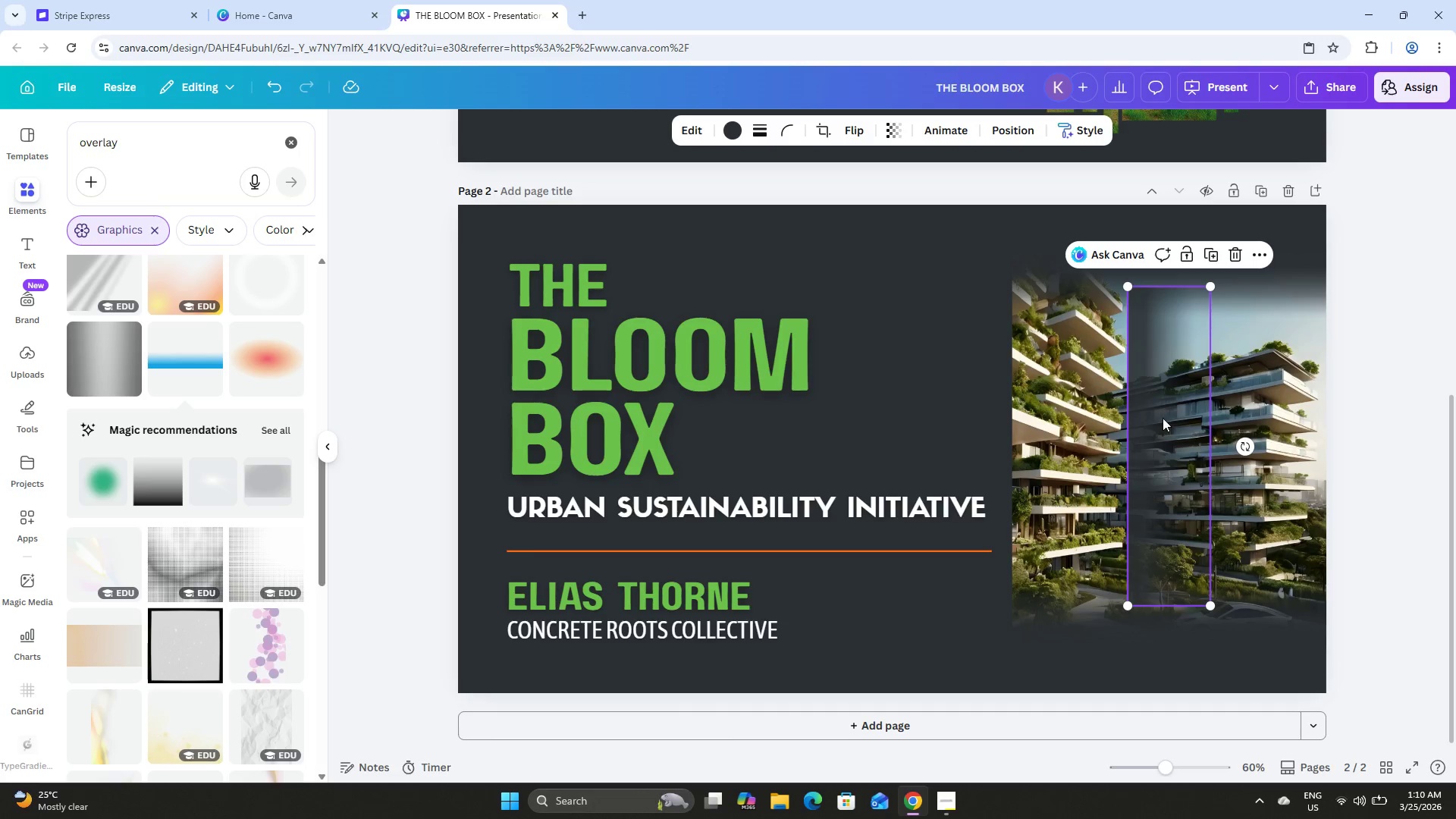 
left_click_drag(start_coordinate=[1163, 418], to_coordinate=[1039, 379])
 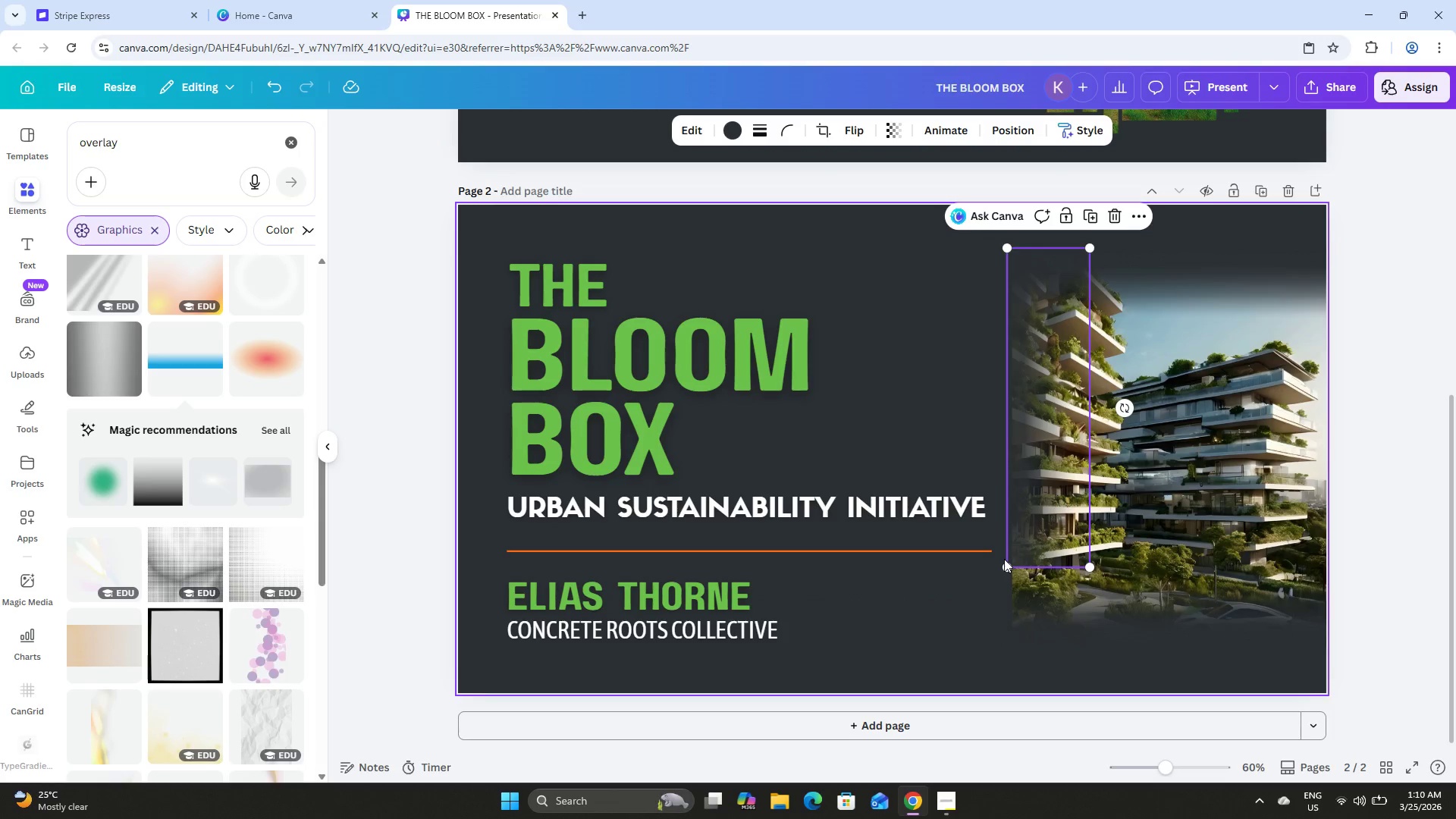 
double_click([1006, 562])
 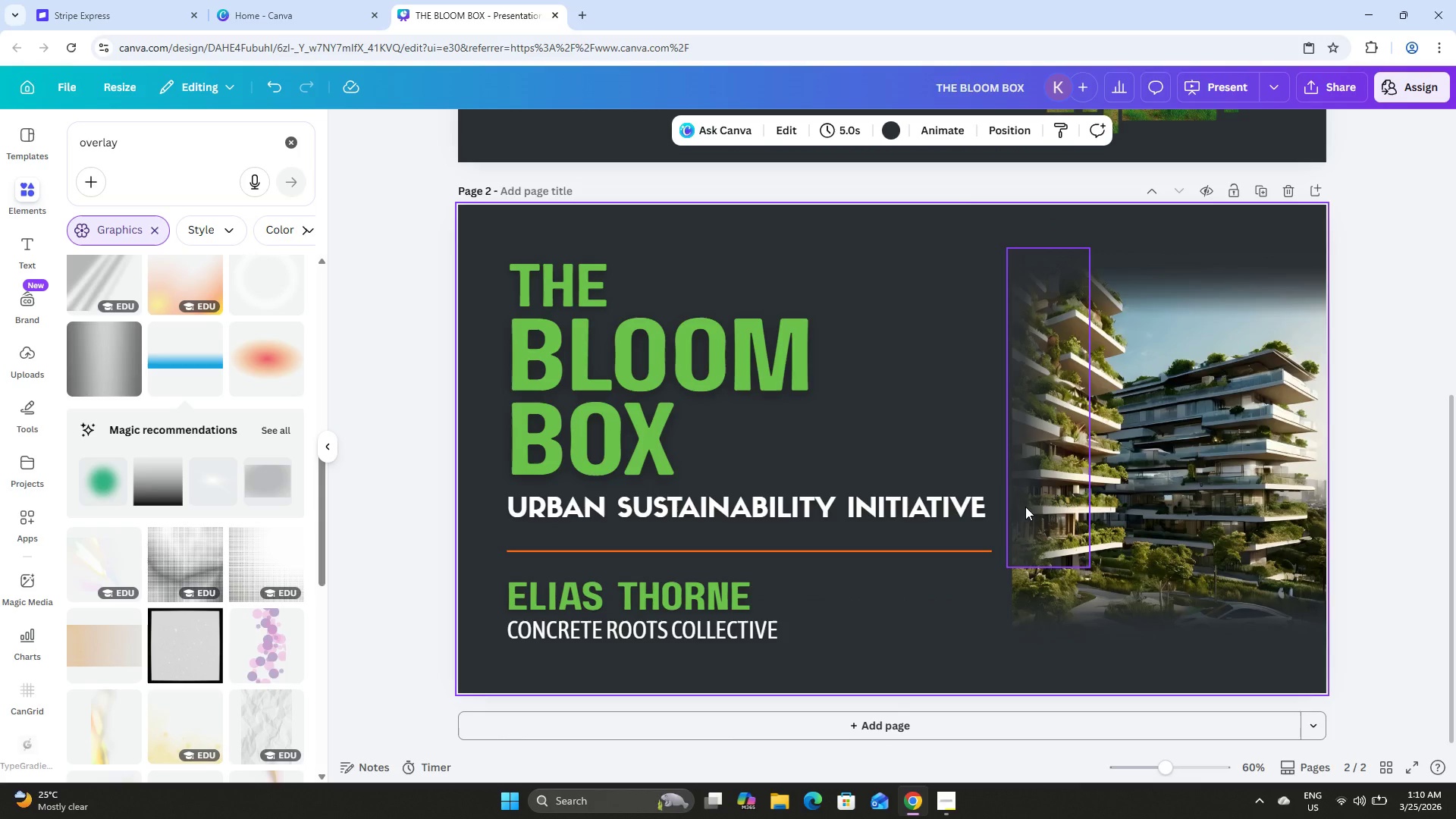 
left_click([1026, 506])
 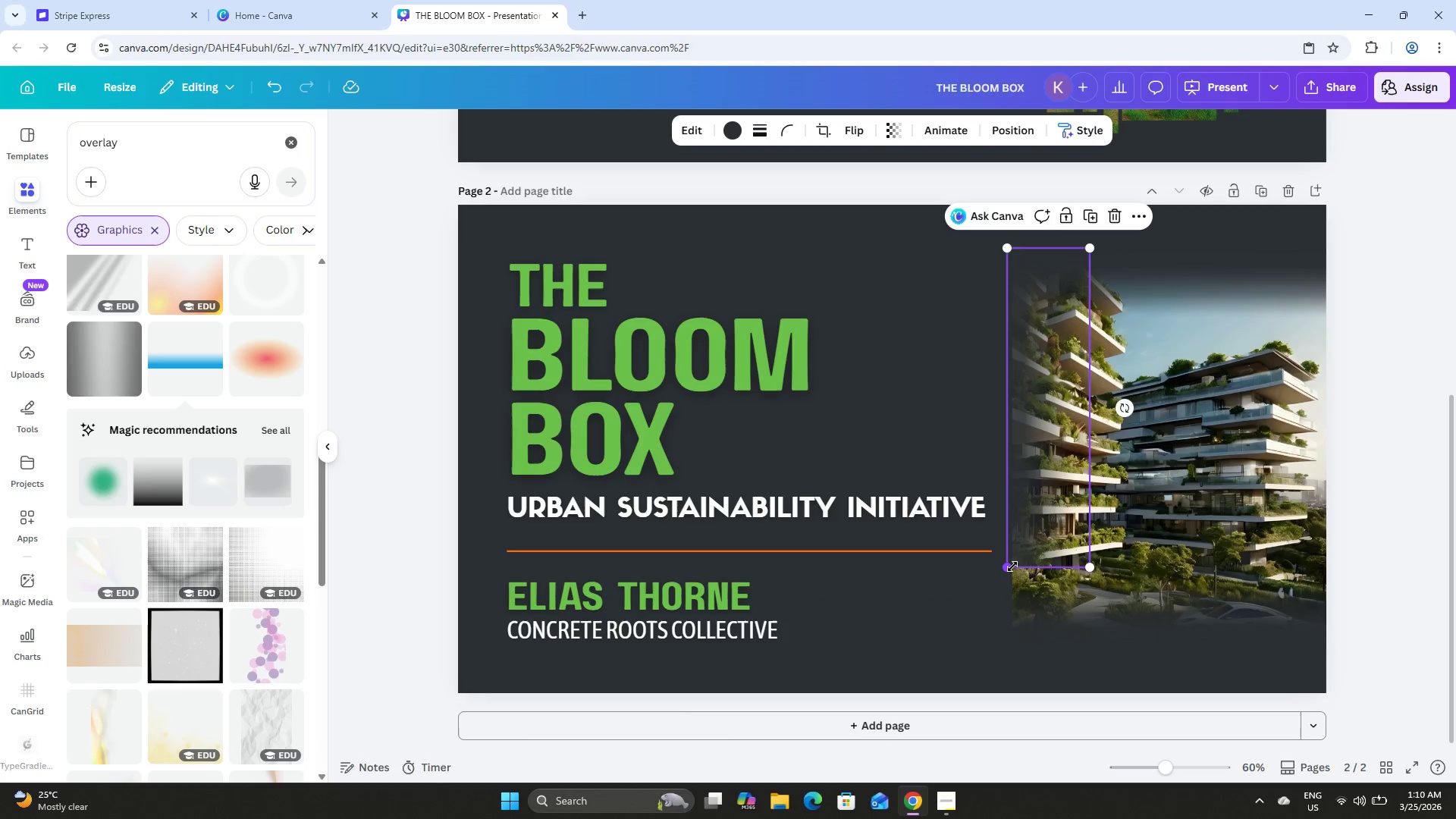 
left_click_drag(start_coordinate=[1012, 566], to_coordinate=[1015, 648])
 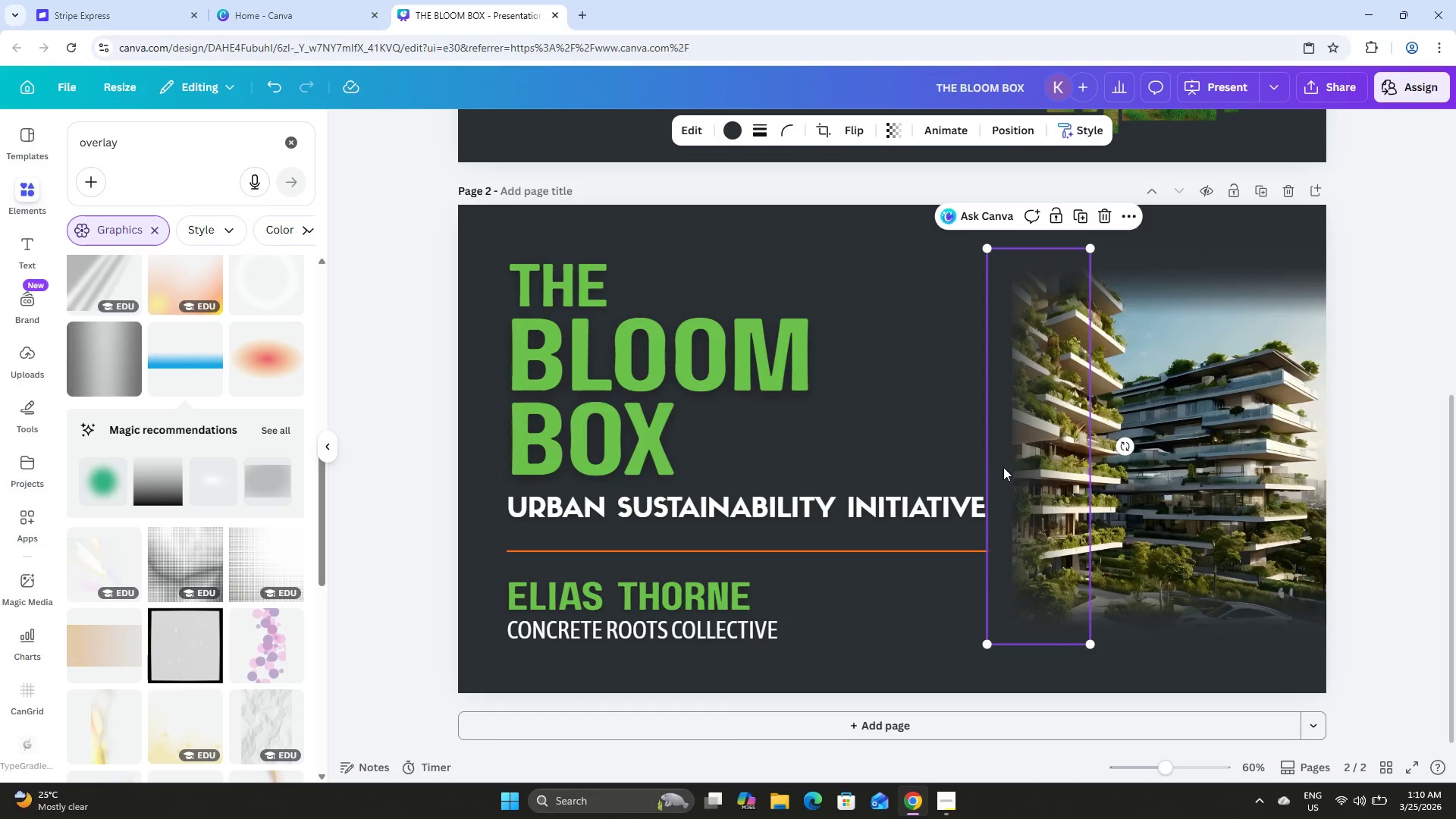 
left_click_drag(start_coordinate=[1026, 461], to_coordinate=[1042, 463])
 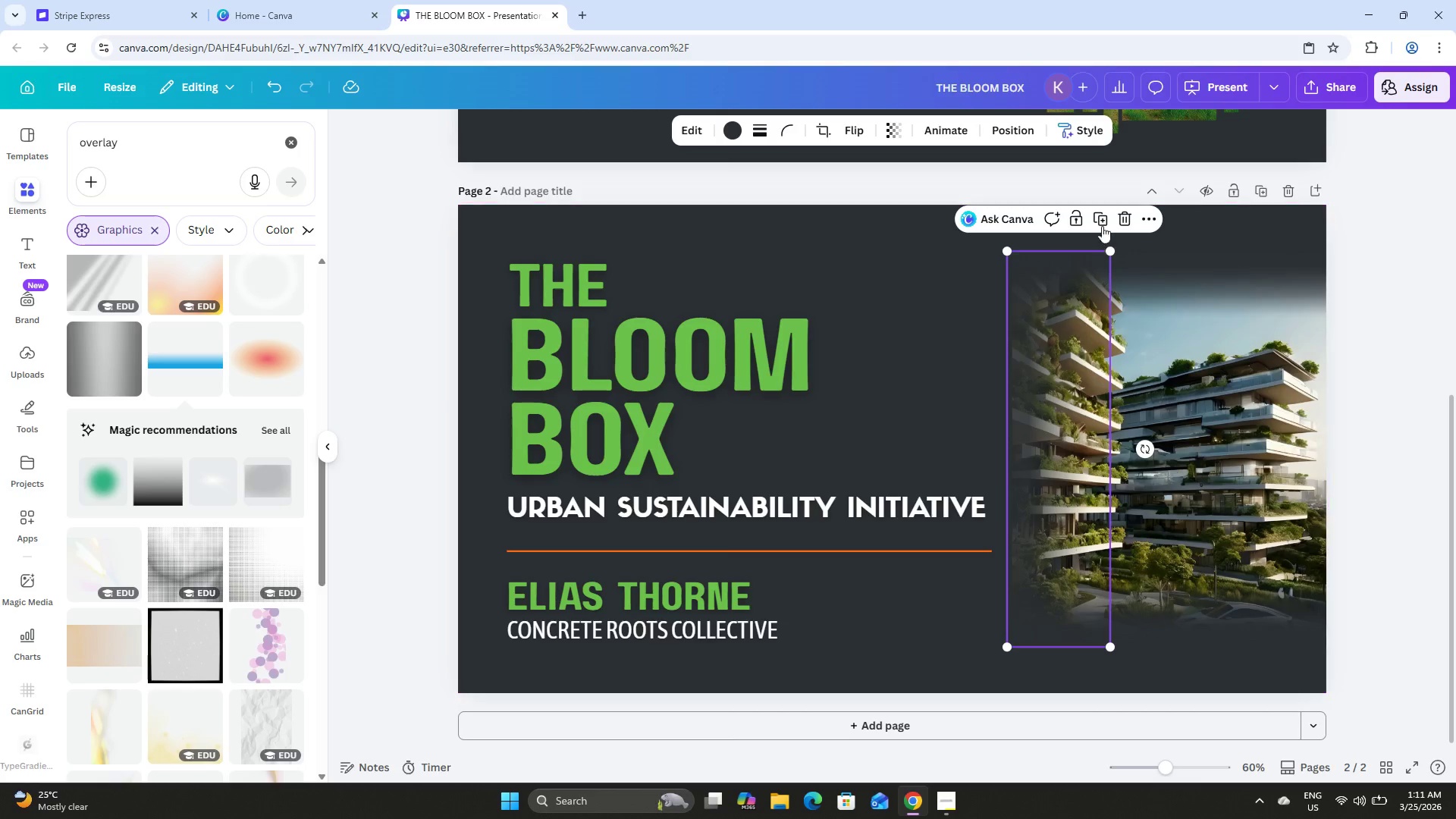 
left_click([1110, 208])
 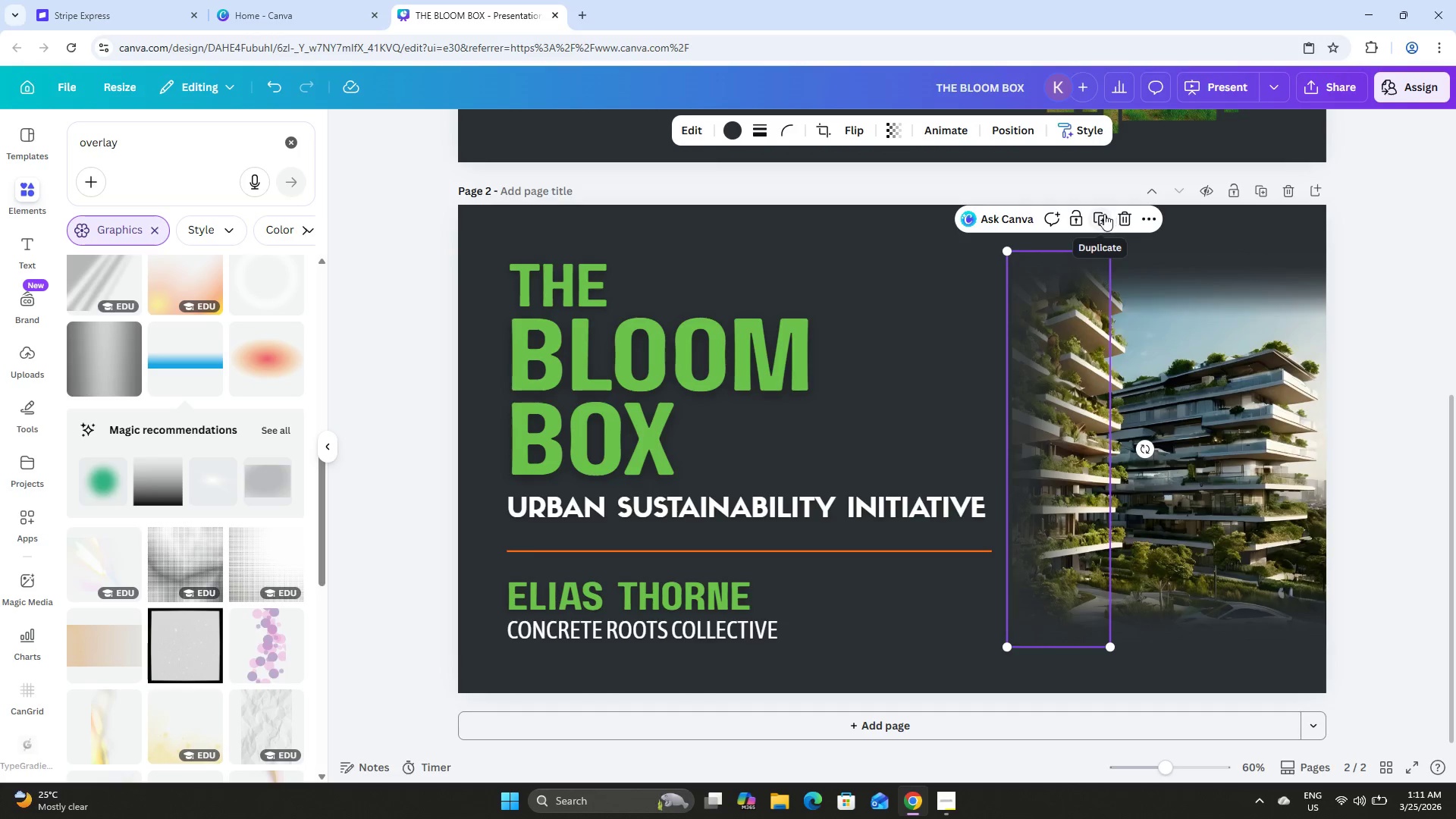 
left_click([1100, 216])
 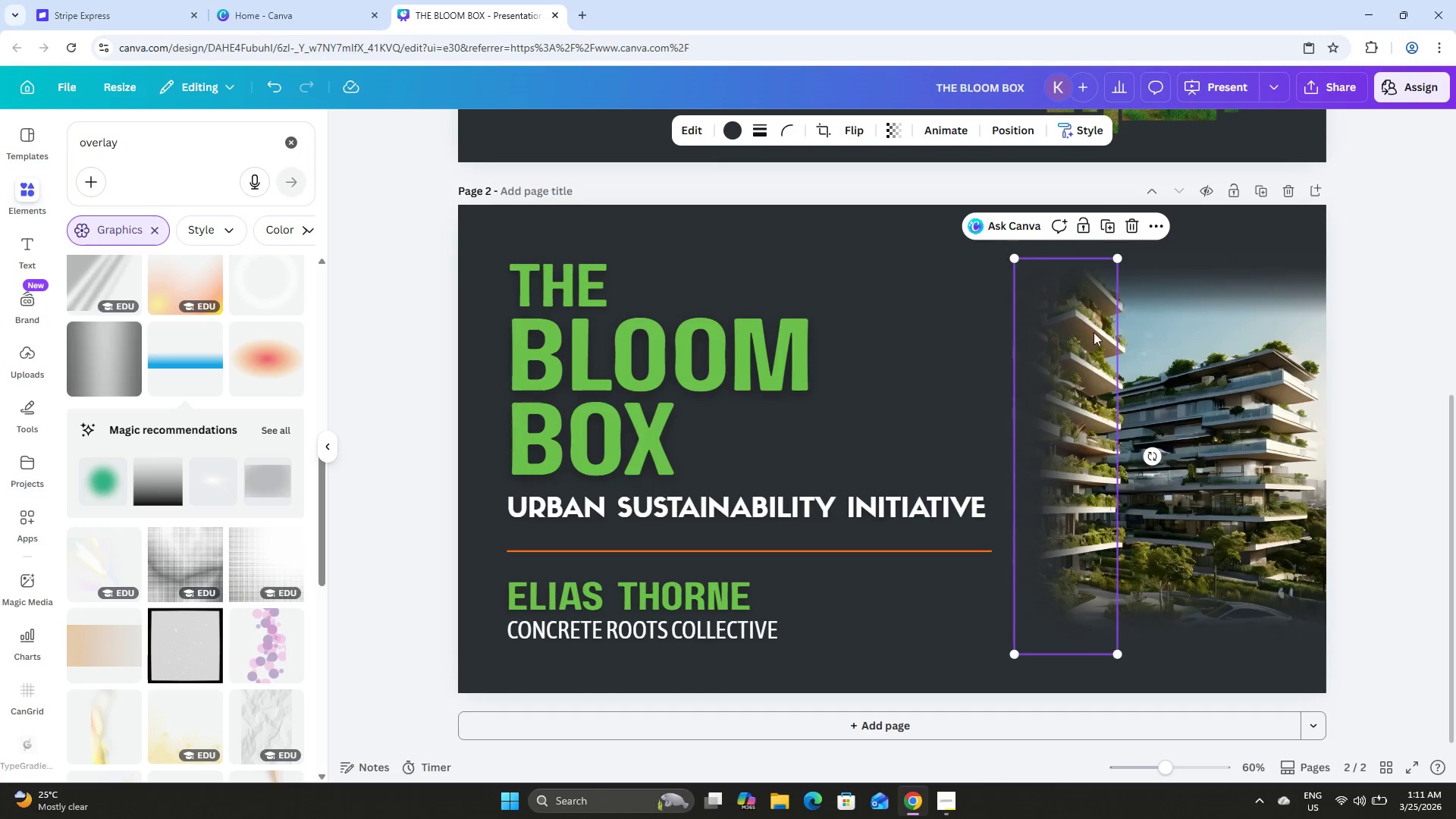 
left_click_drag(start_coordinate=[1088, 340], to_coordinate=[1080, 332])
 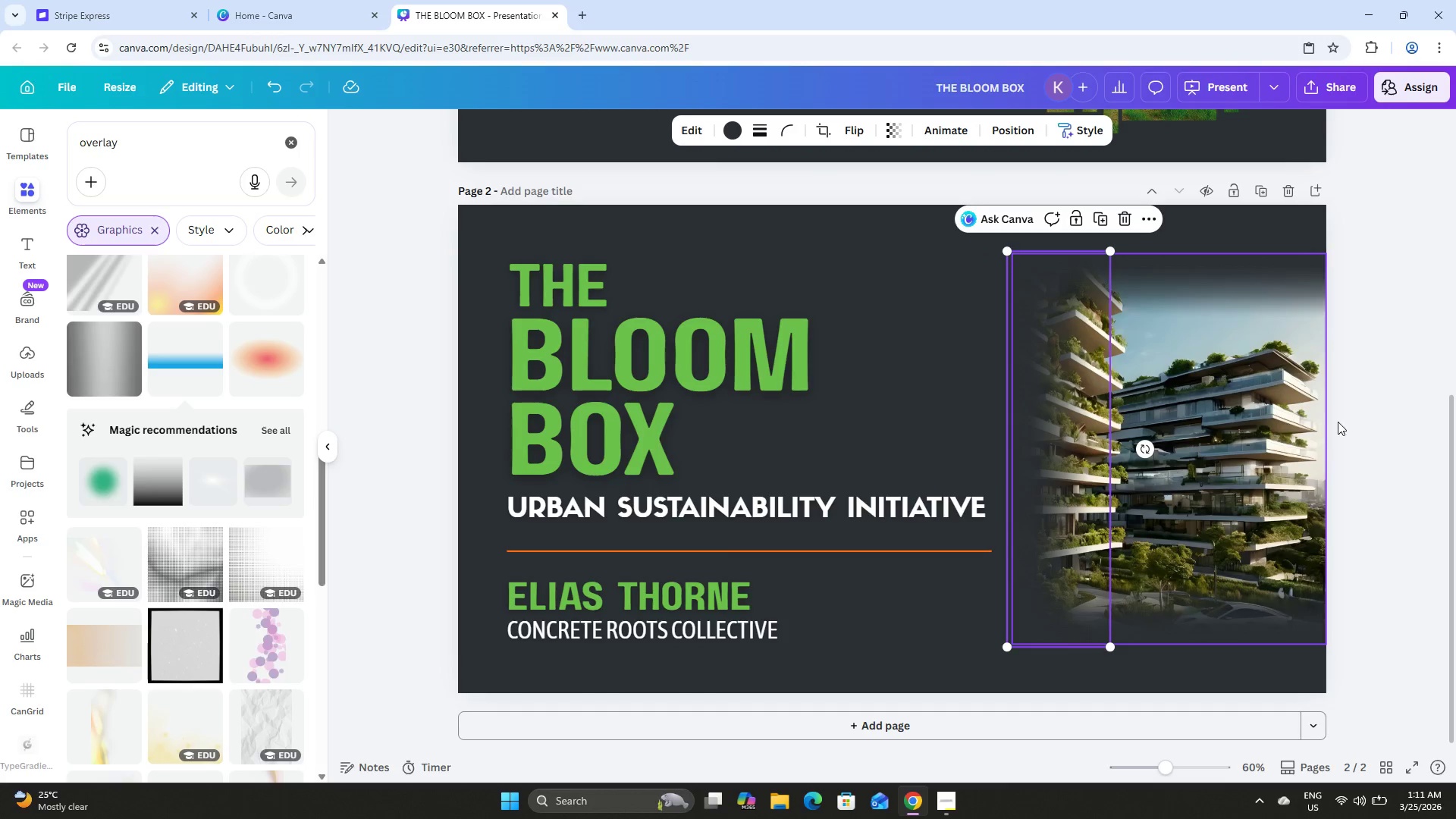 
left_click([1388, 398])
 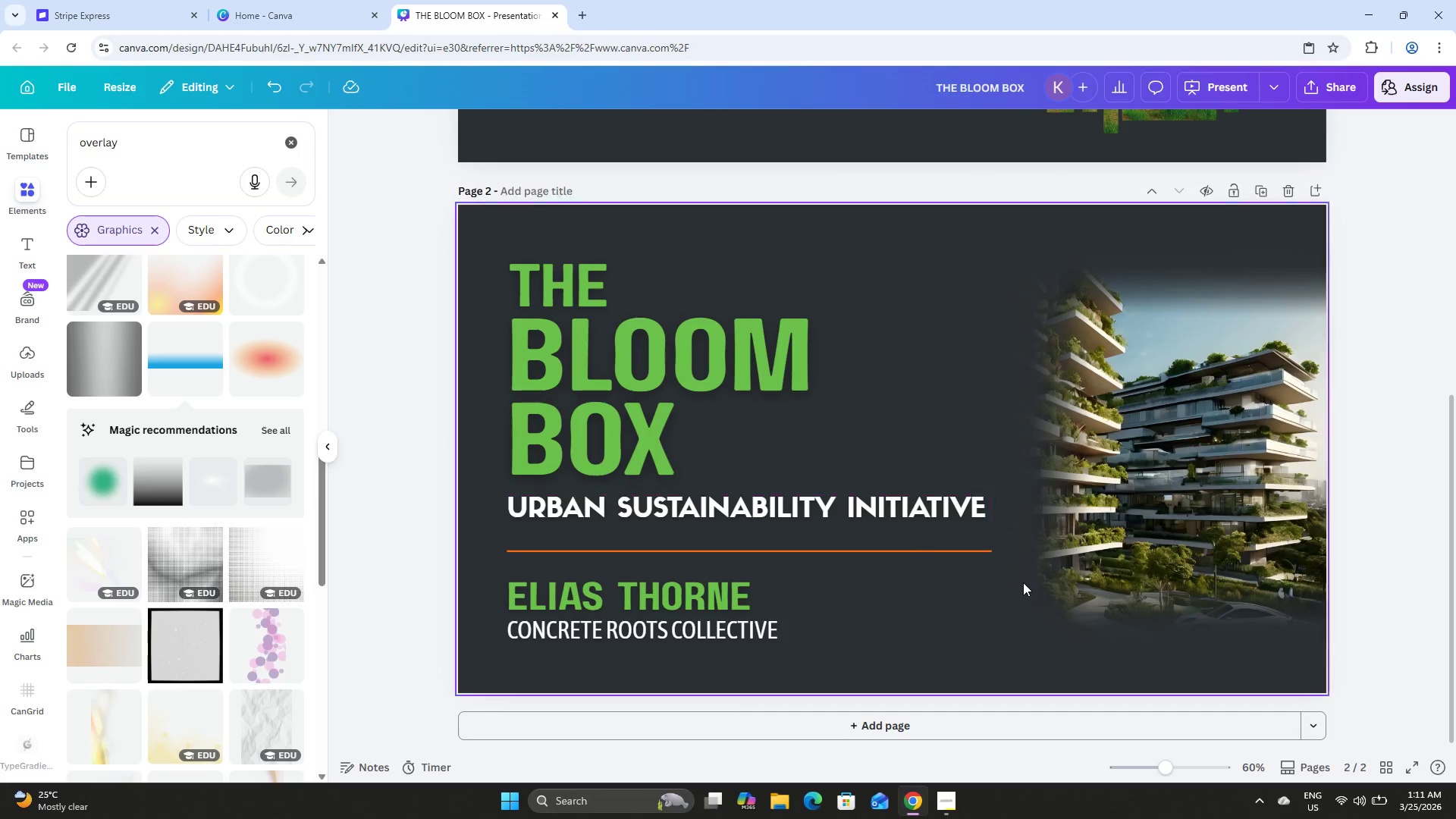 
left_click([1393, 764])
 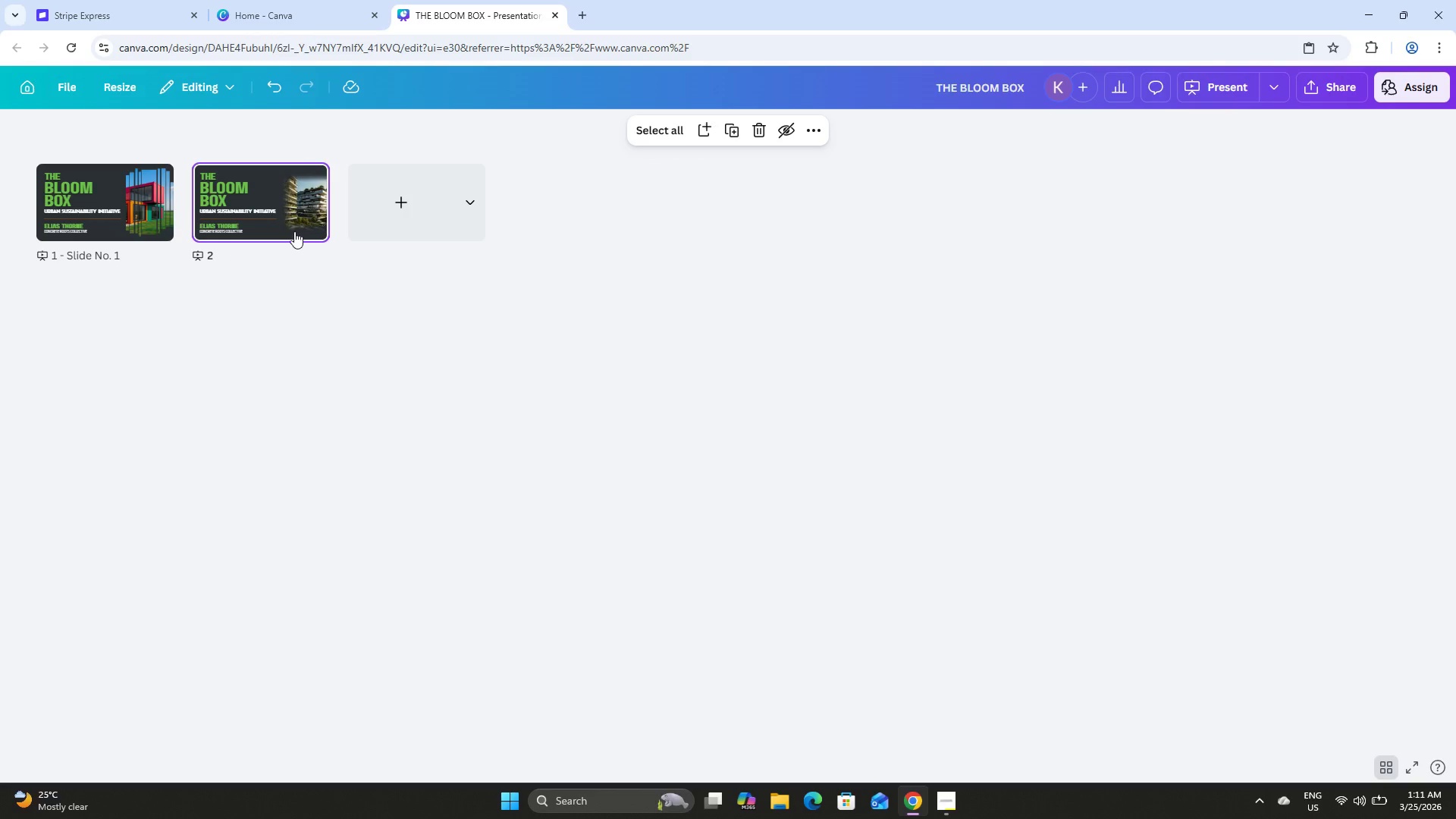 
double_click([293, 217])
 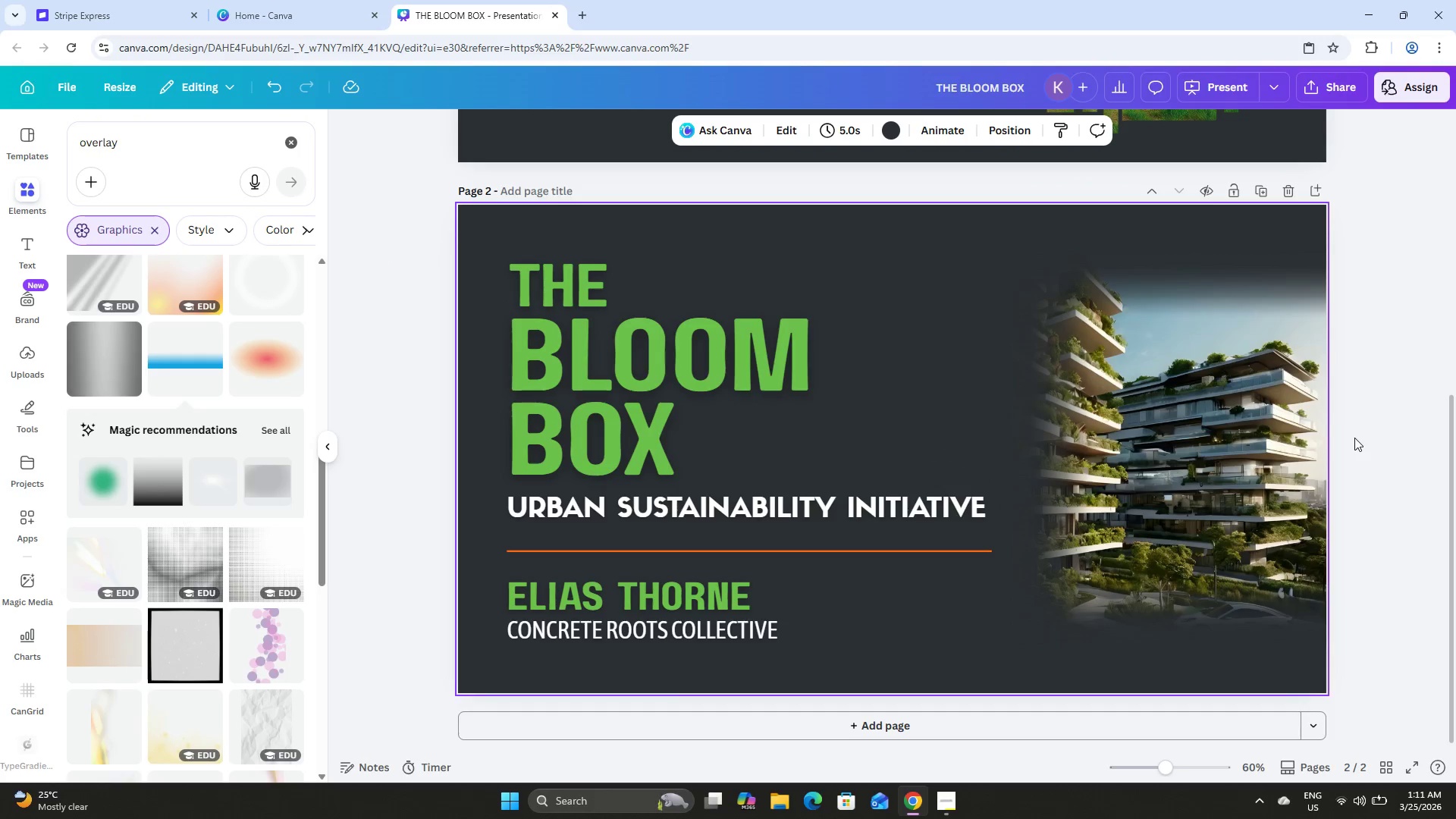 
left_click([1373, 416])
 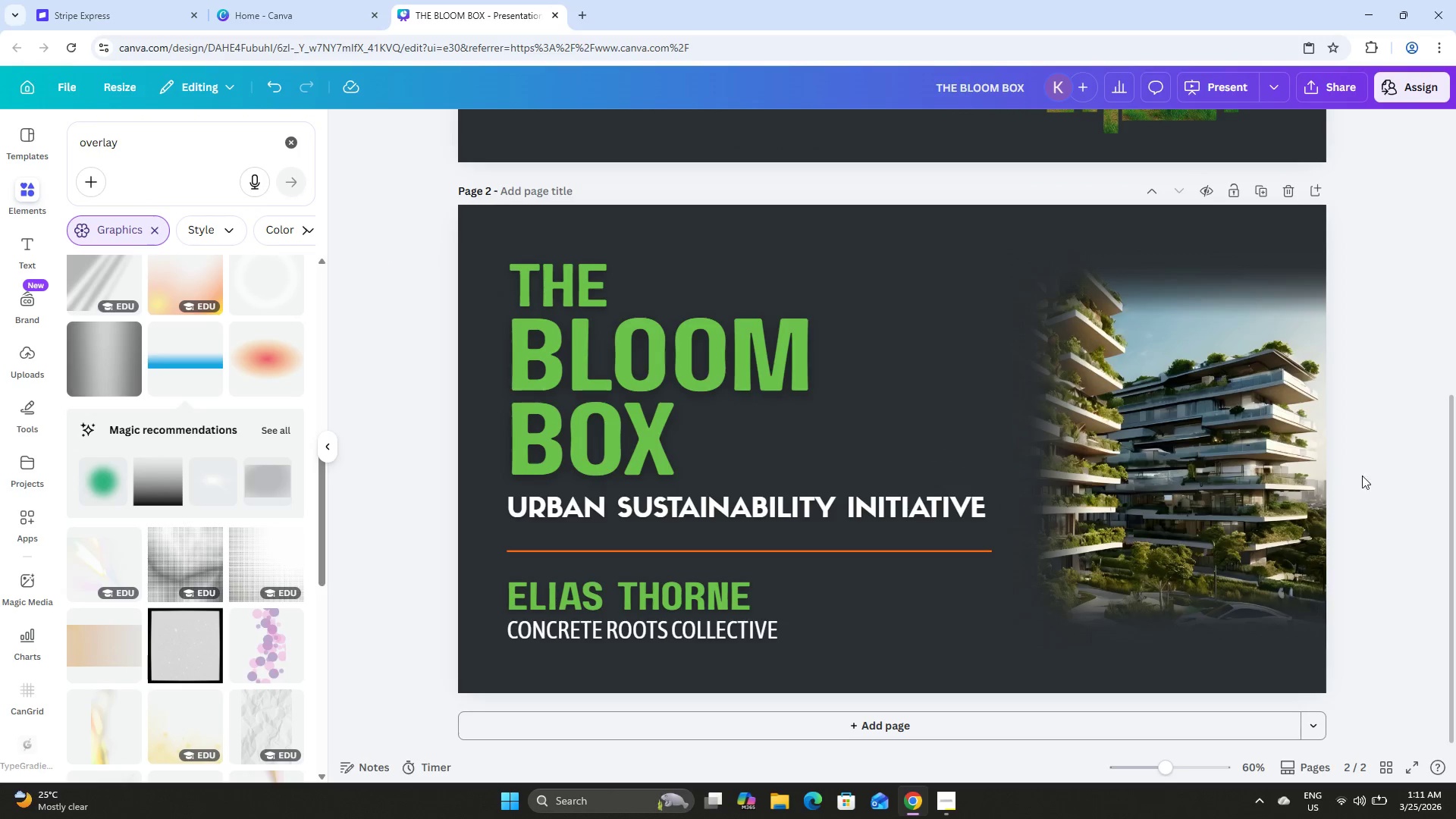 
scroll: coordinate [262, 341], scroll_direction: up, amount: 1.0
 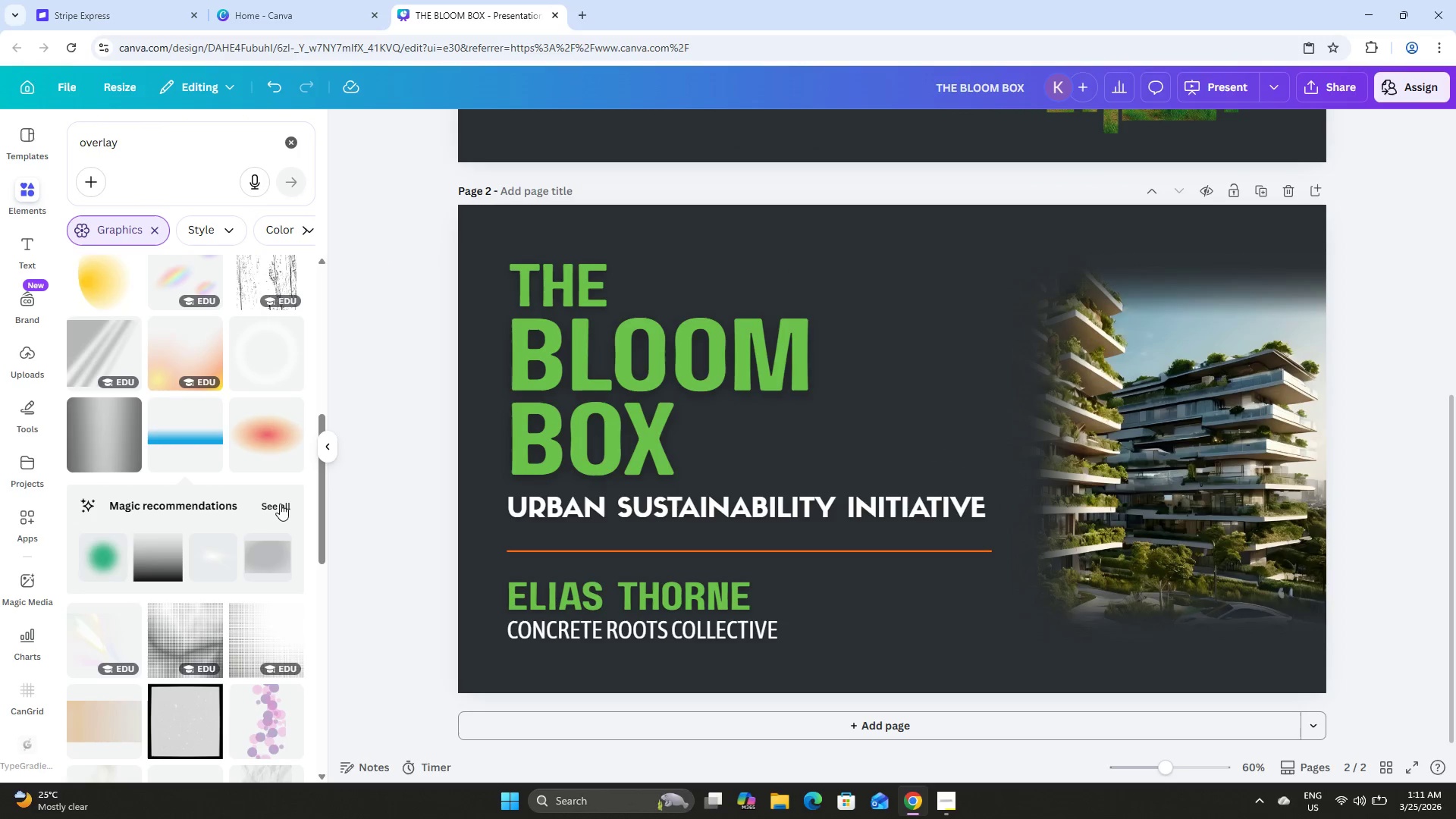 
left_click([281, 502])
 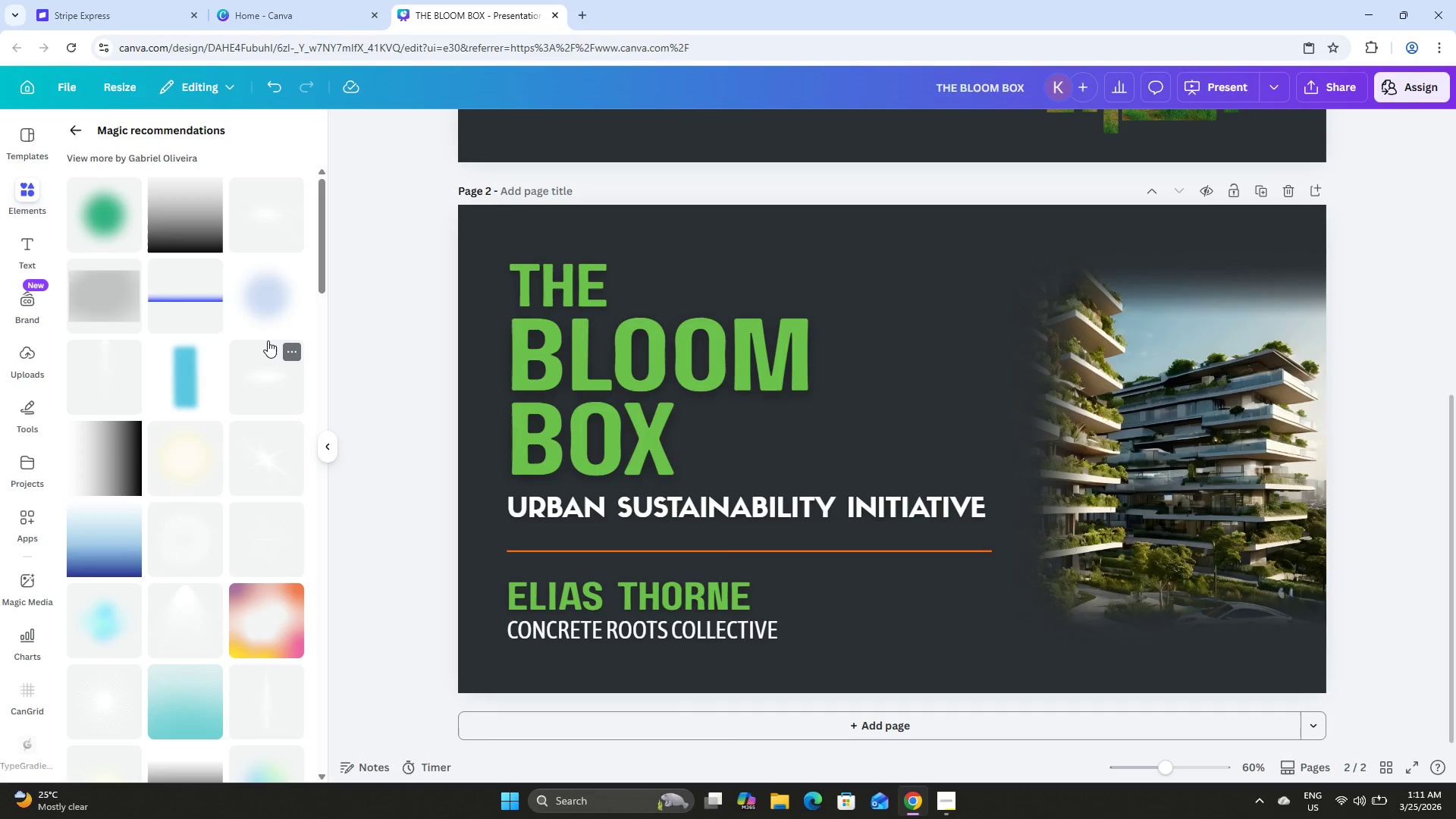 
wait(8.8)
 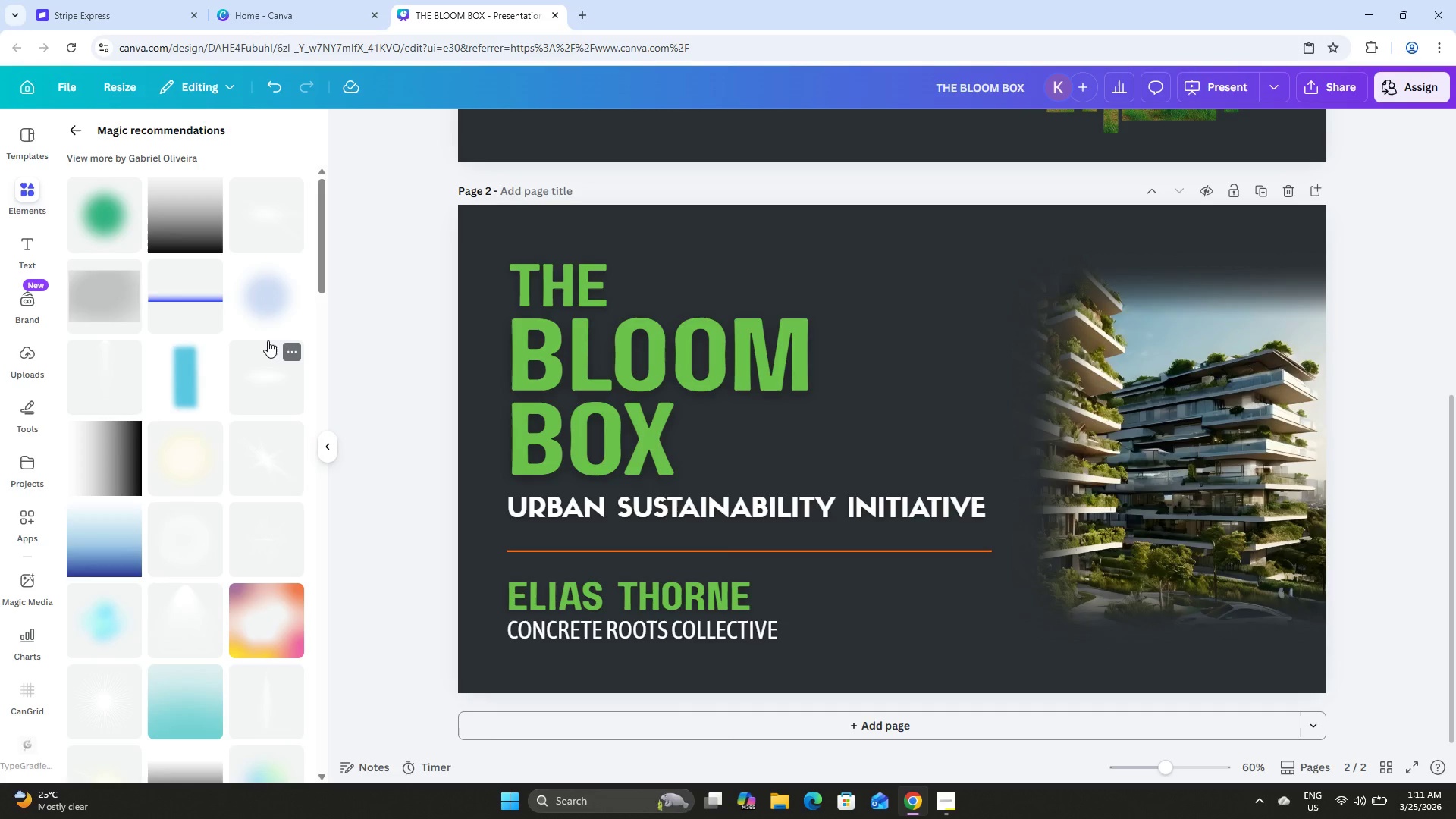 
left_click([463, 244])
 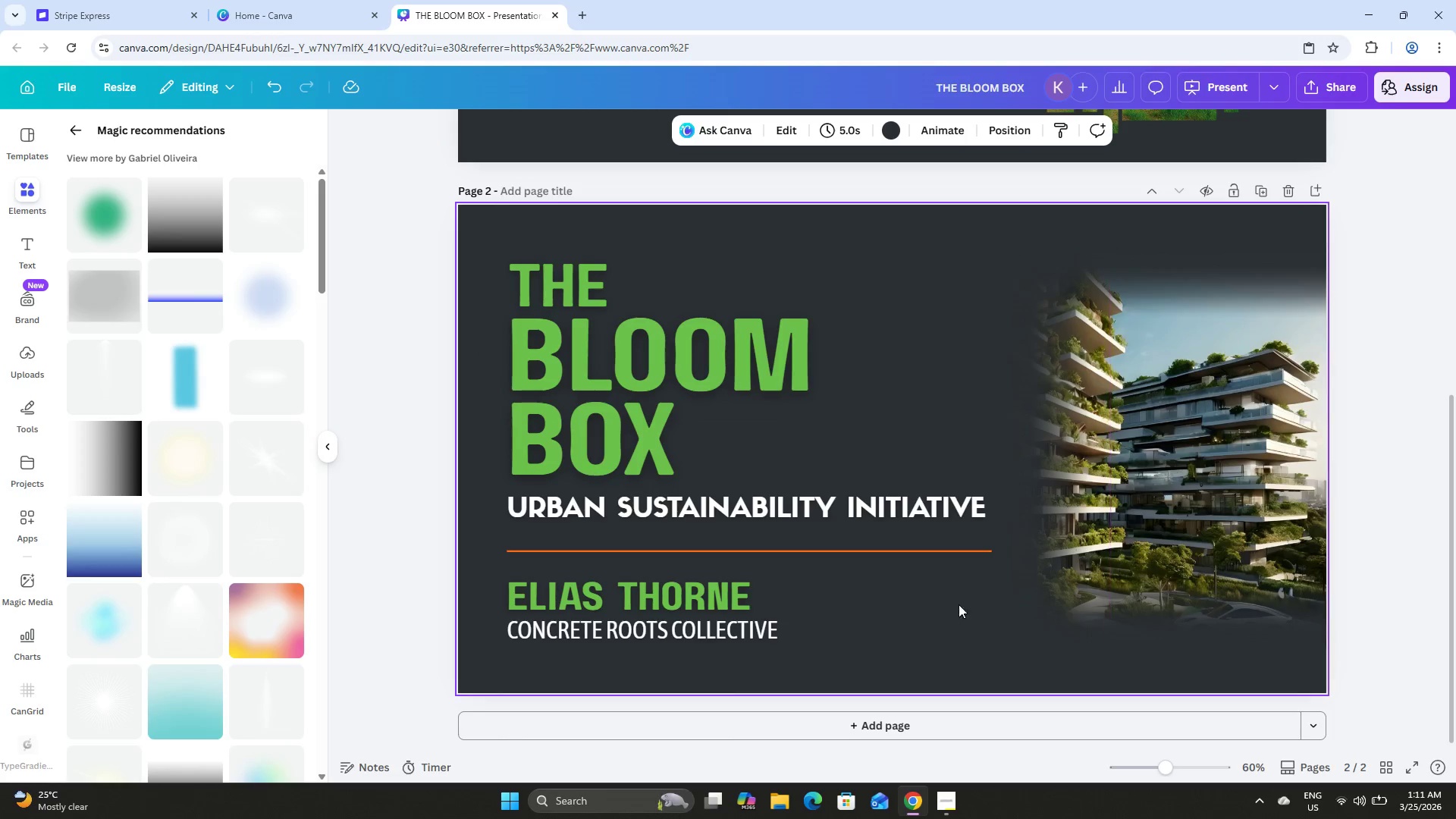 
left_click([917, 612])
 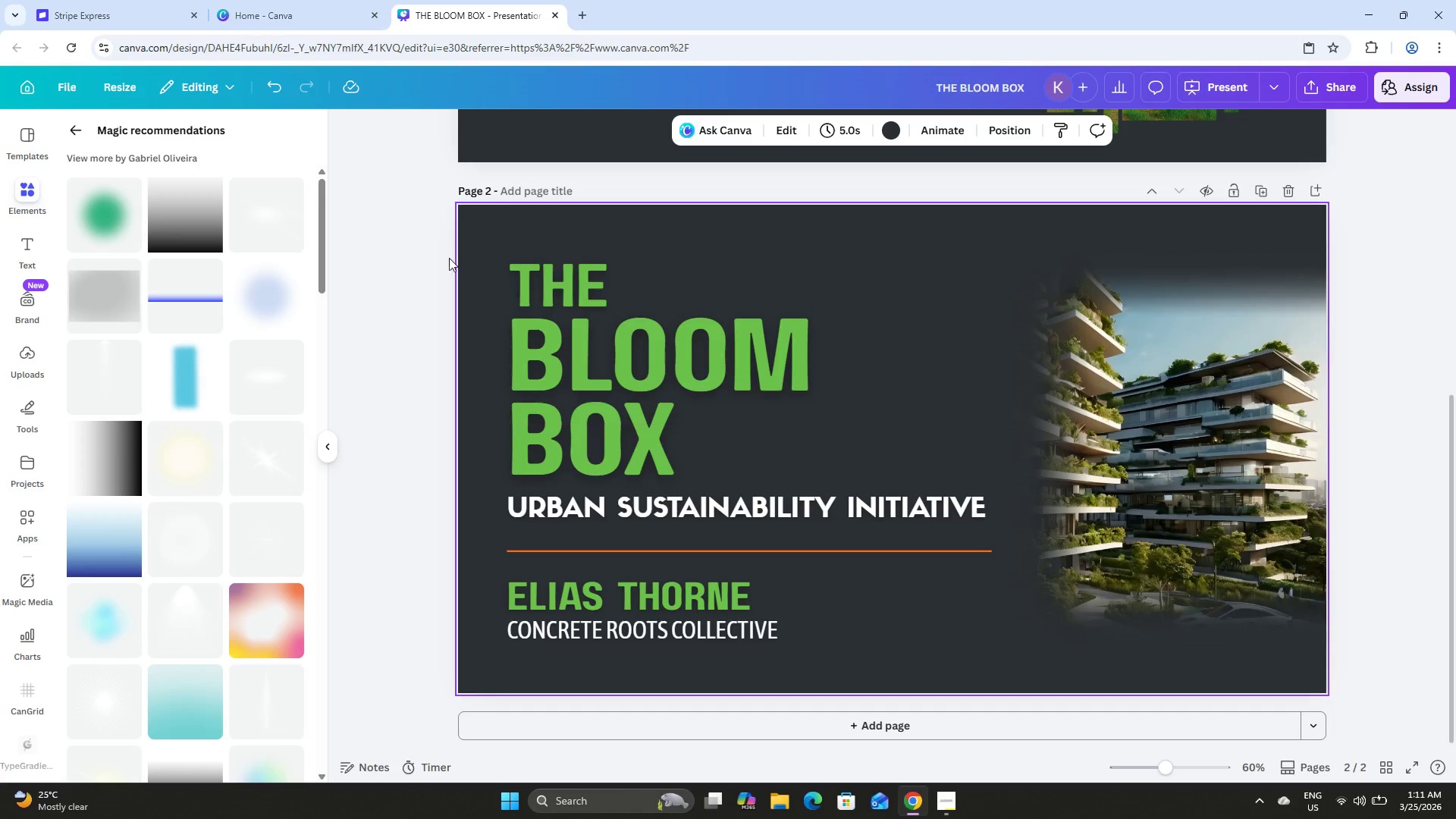 
left_click_drag(start_coordinate=[482, 253], to_coordinate=[865, 651])
 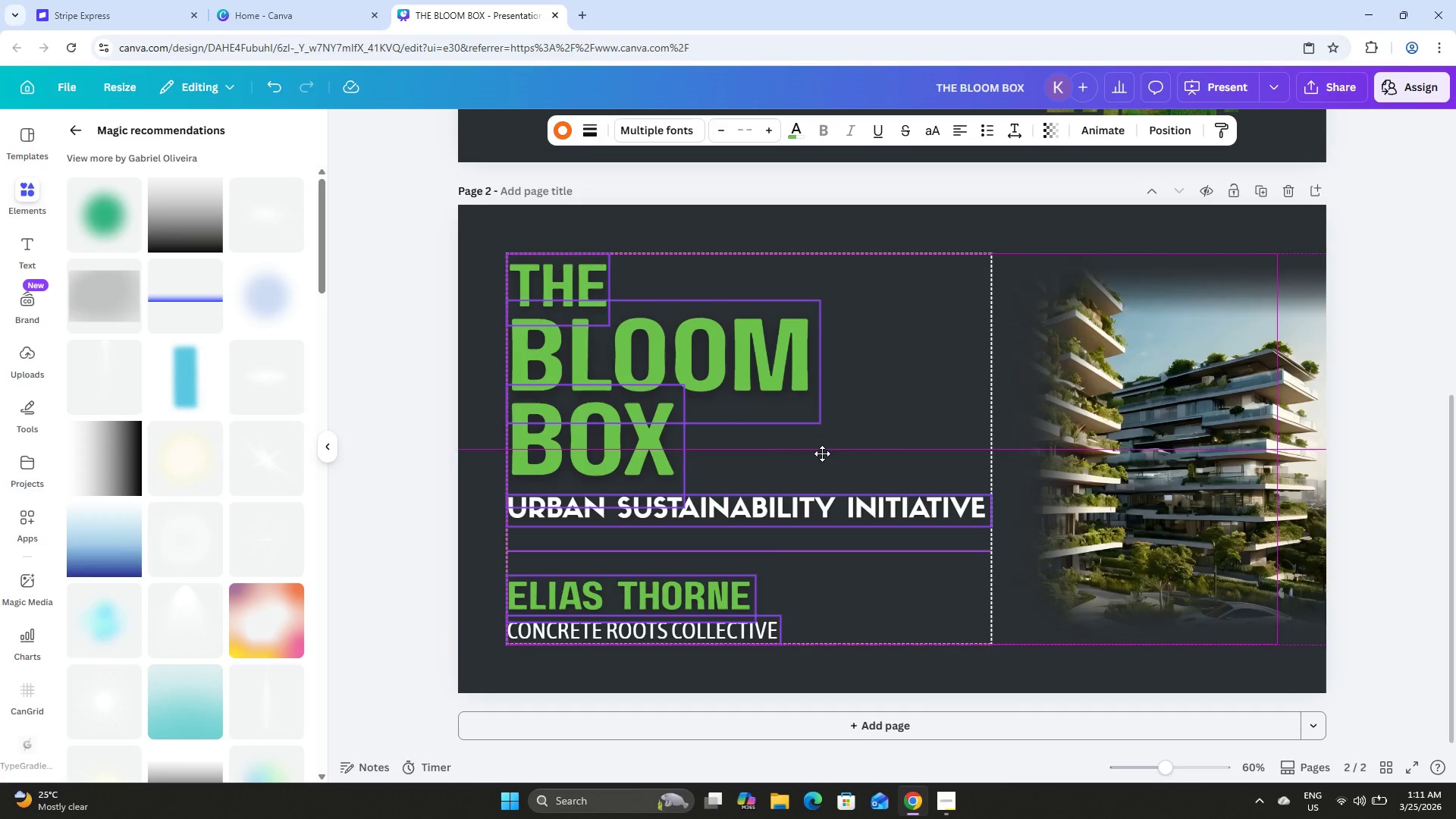 
wait(8.16)
 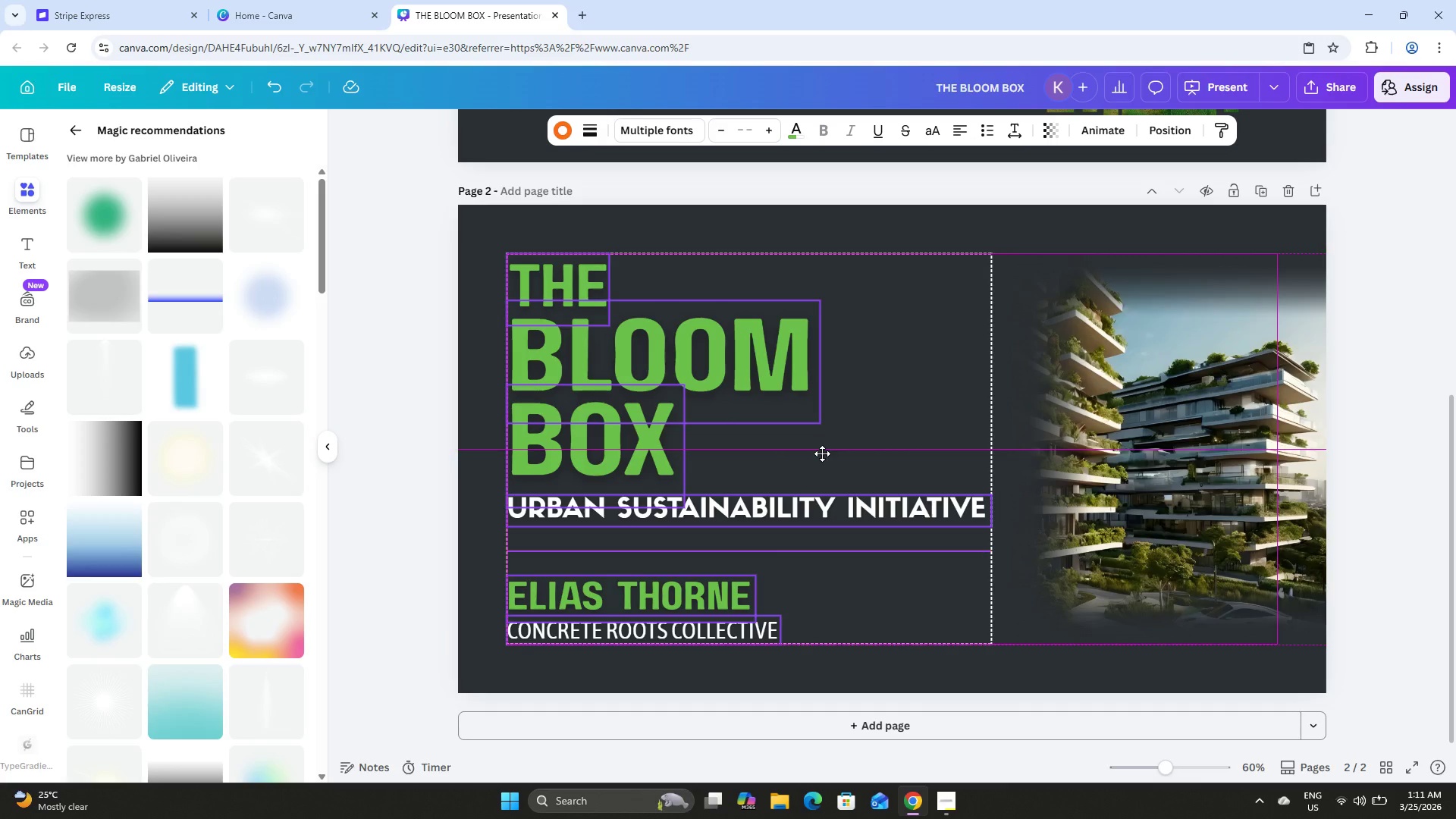 
left_click([1379, 416])
 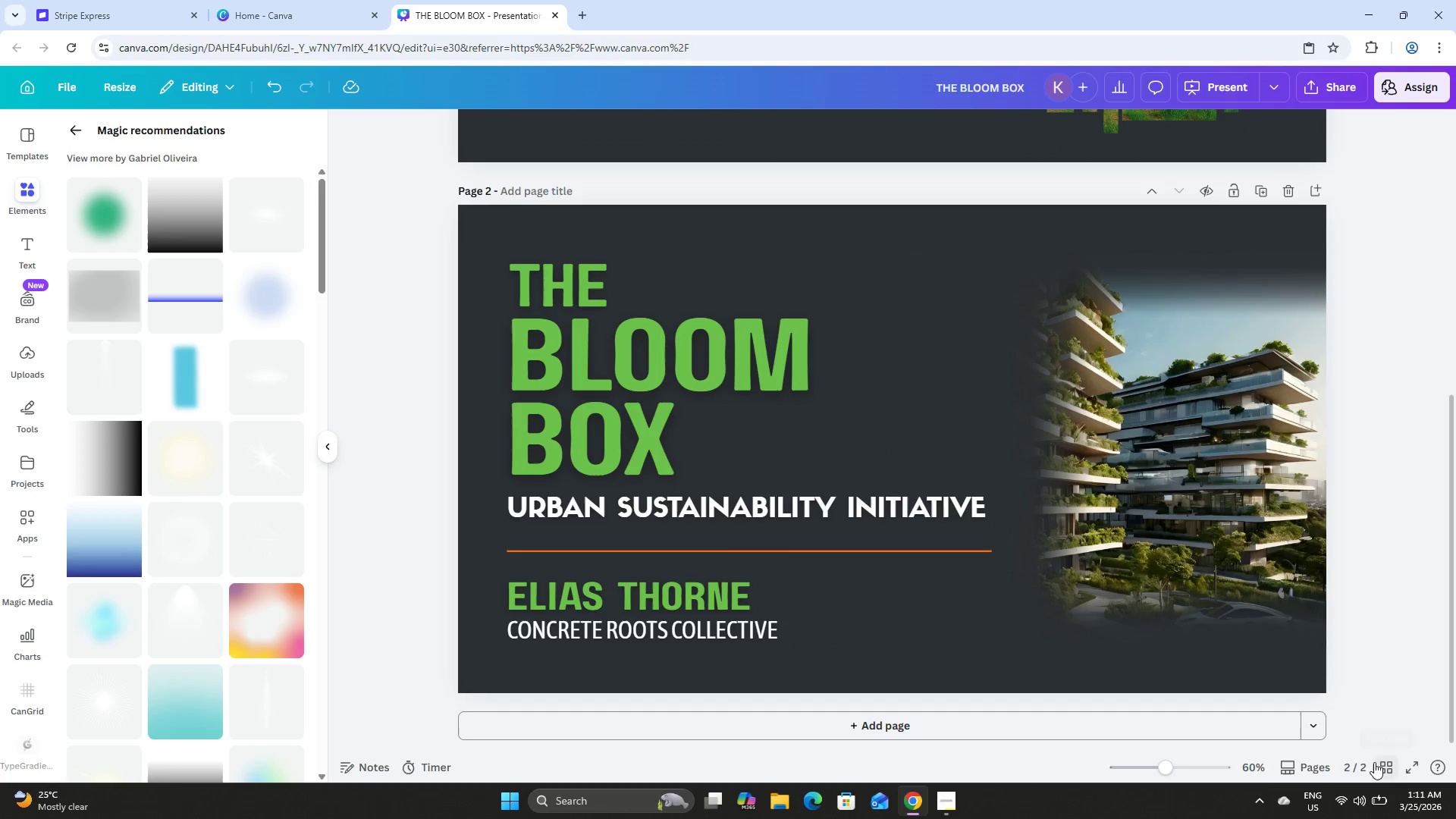 
left_click([1283, 763])
 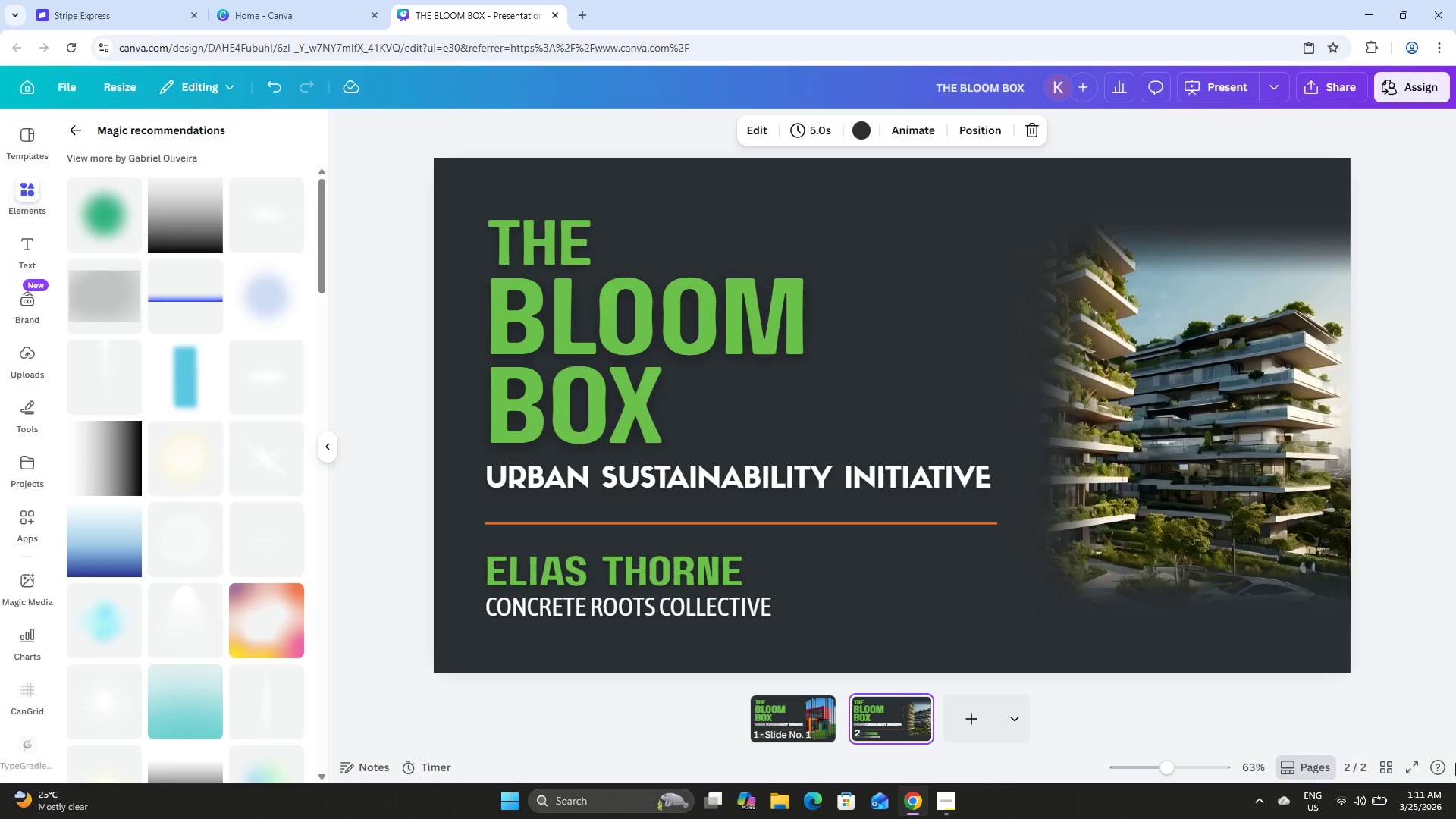 
key(ArrowLeft)
 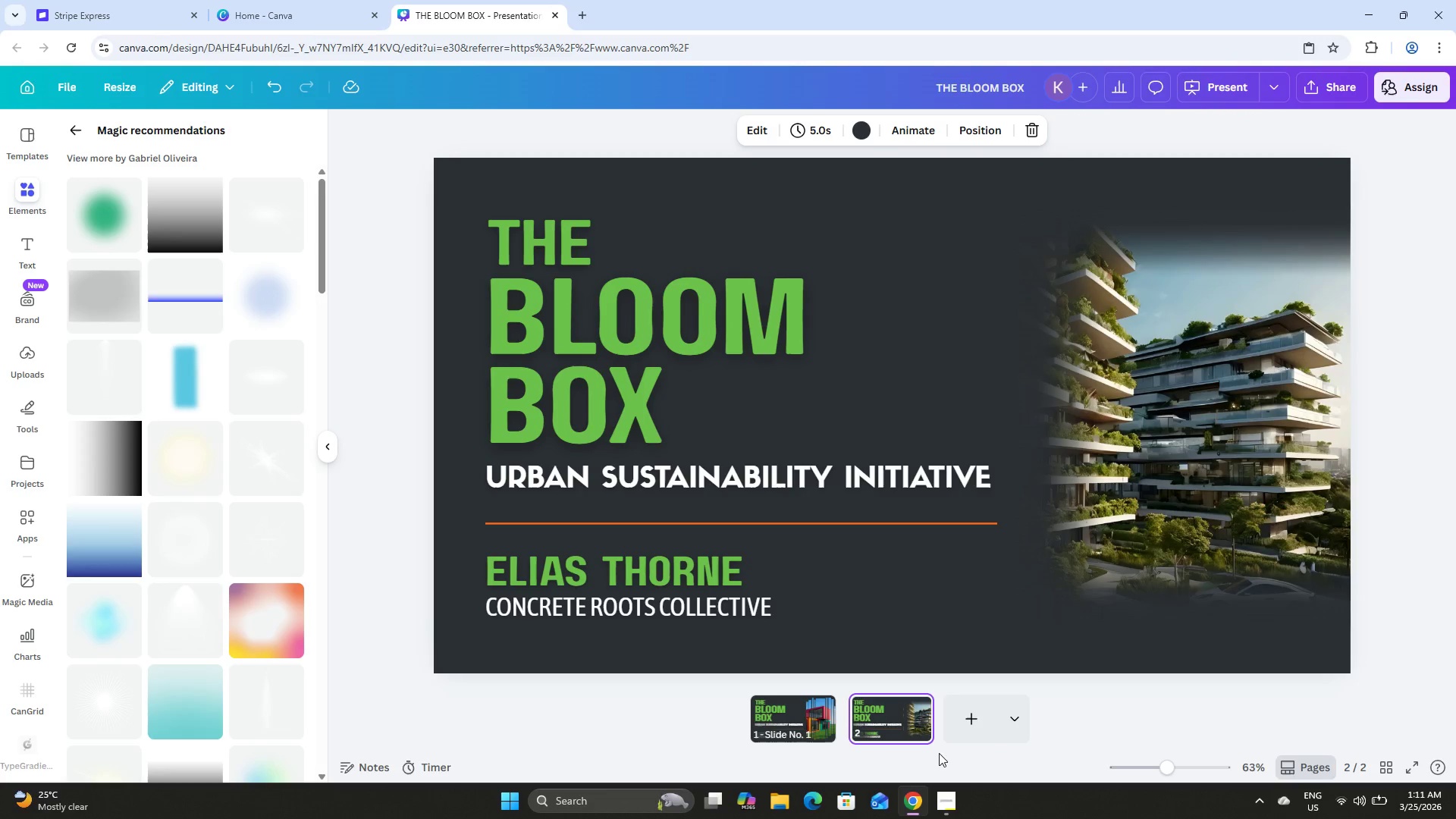 
left_click([836, 711])
 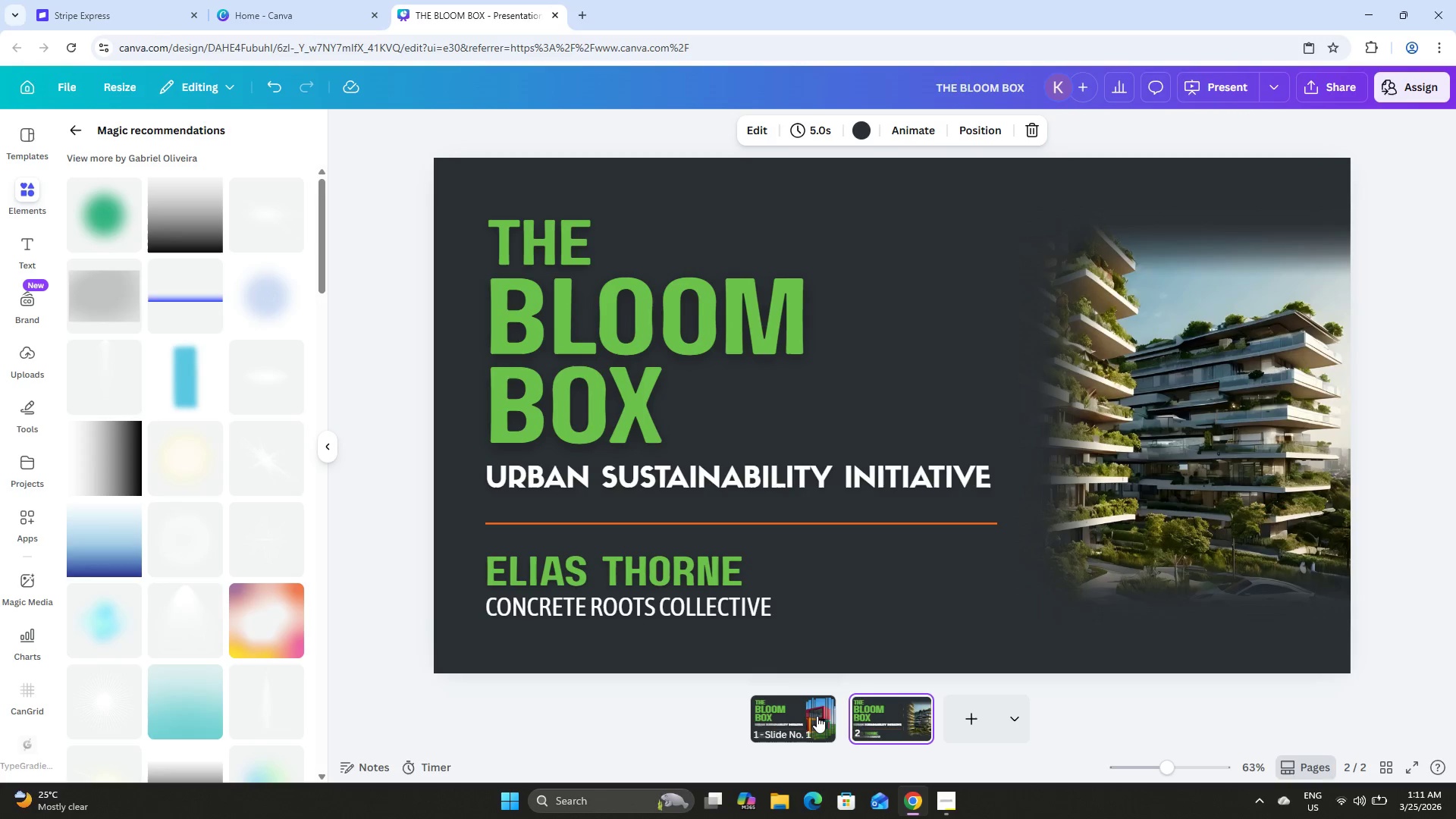 
left_click([817, 716])
 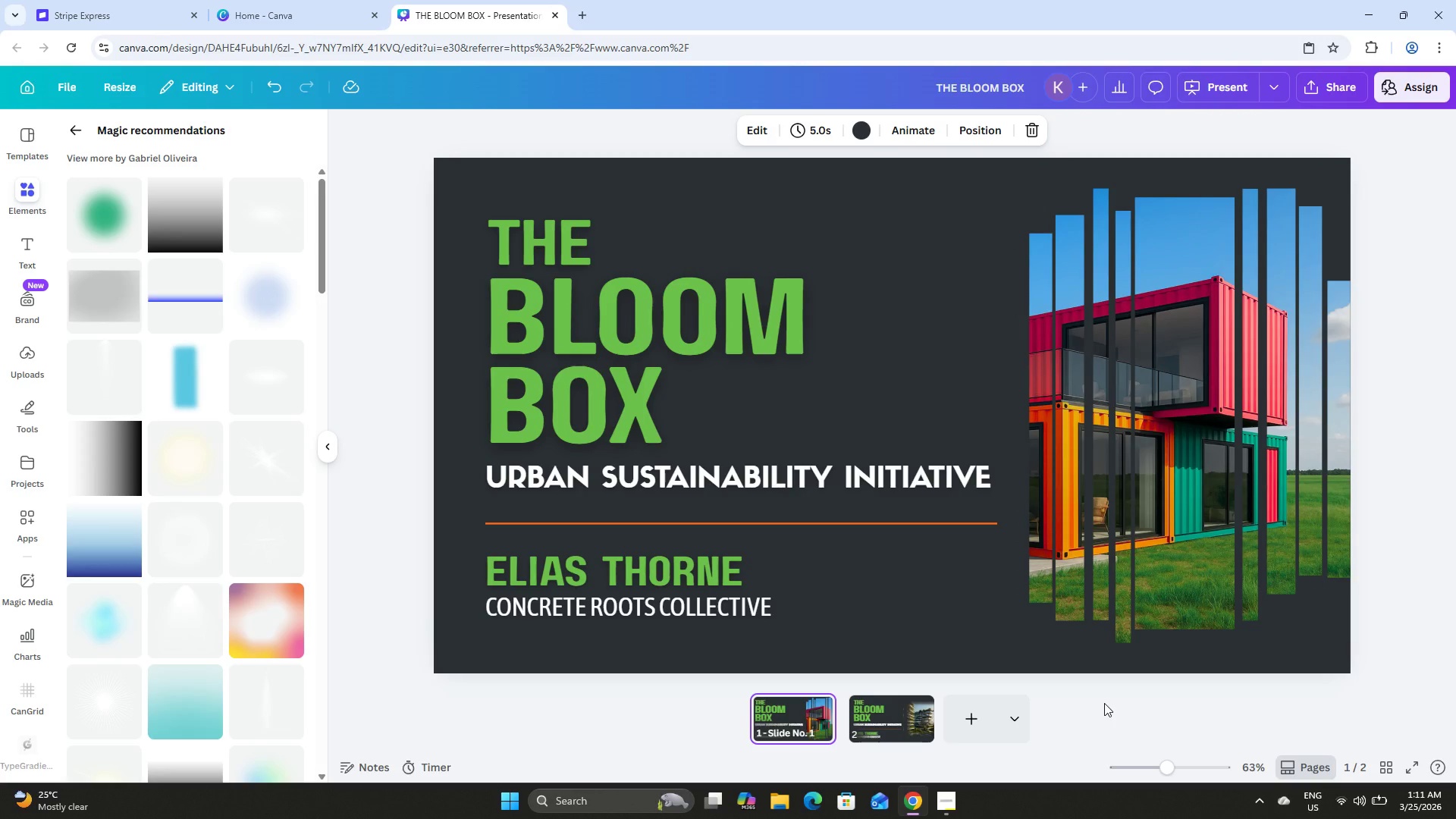 
key(ArrowRight)
 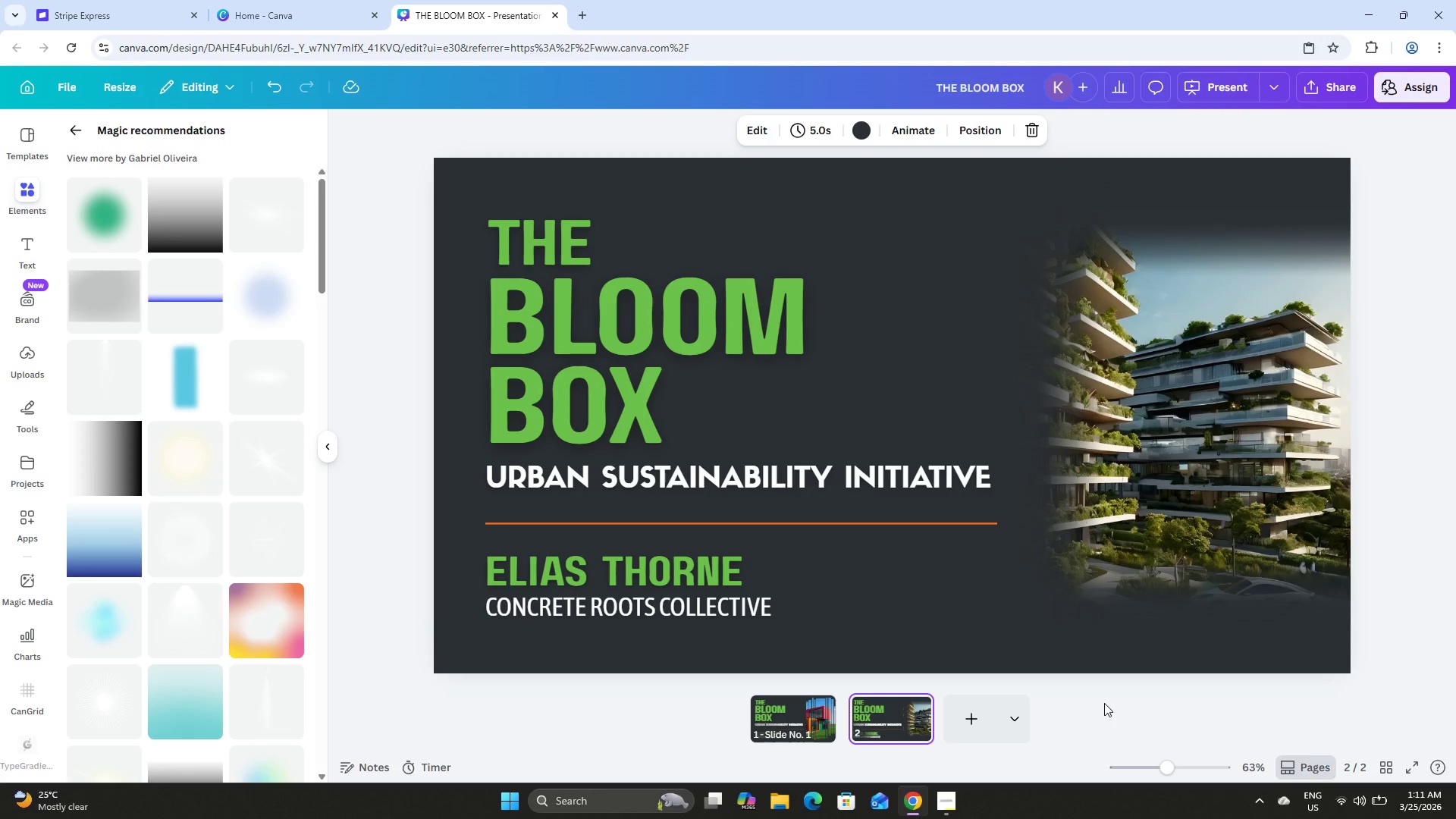 
key(ArrowLeft)
 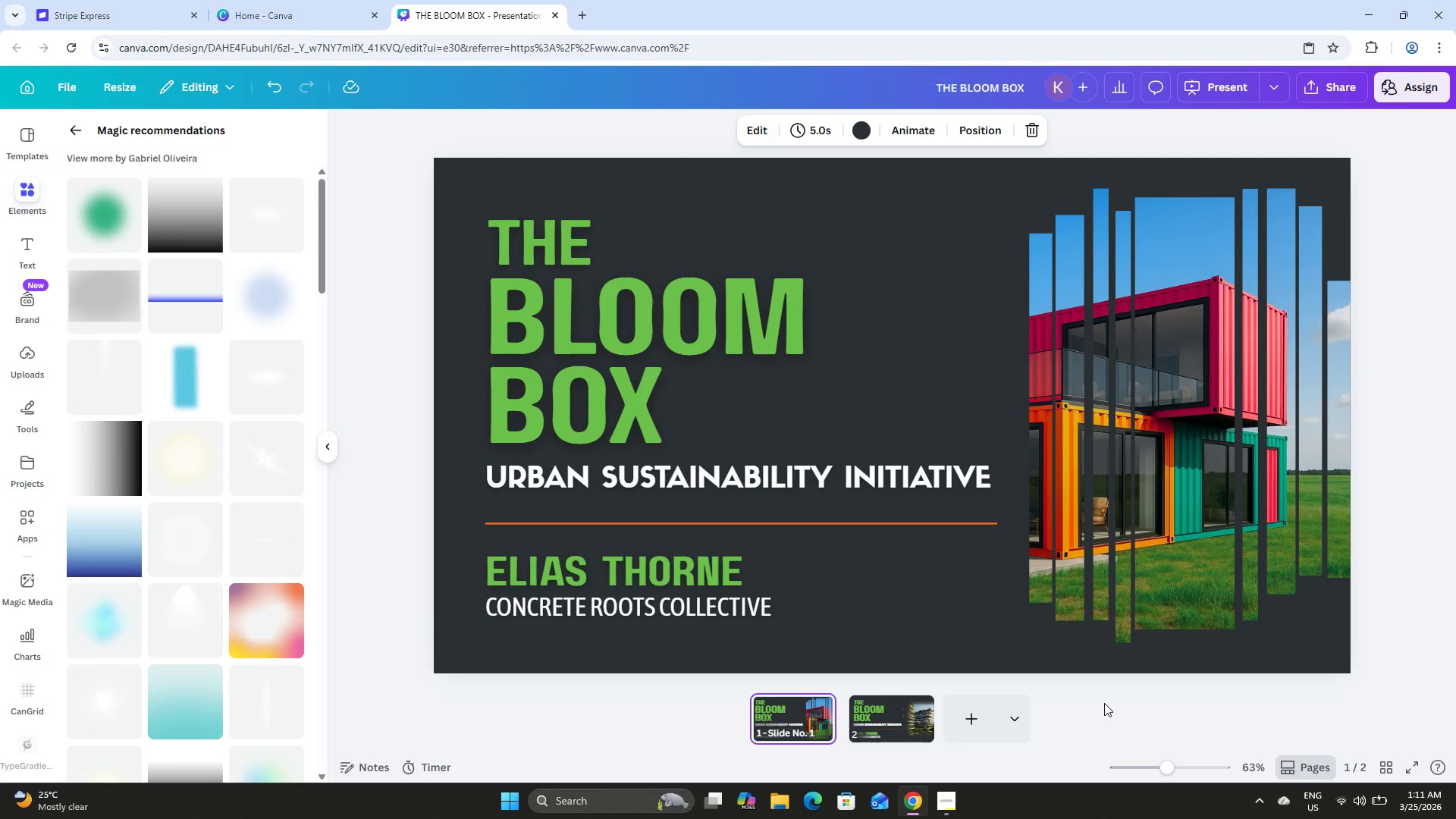 
key(ArrowRight)
 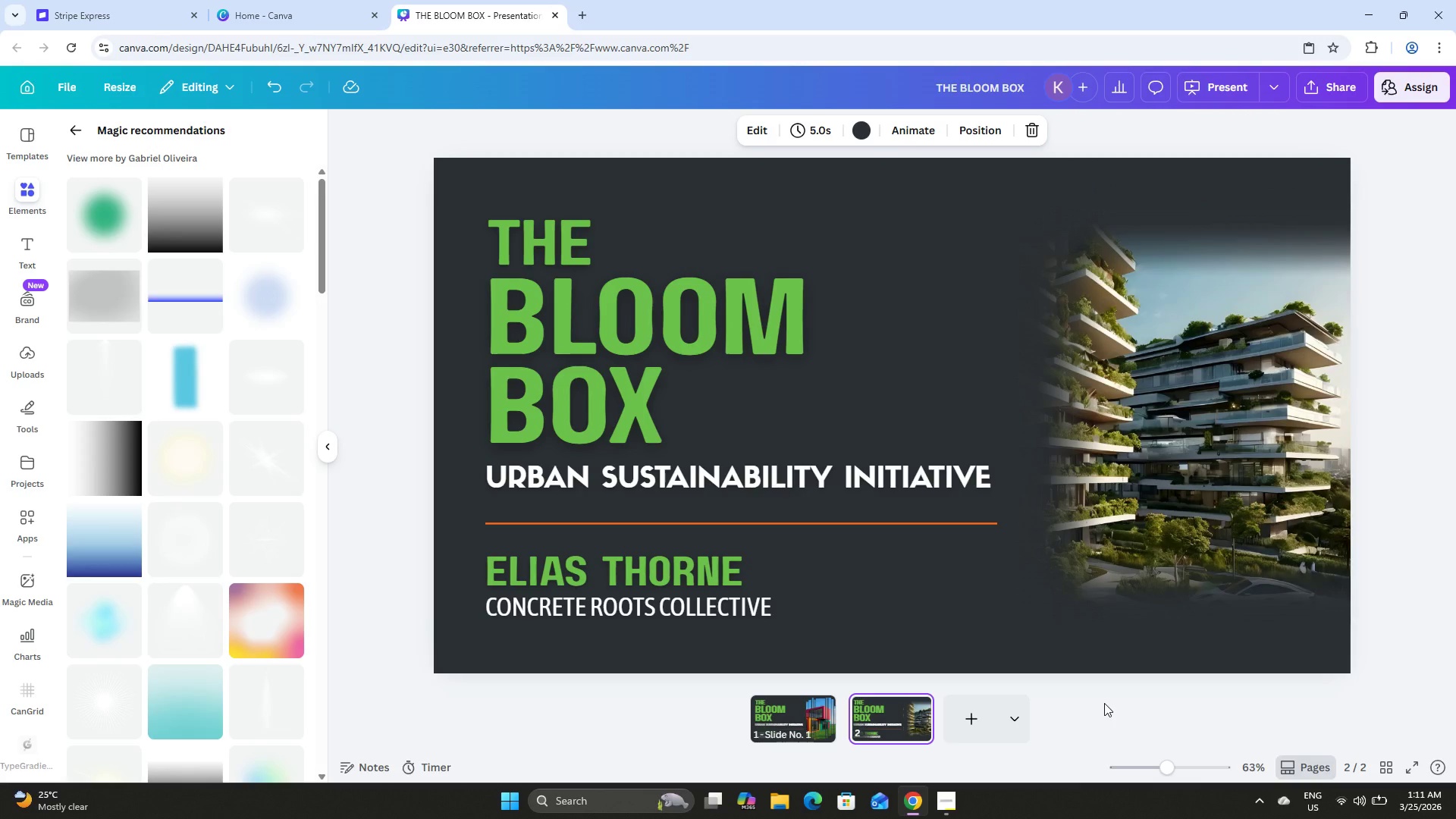 
key(ArrowLeft)
 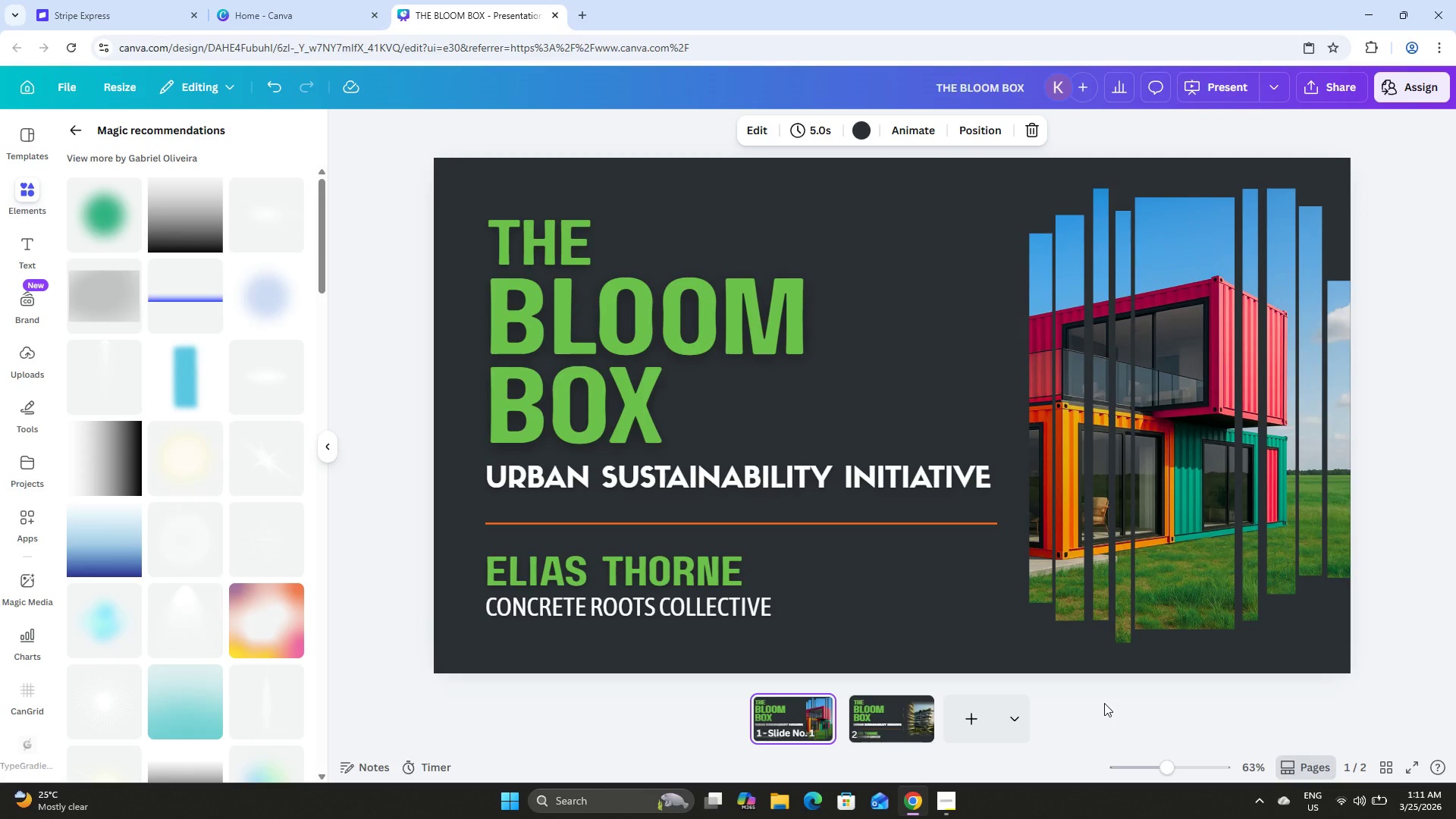 
key(ArrowRight)
 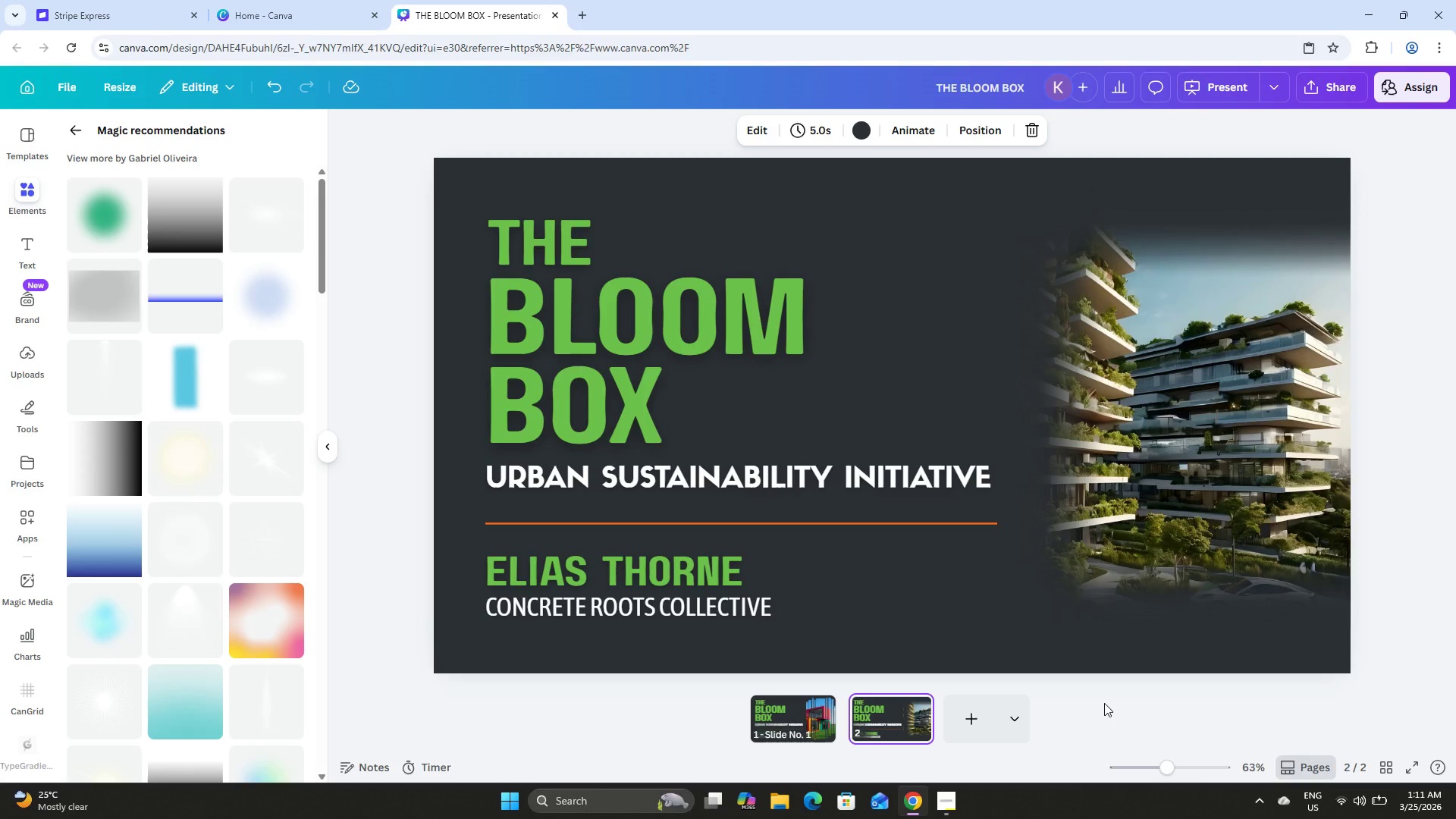 
key(ArrowLeft)
 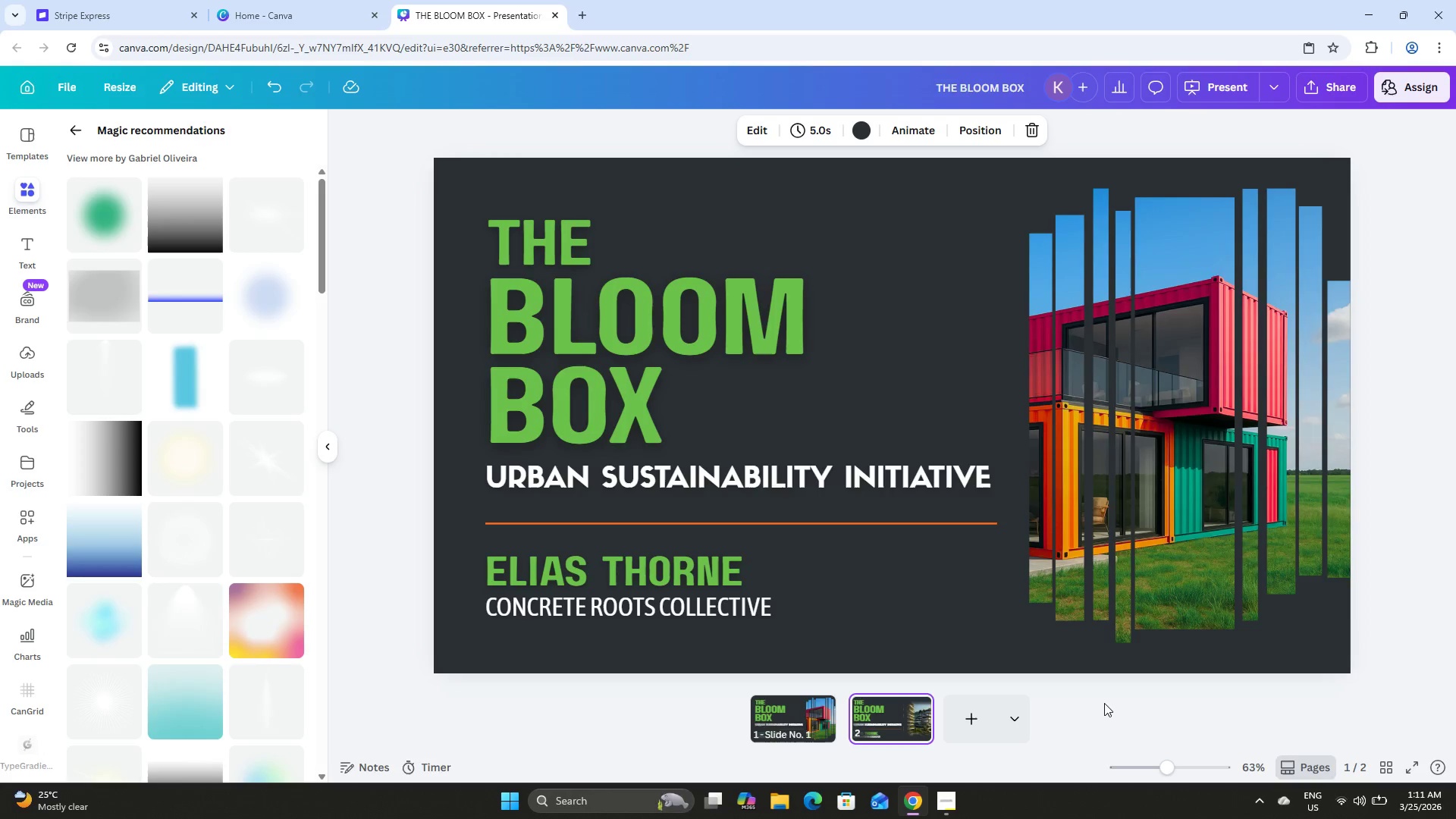 
key(ArrowRight)
 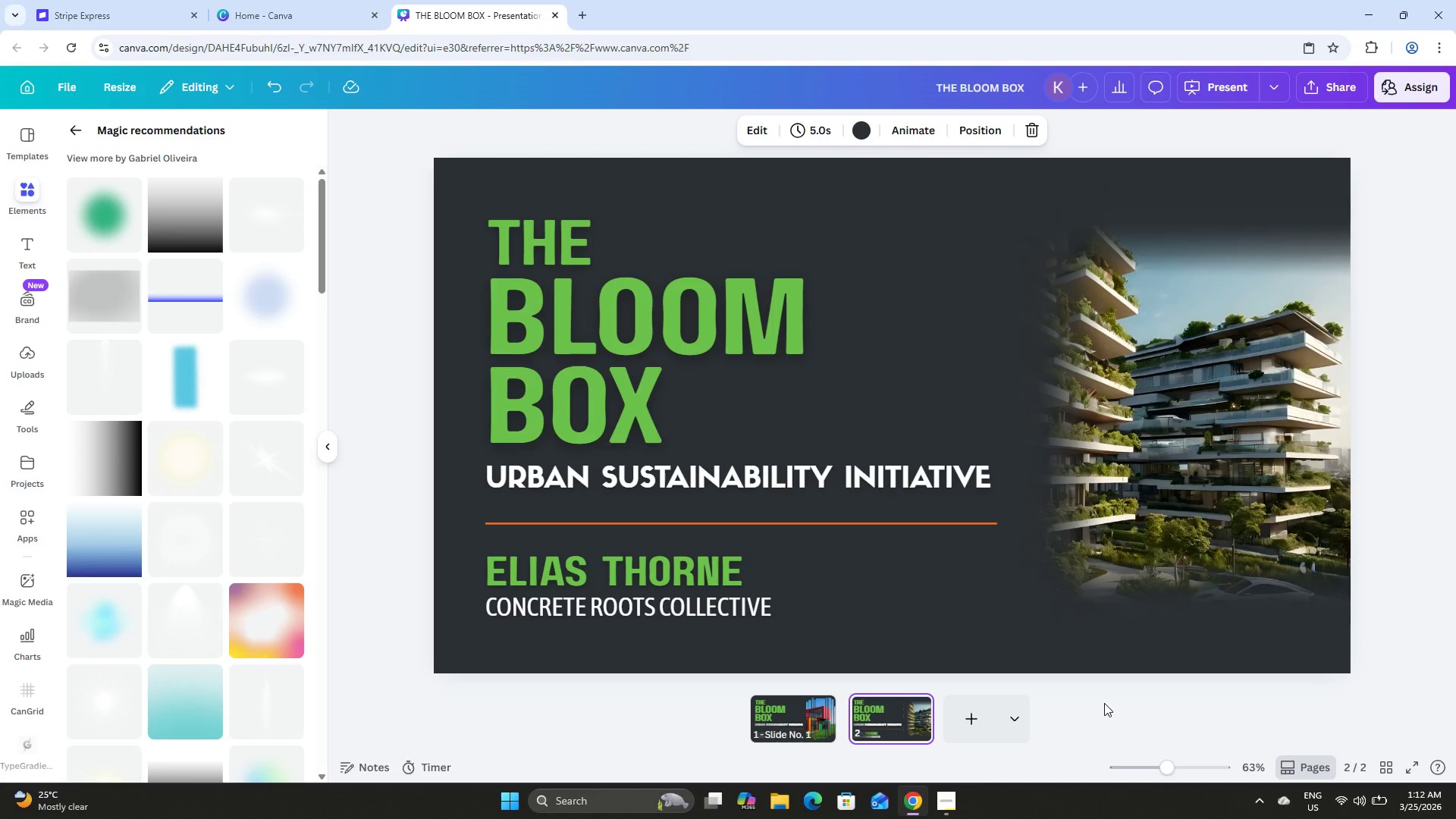 
left_click([792, 711])
 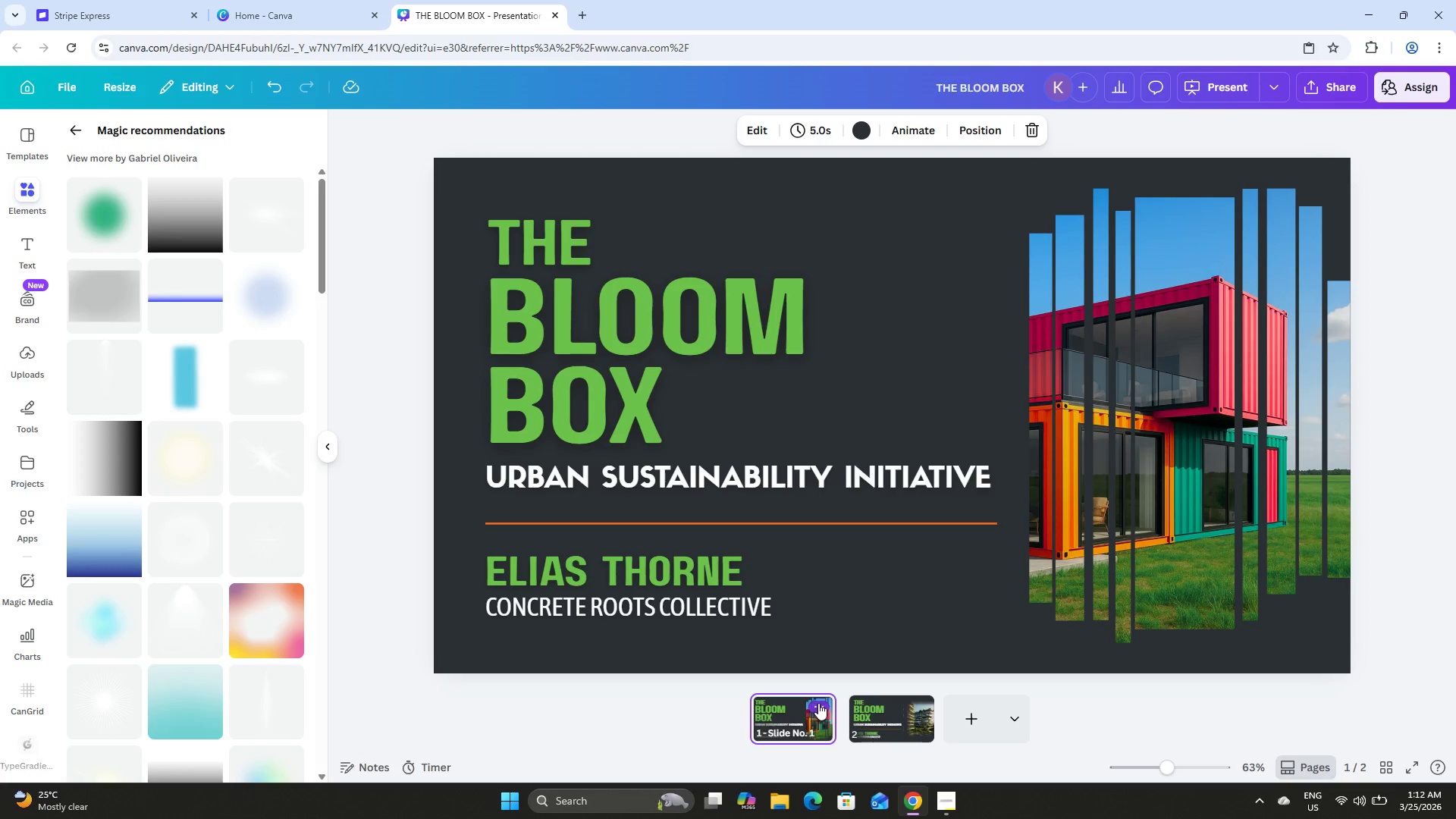 
left_click([818, 703])
 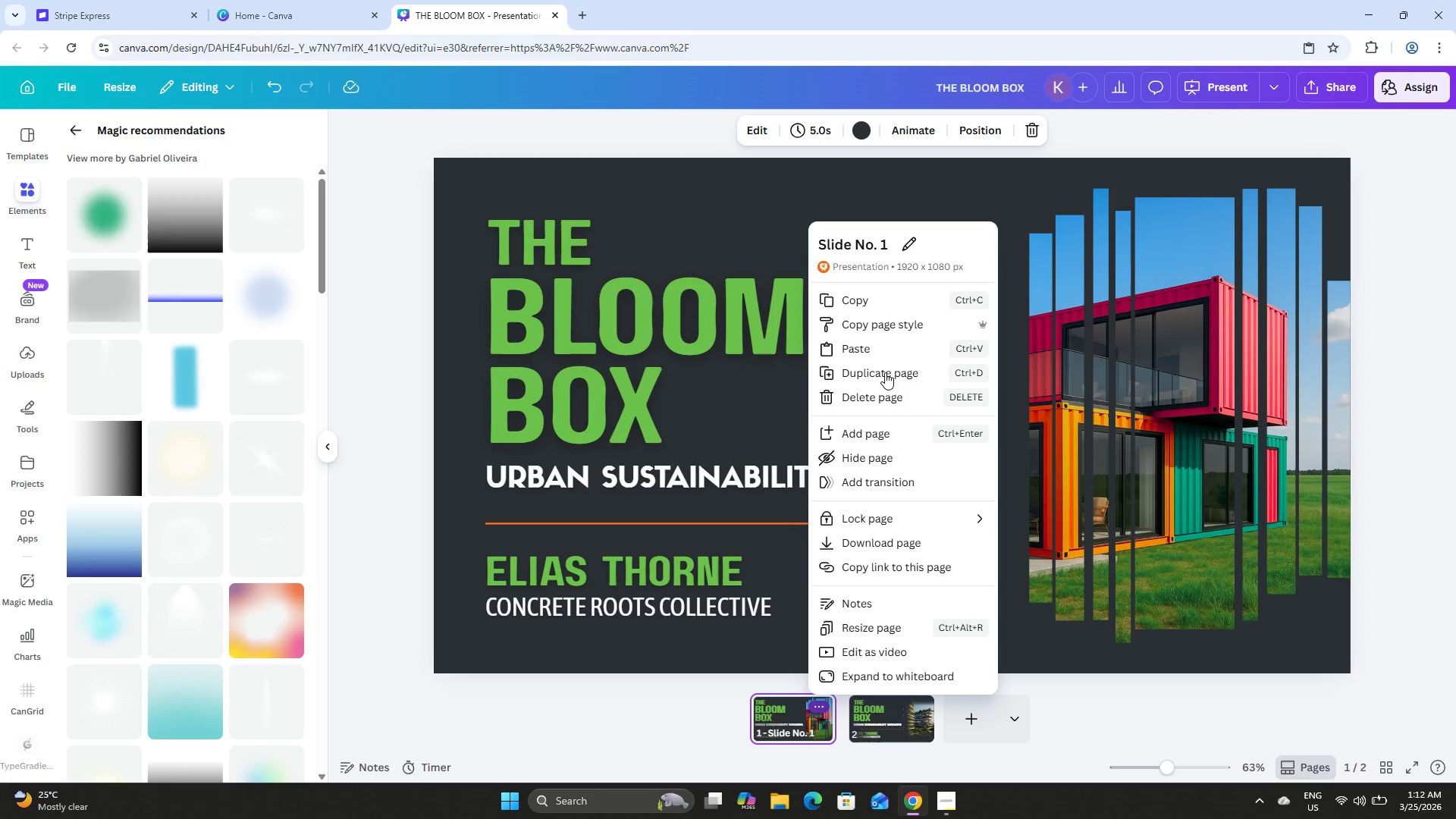 
left_click([890, 397])
 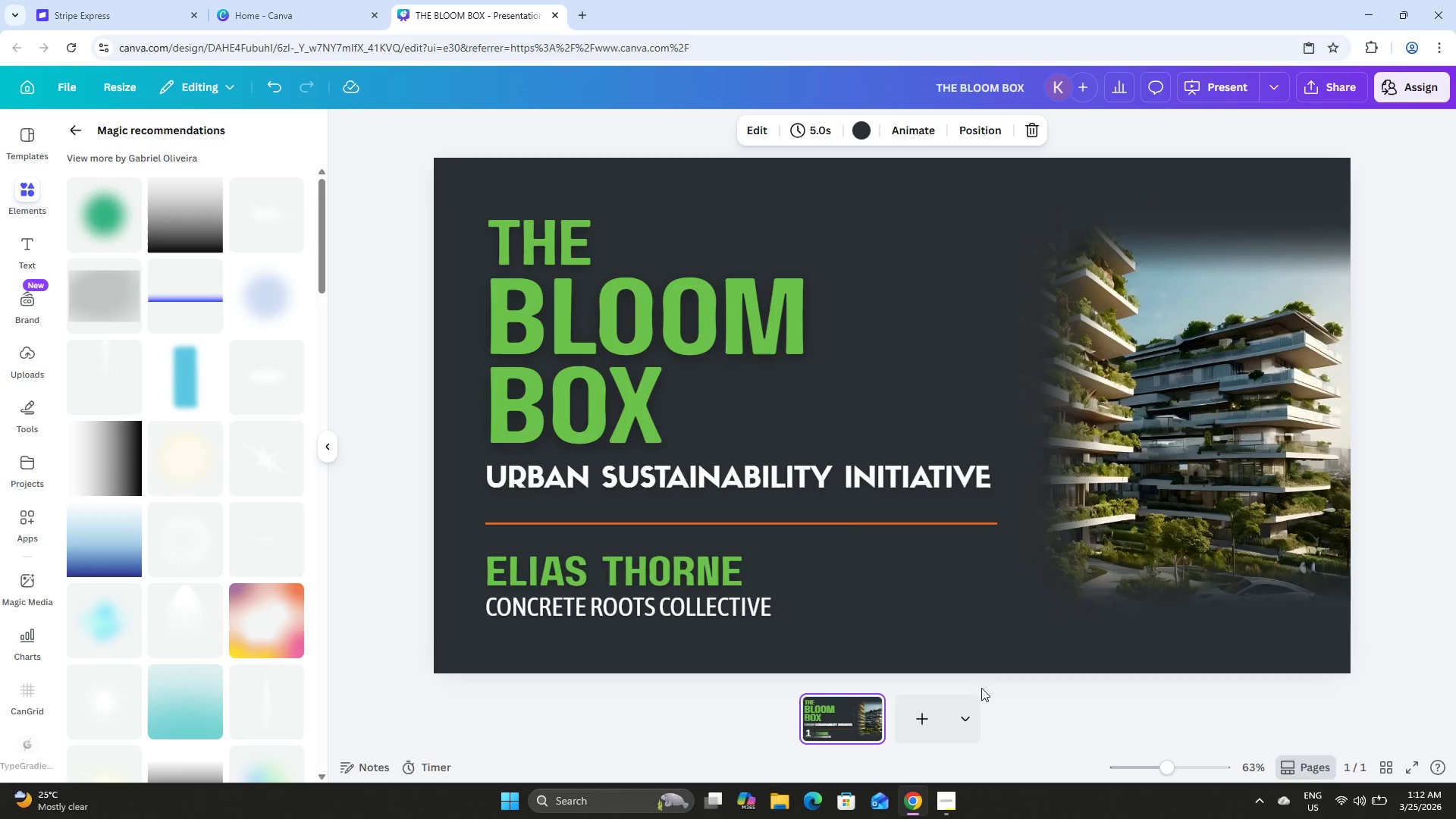 
left_click([1106, 689])
 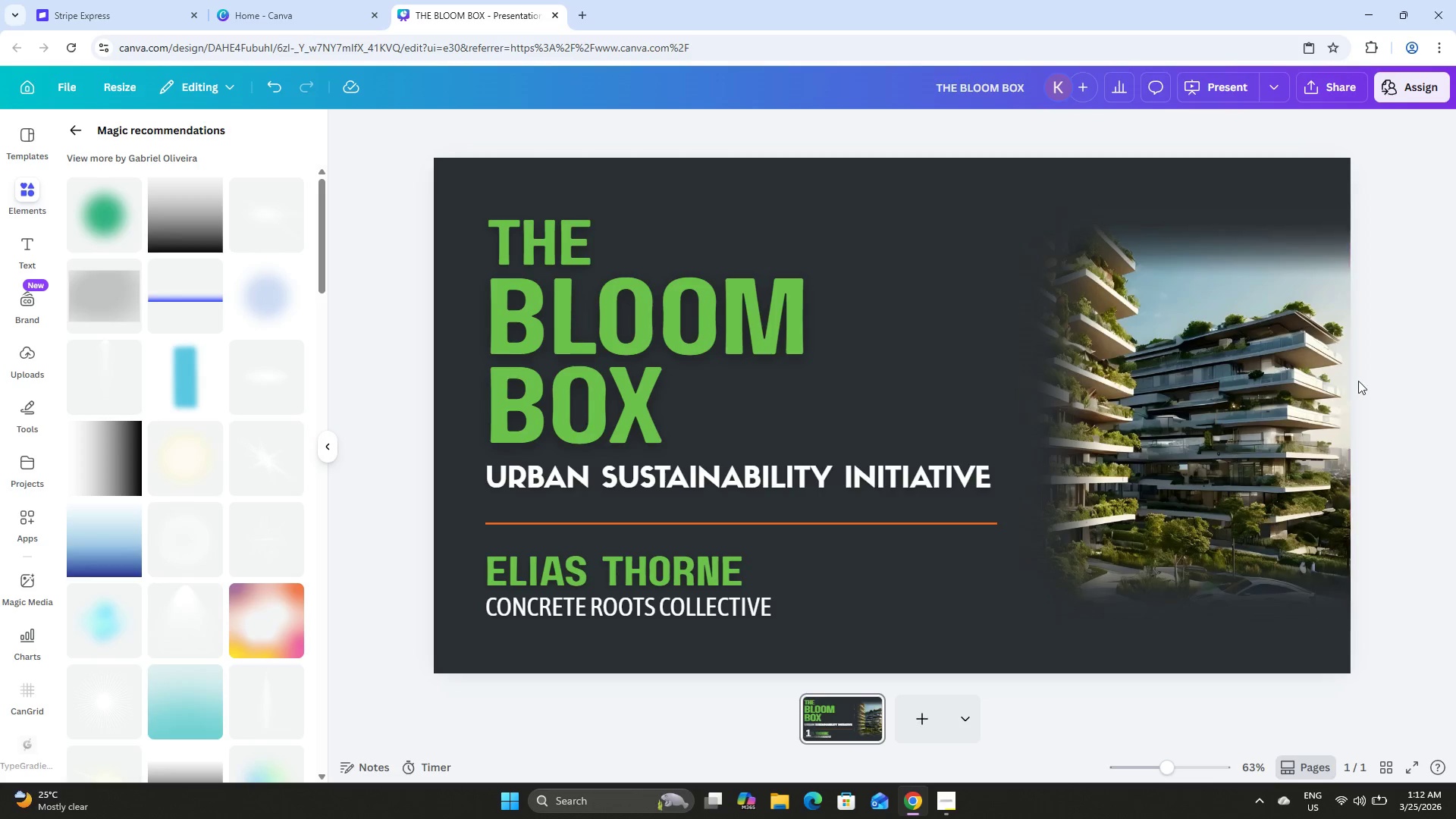 
left_click([1381, 353])
 